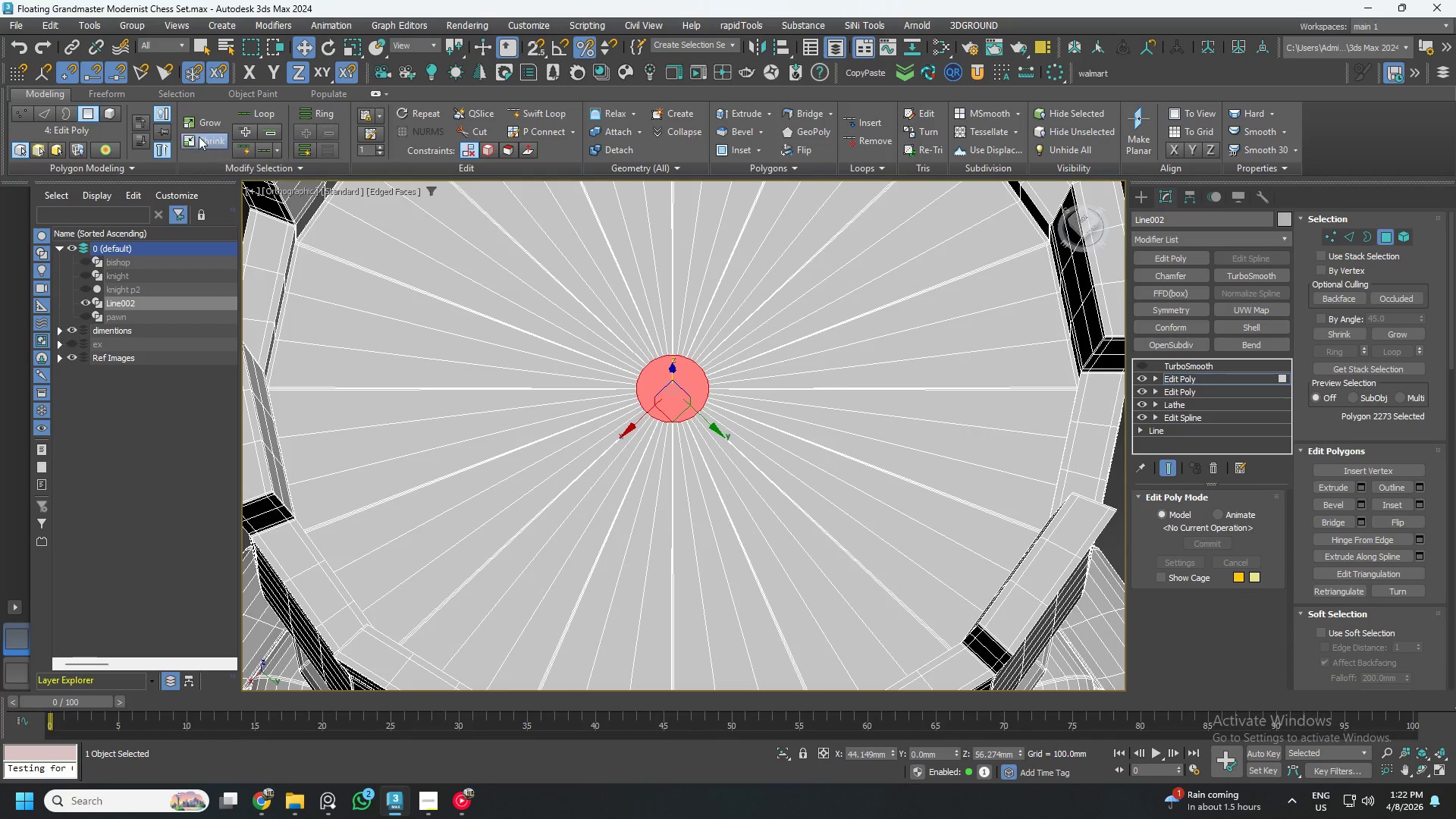 
left_click([206, 122])
 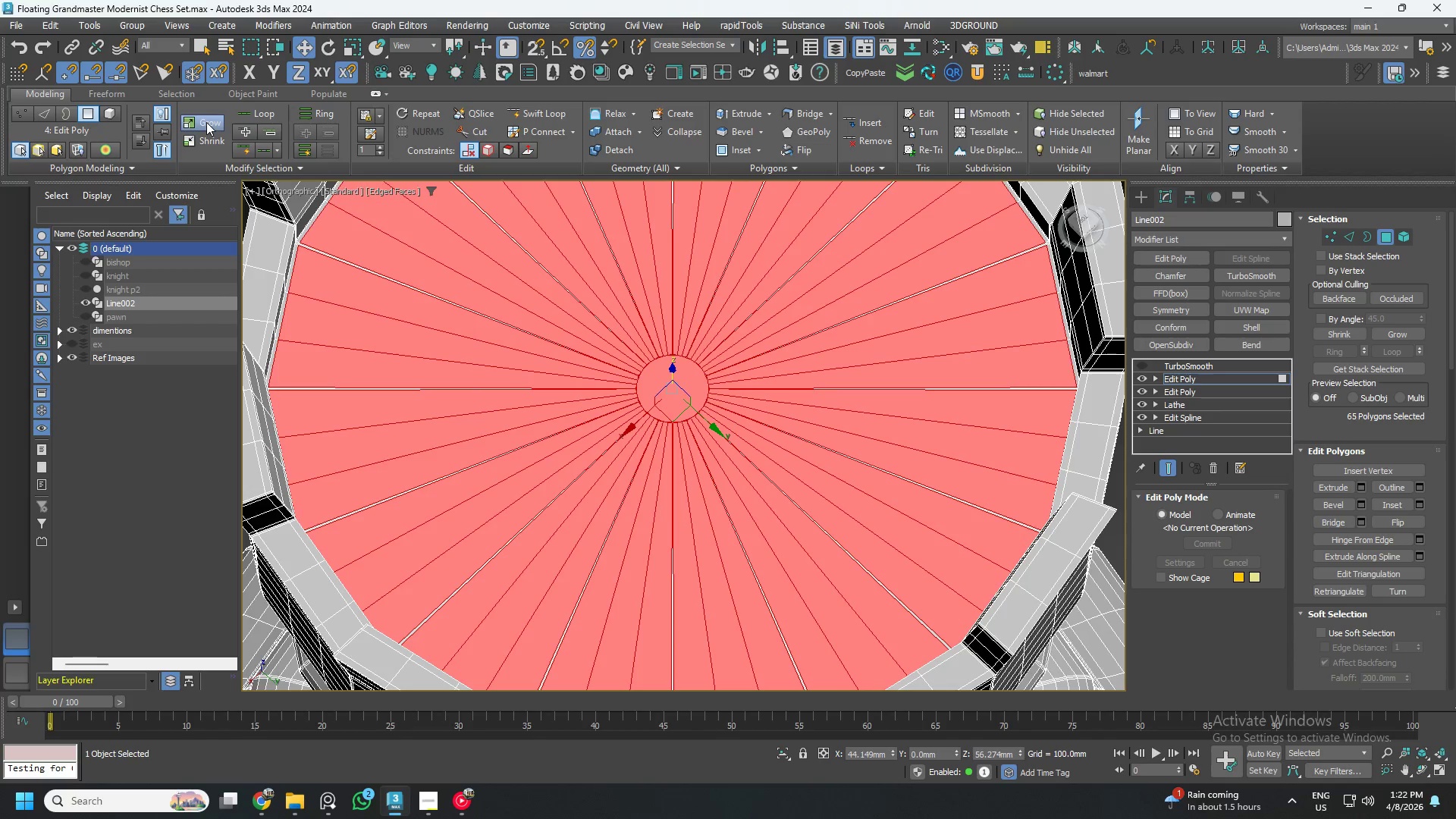 
left_click([206, 122])
 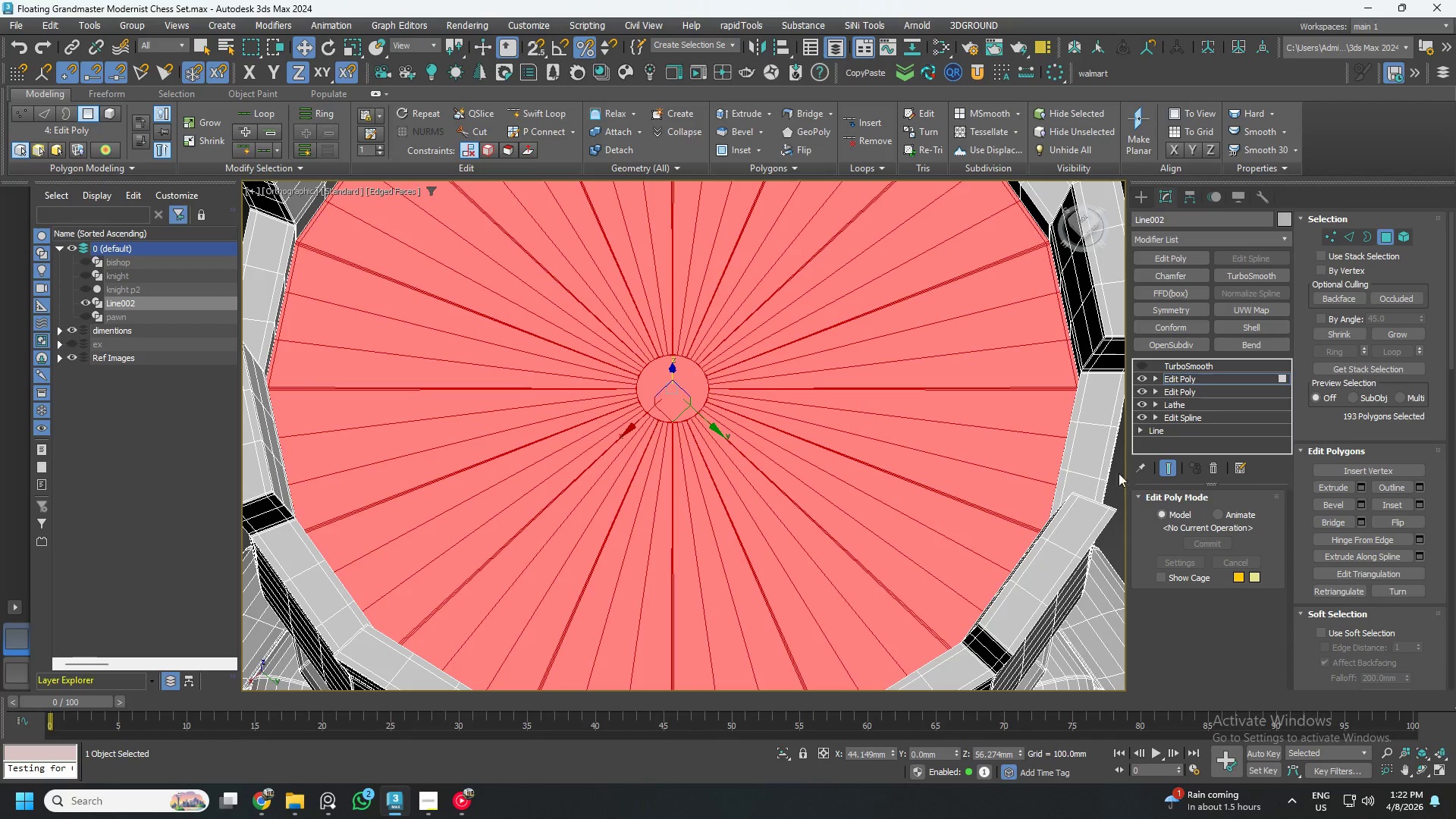 
scroll: coordinate [1063, 376], scroll_direction: up, amount: 5.0
 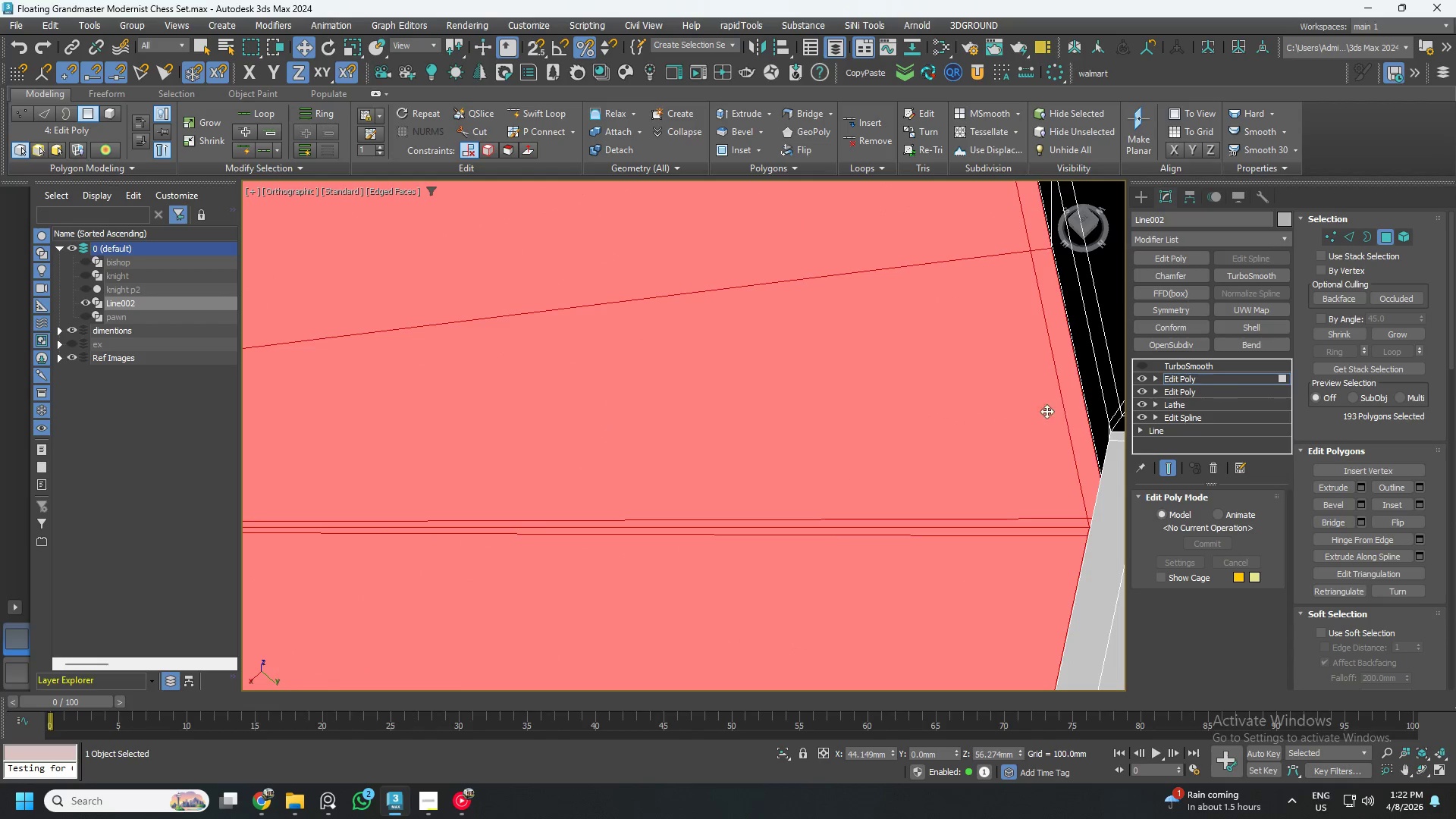 
scroll: coordinate [1017, 414], scroll_direction: down, amount: 3.0
 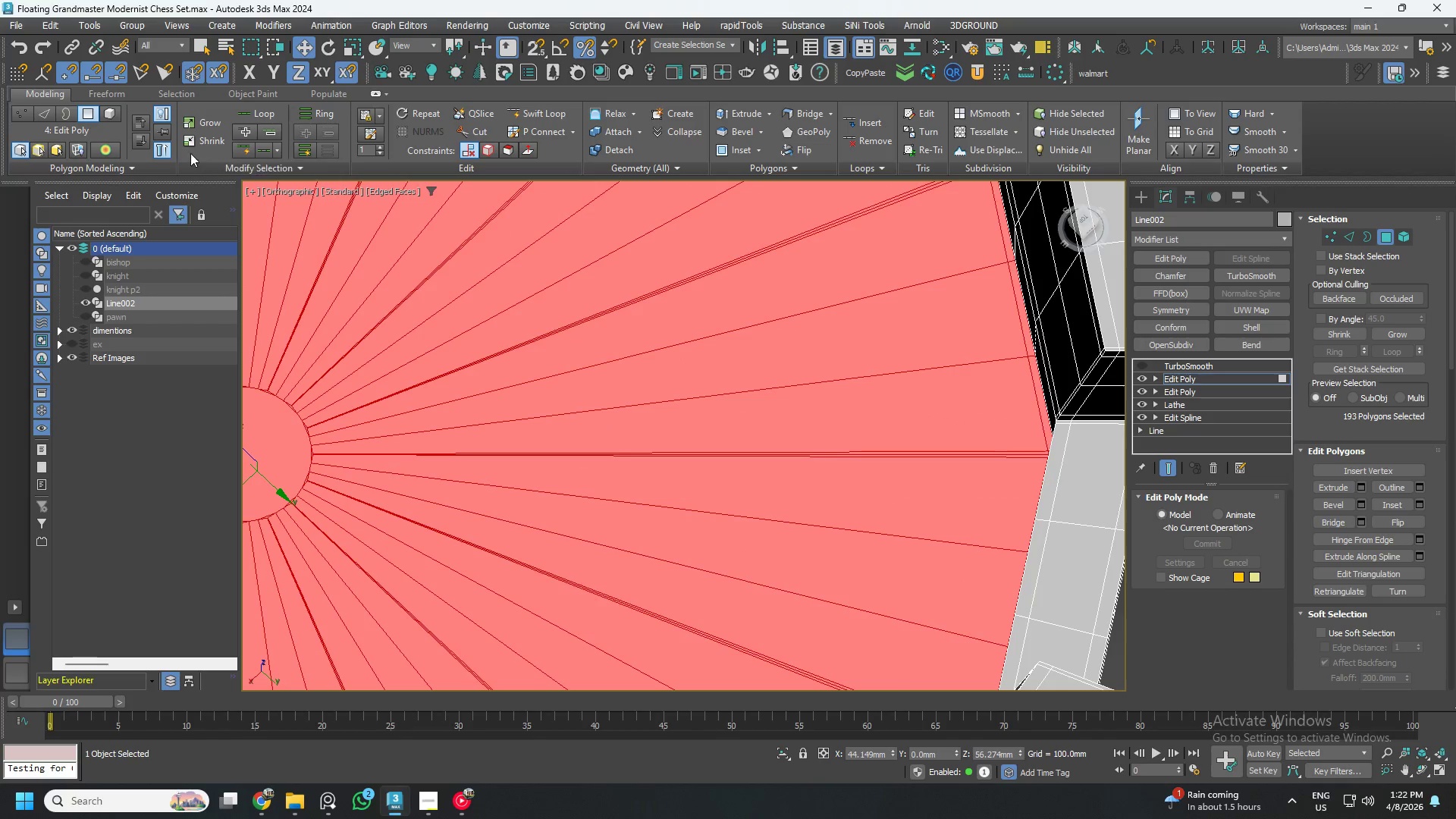 
left_click([199, 144])
 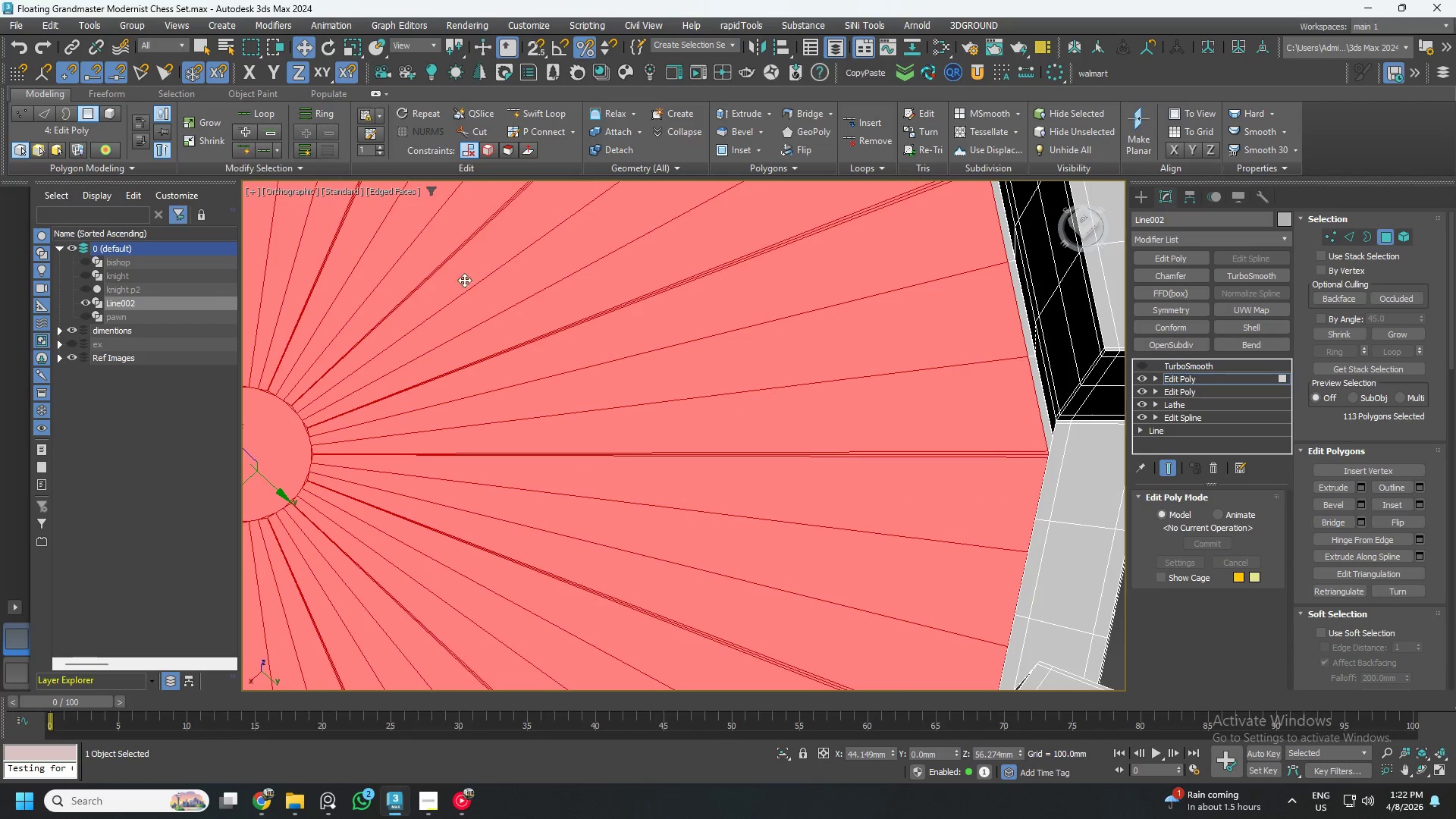 
scroll: coordinate [868, 431], scroll_direction: down, amount: 3.0
 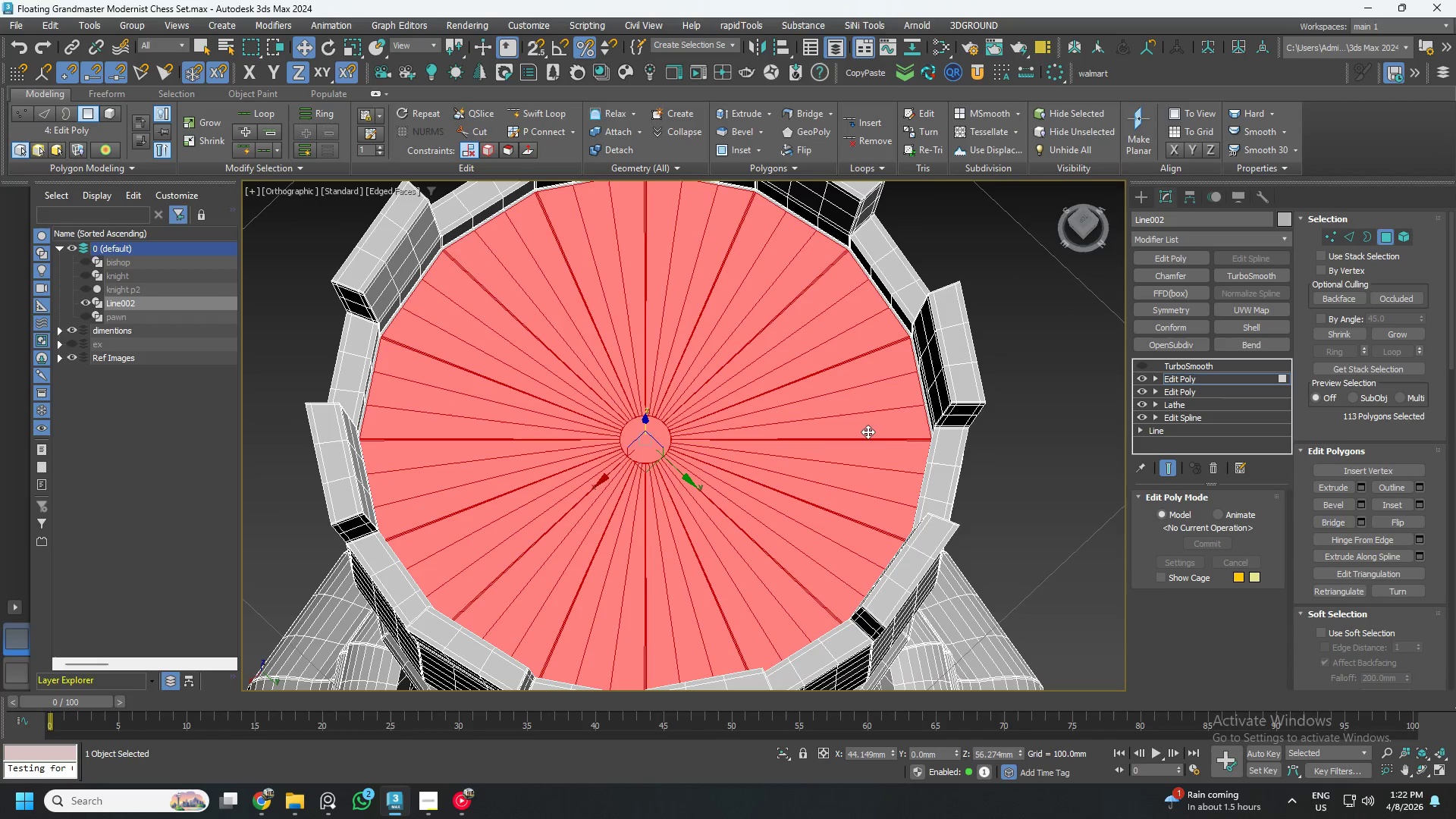 
key(Delete)
 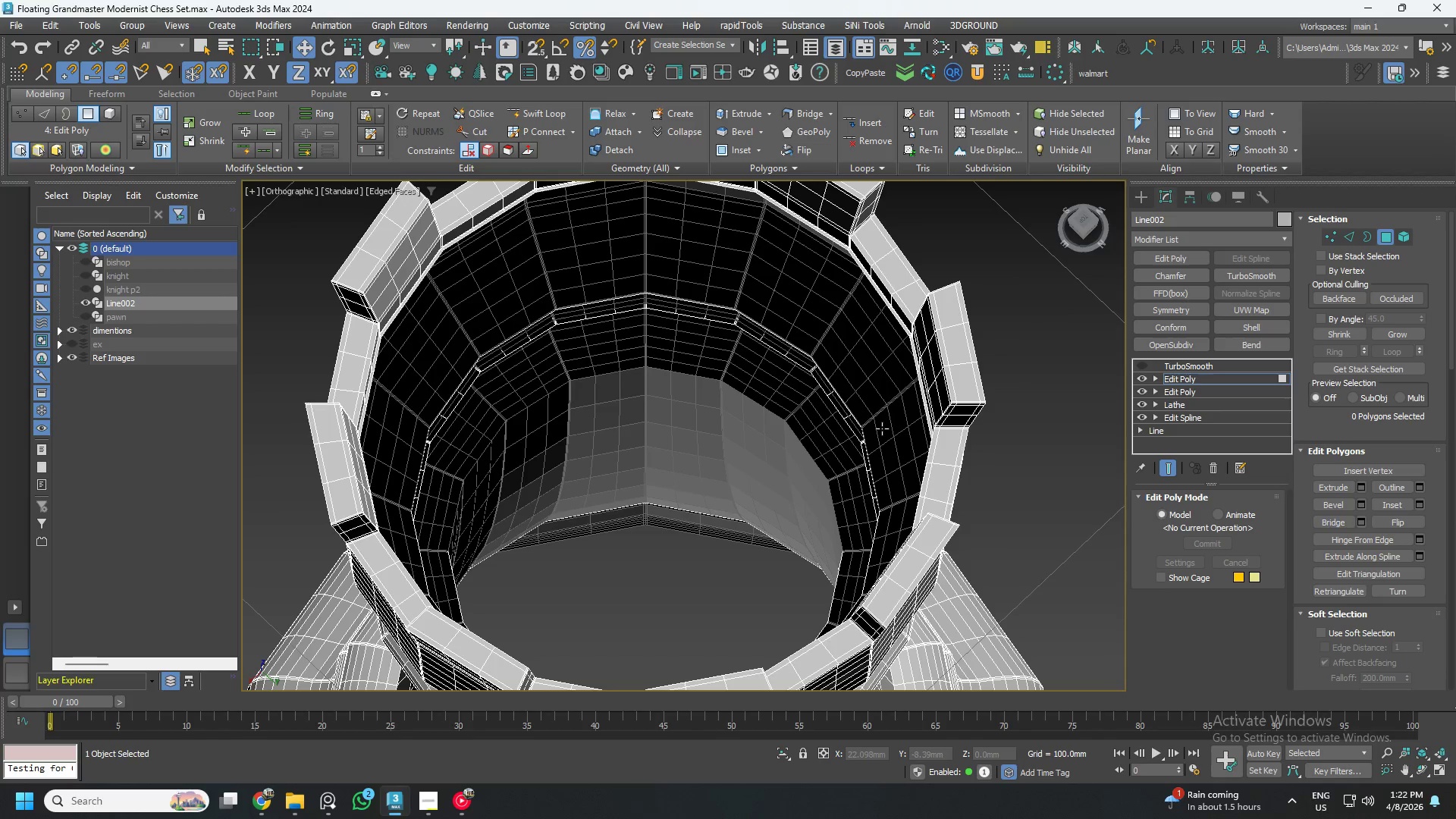 
hold_key(key=AltLeft, duration=0.44)
 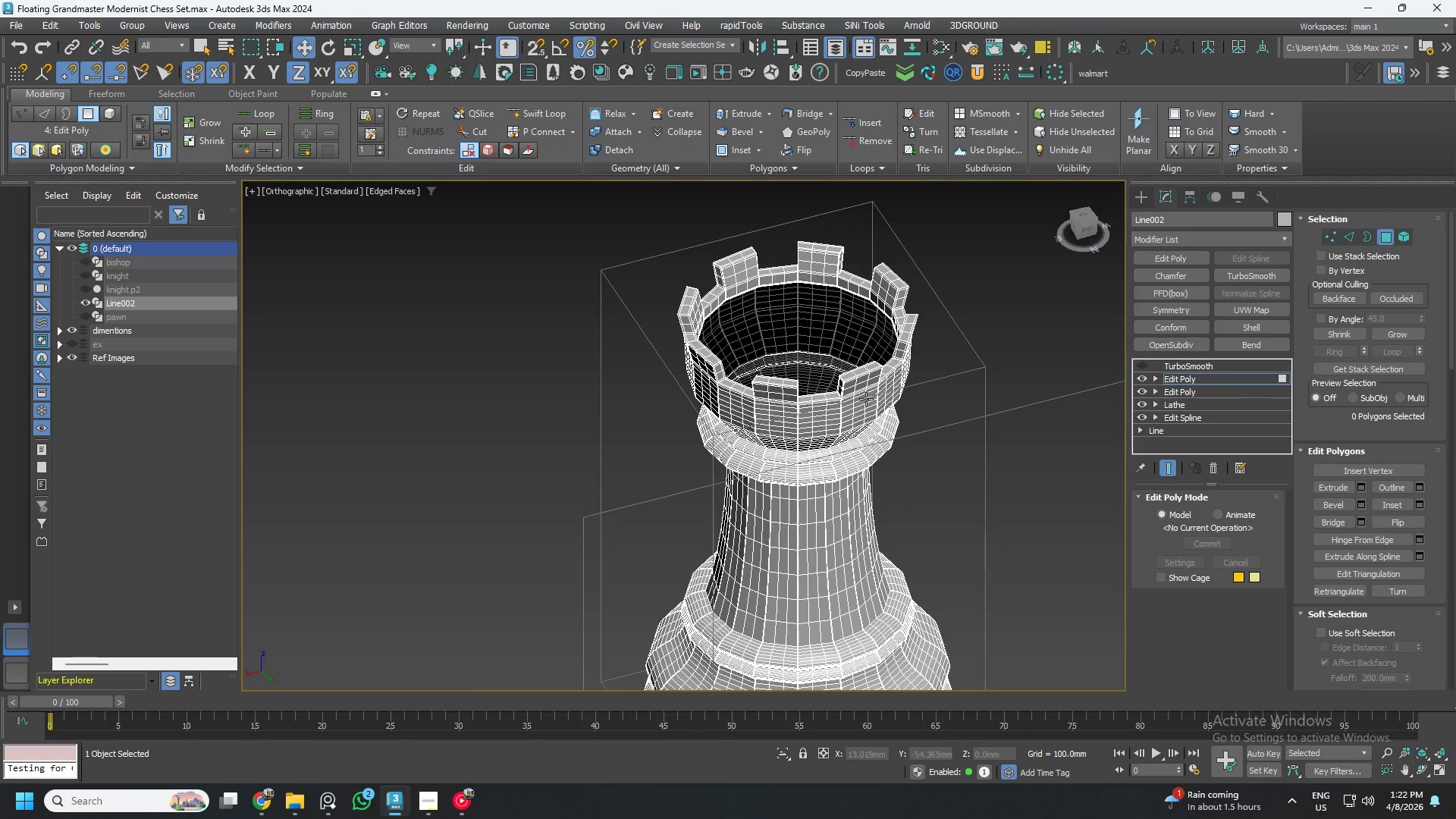 
scroll: coordinate [880, 459], scroll_direction: down, amount: 3.0
 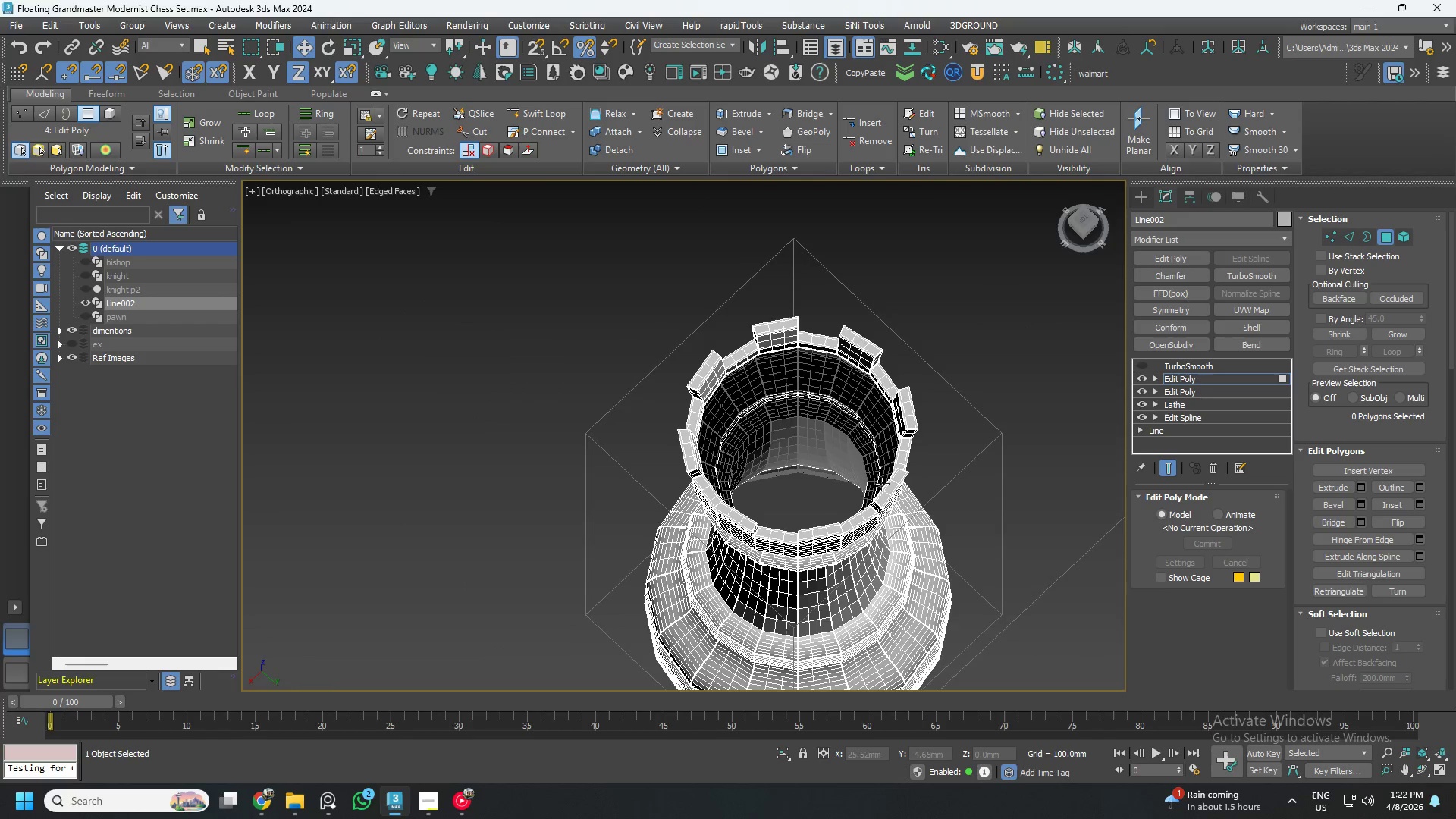 
scroll: coordinate [851, 384], scroll_direction: up, amount: 4.0
 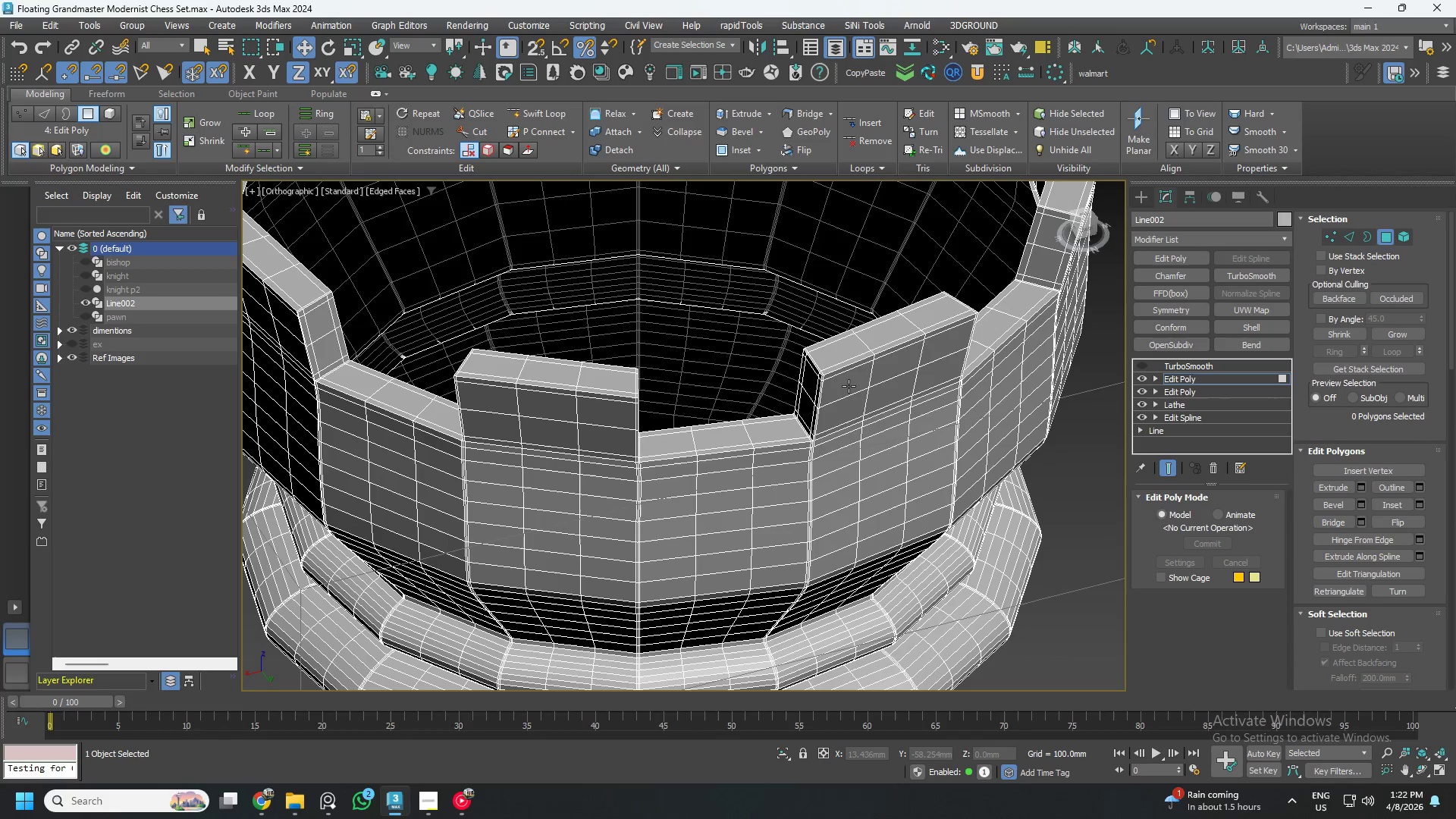 
key(Control+ControlLeft)
 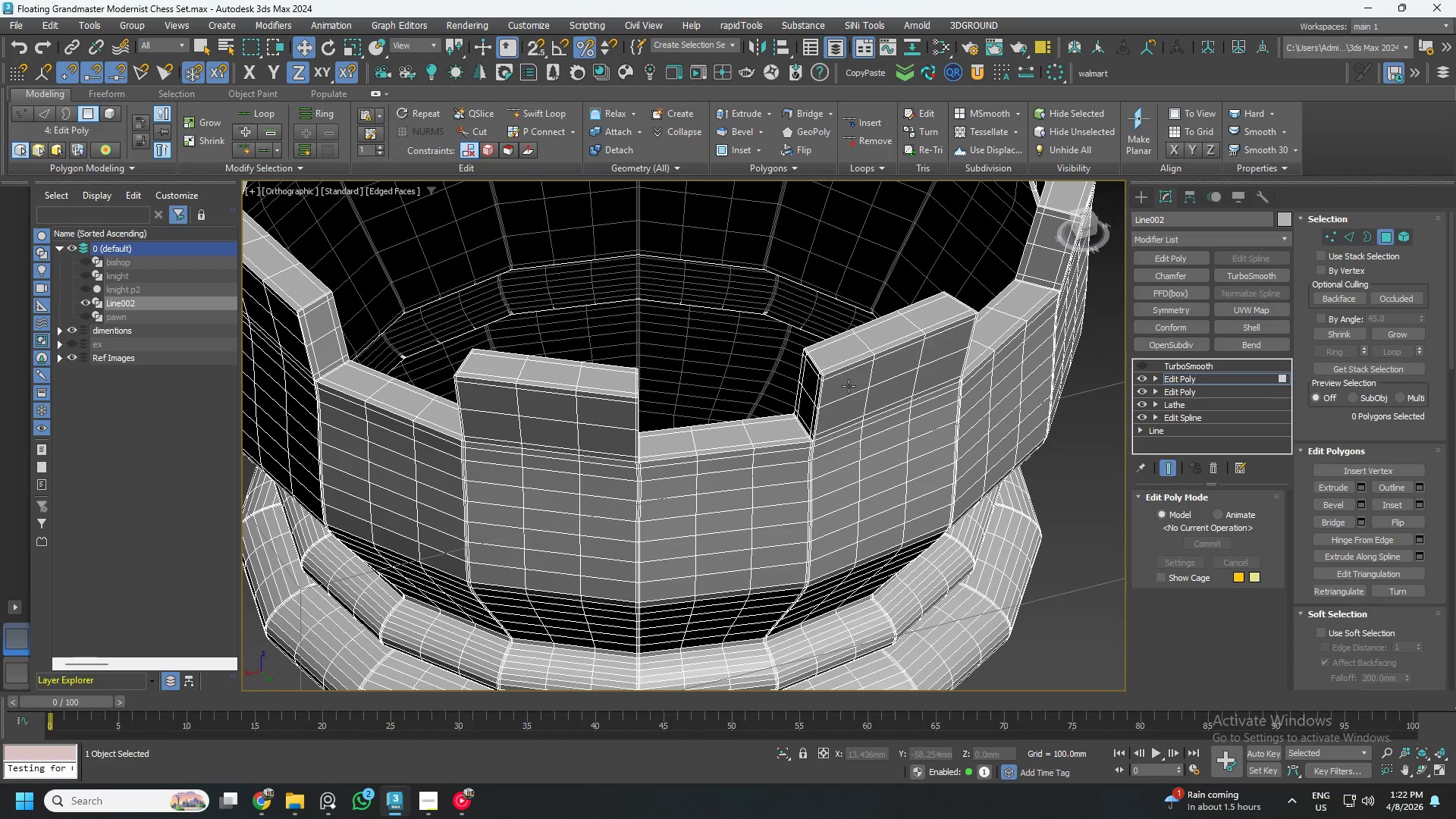 
key(Control+S)
 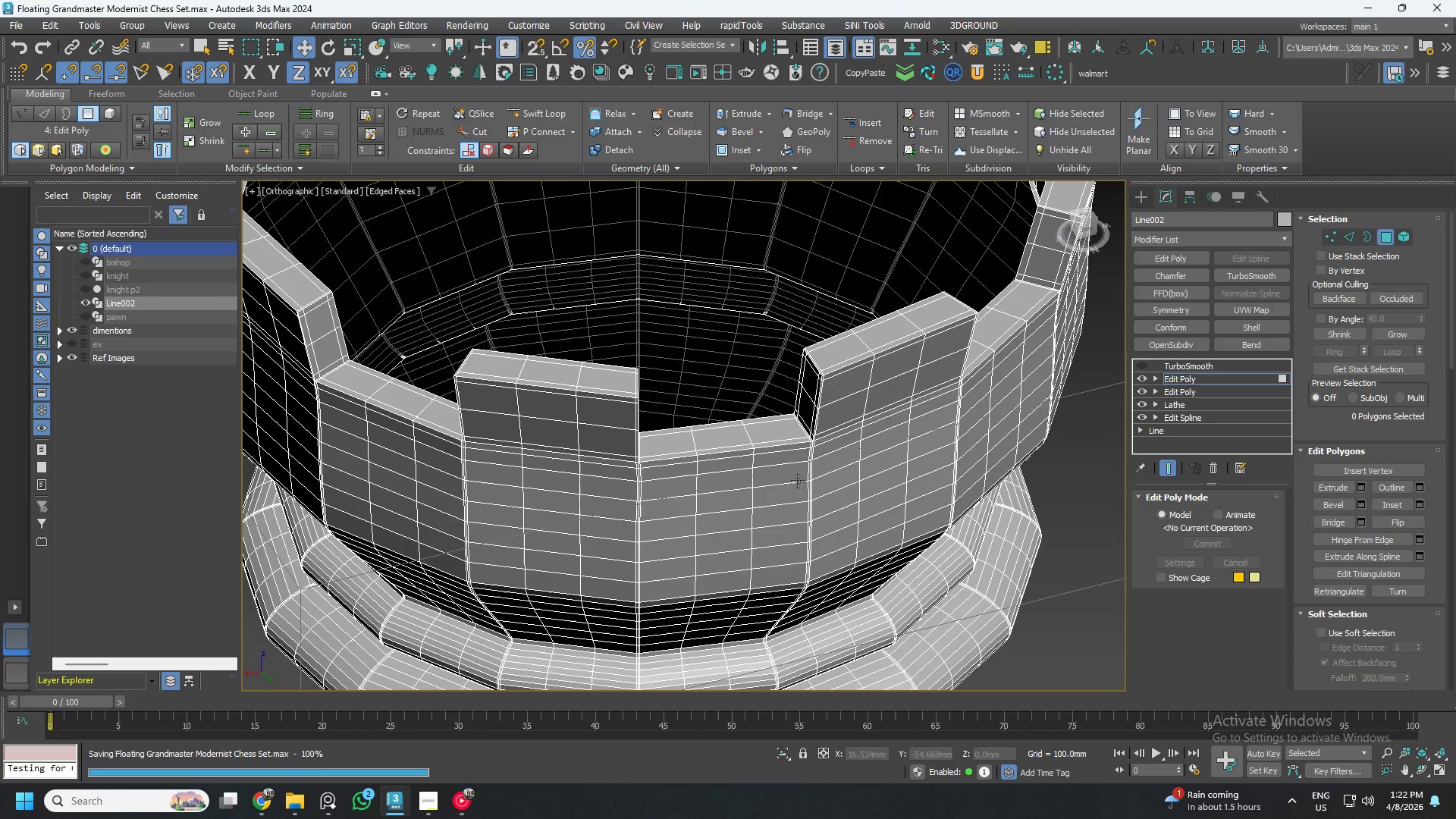 
scroll: coordinate [805, 466], scroll_direction: up, amount: 3.0
 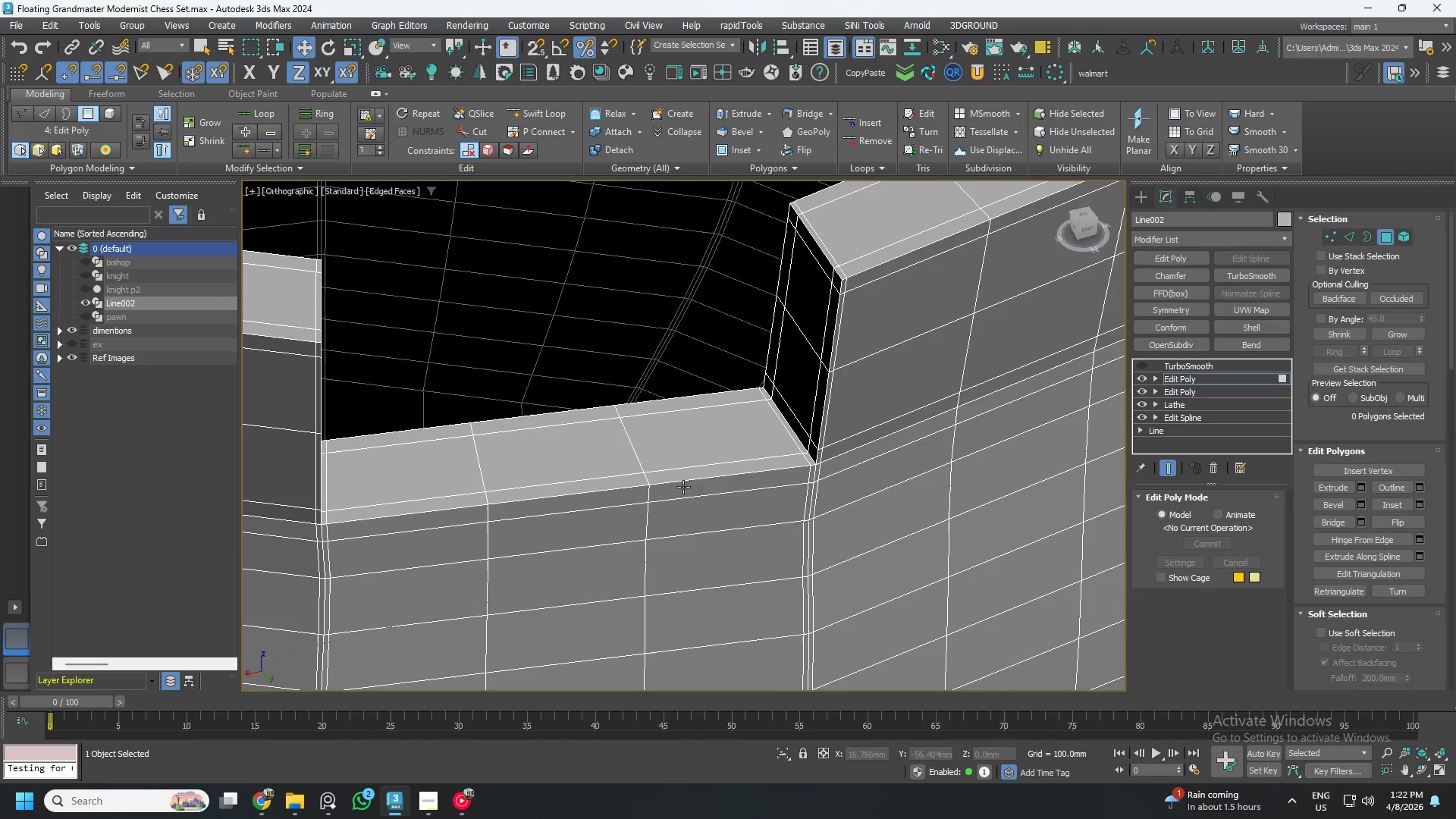 
hold_key(key=AltLeft, duration=1.3)
 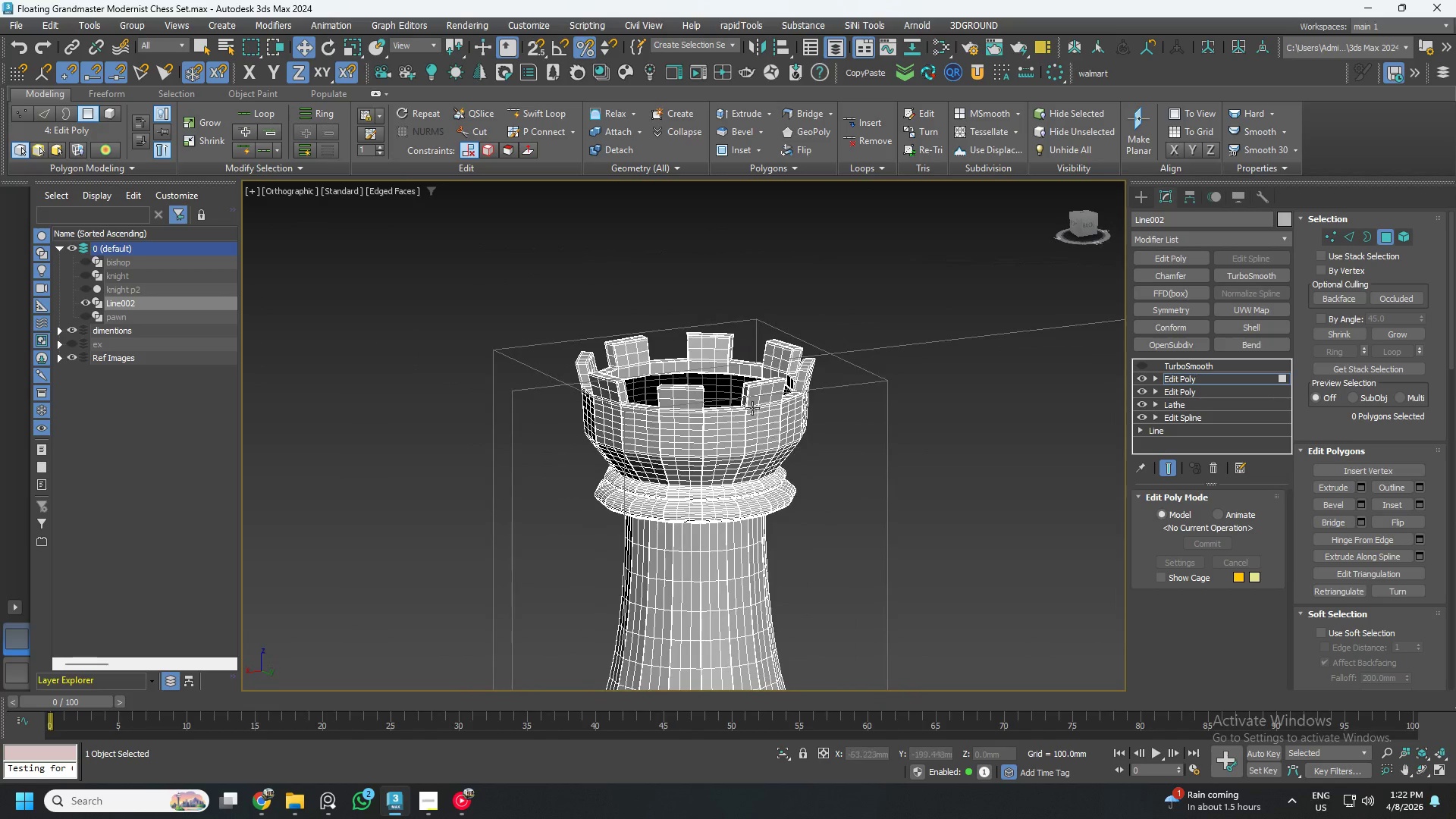 
scroll: coordinate [735, 494], scroll_direction: down, amount: 7.0
 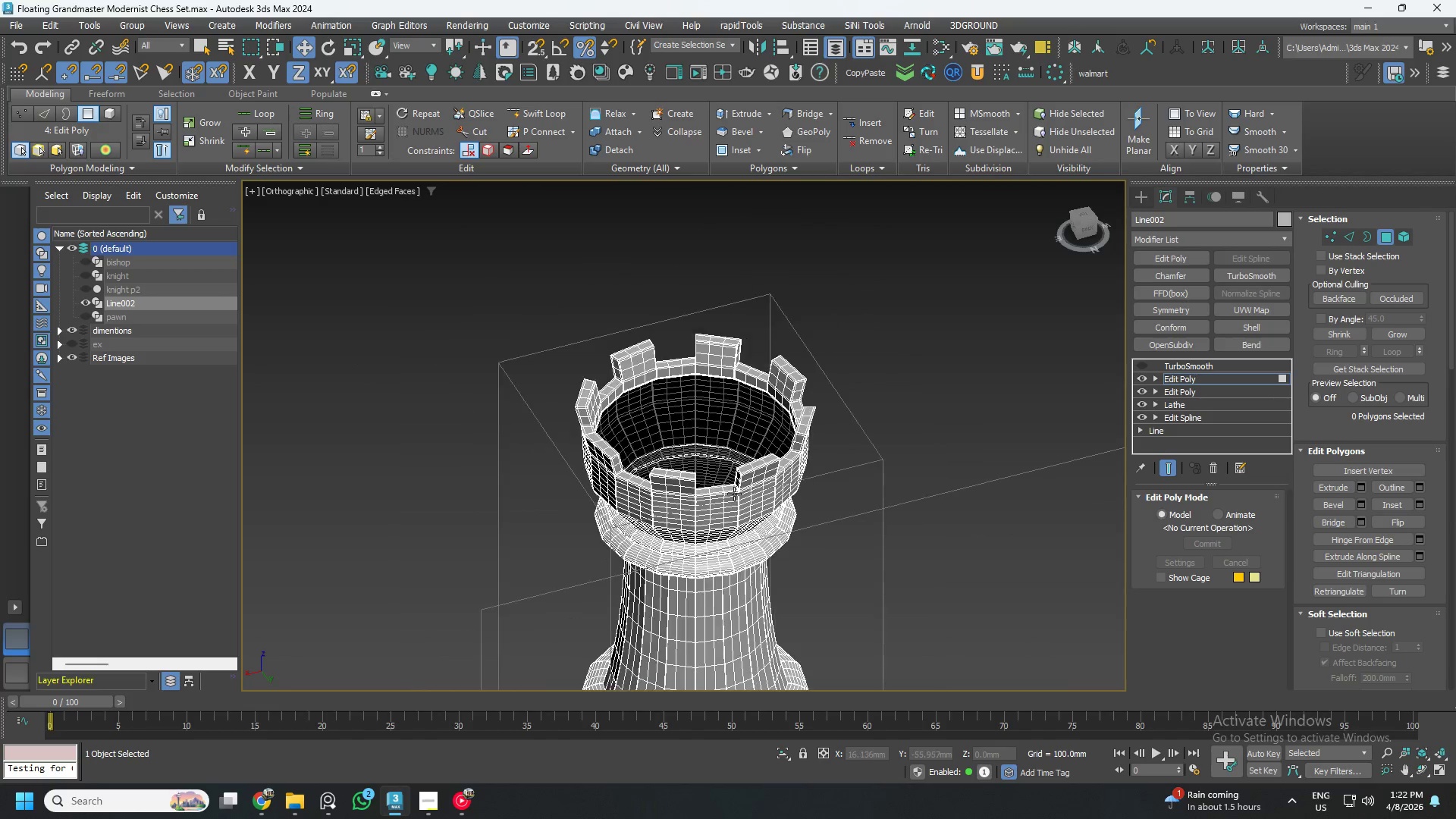 
scroll: coordinate [752, 407], scroll_direction: up, amount: 4.0
 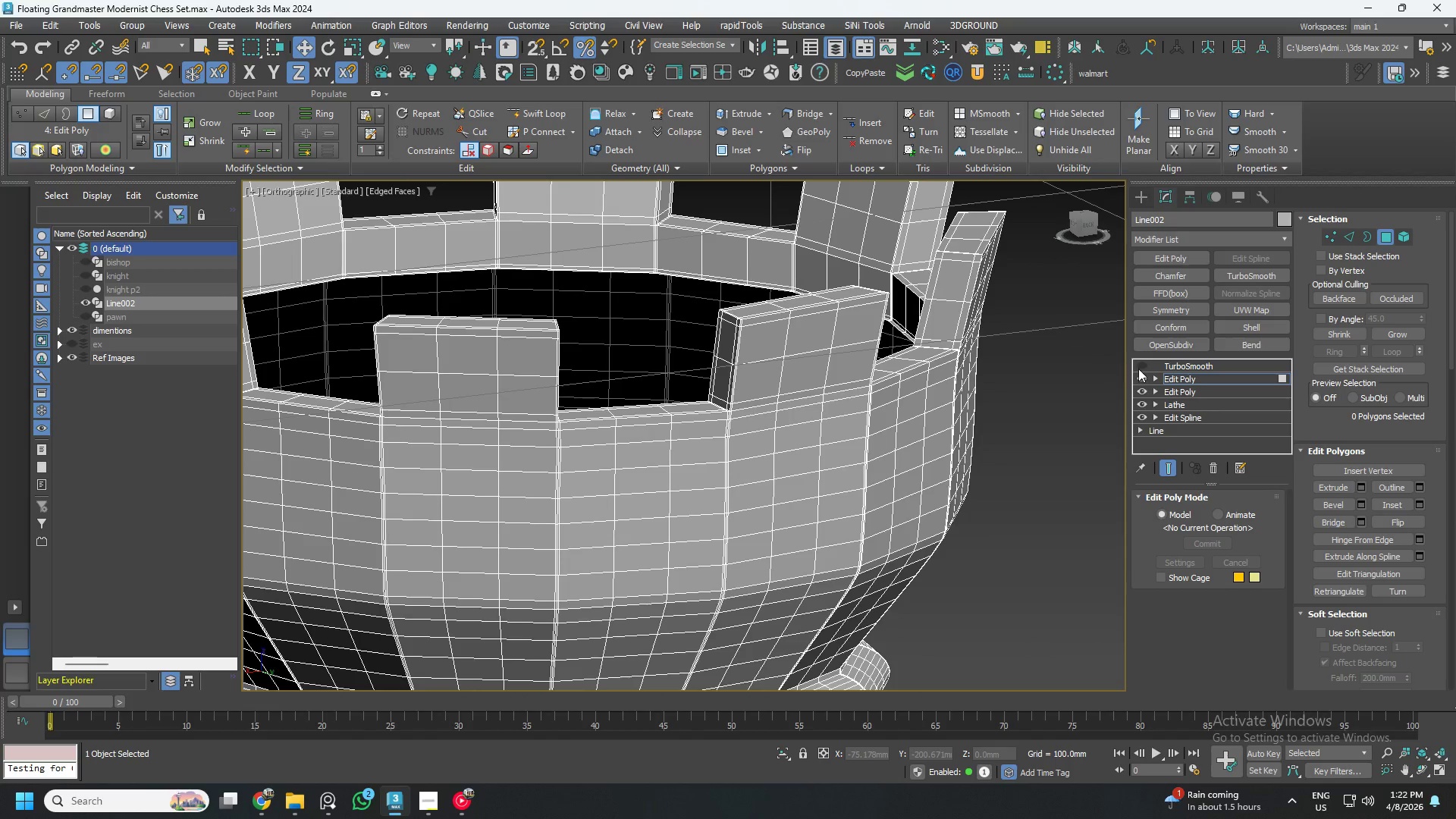 
left_click([1141, 366])
 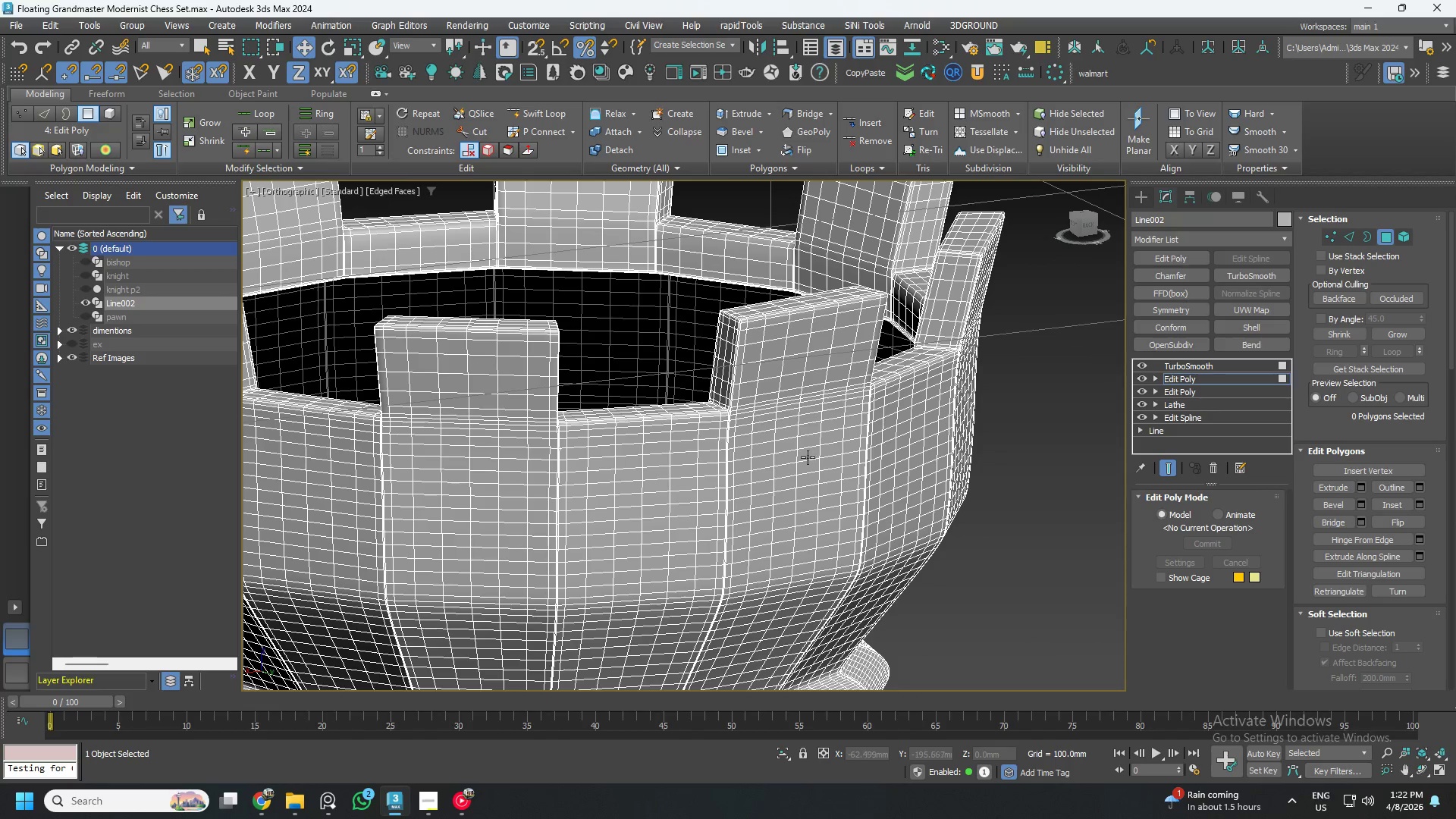 
key(F4)
 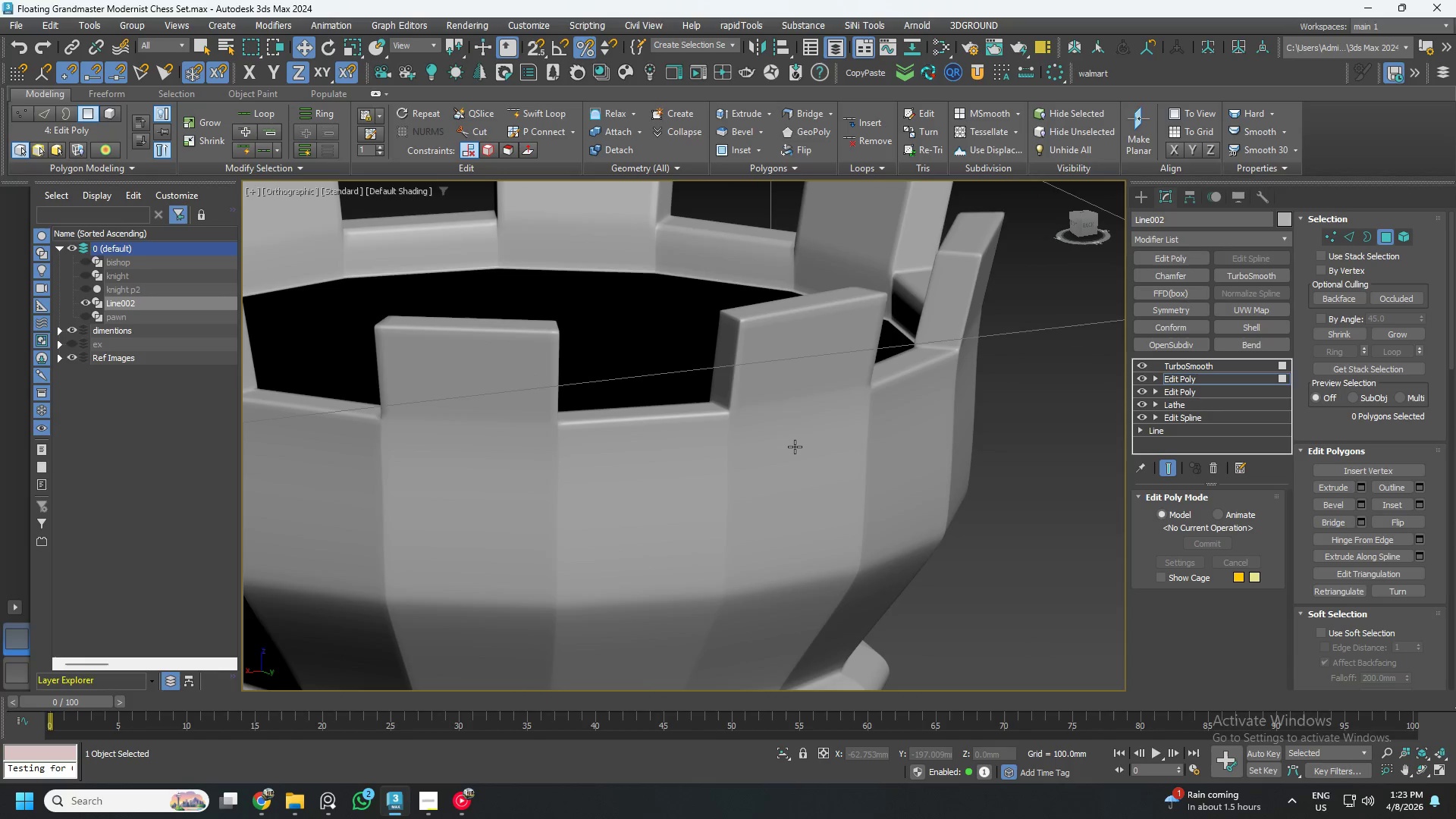 
hold_key(key=AltLeft, duration=1.5)
 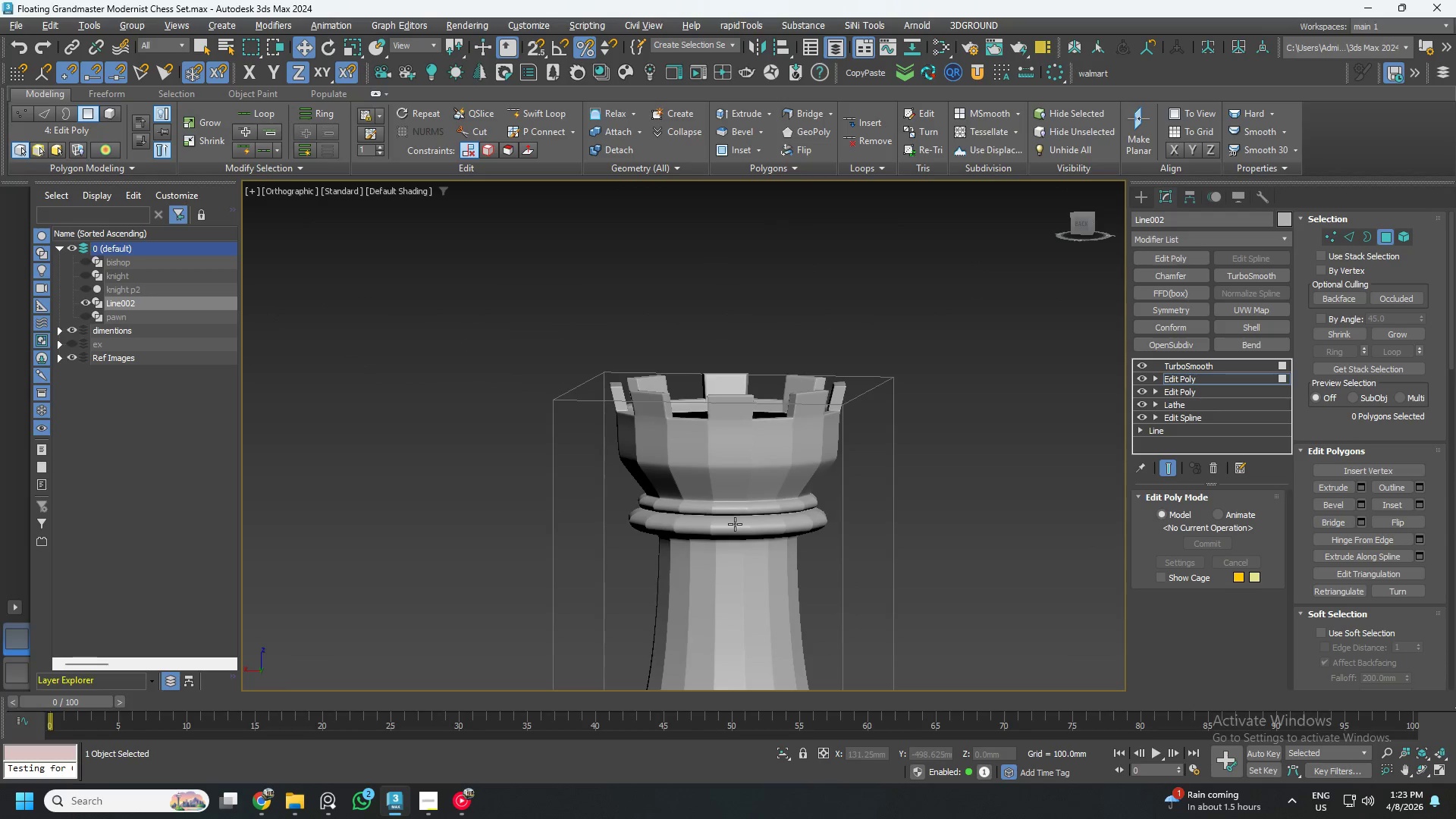 
scroll: coordinate [795, 447], scroll_direction: down, amount: 4.0
 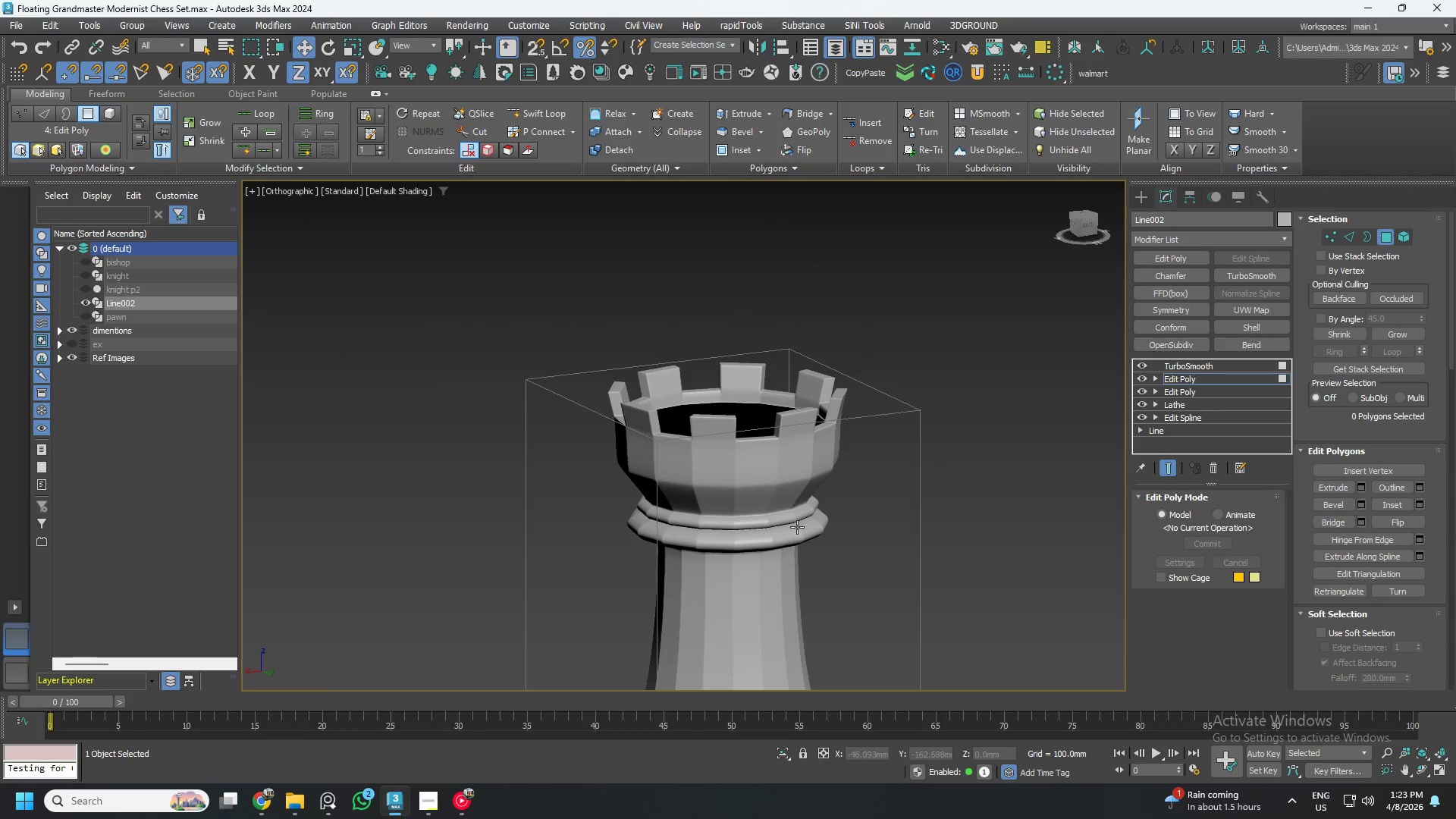 
hold_key(key=AltLeft, duration=1.06)
 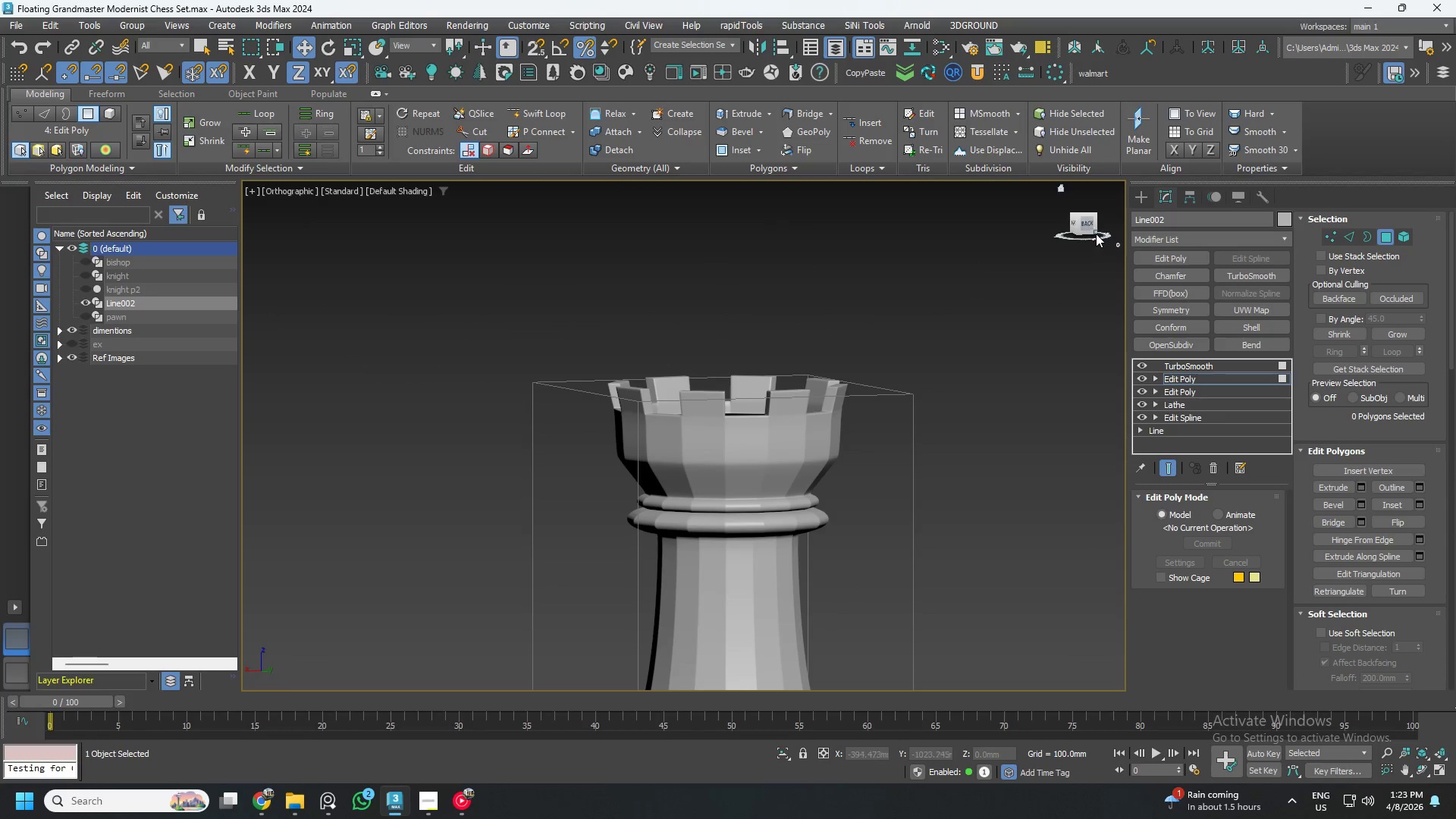 
left_click([1091, 227])
 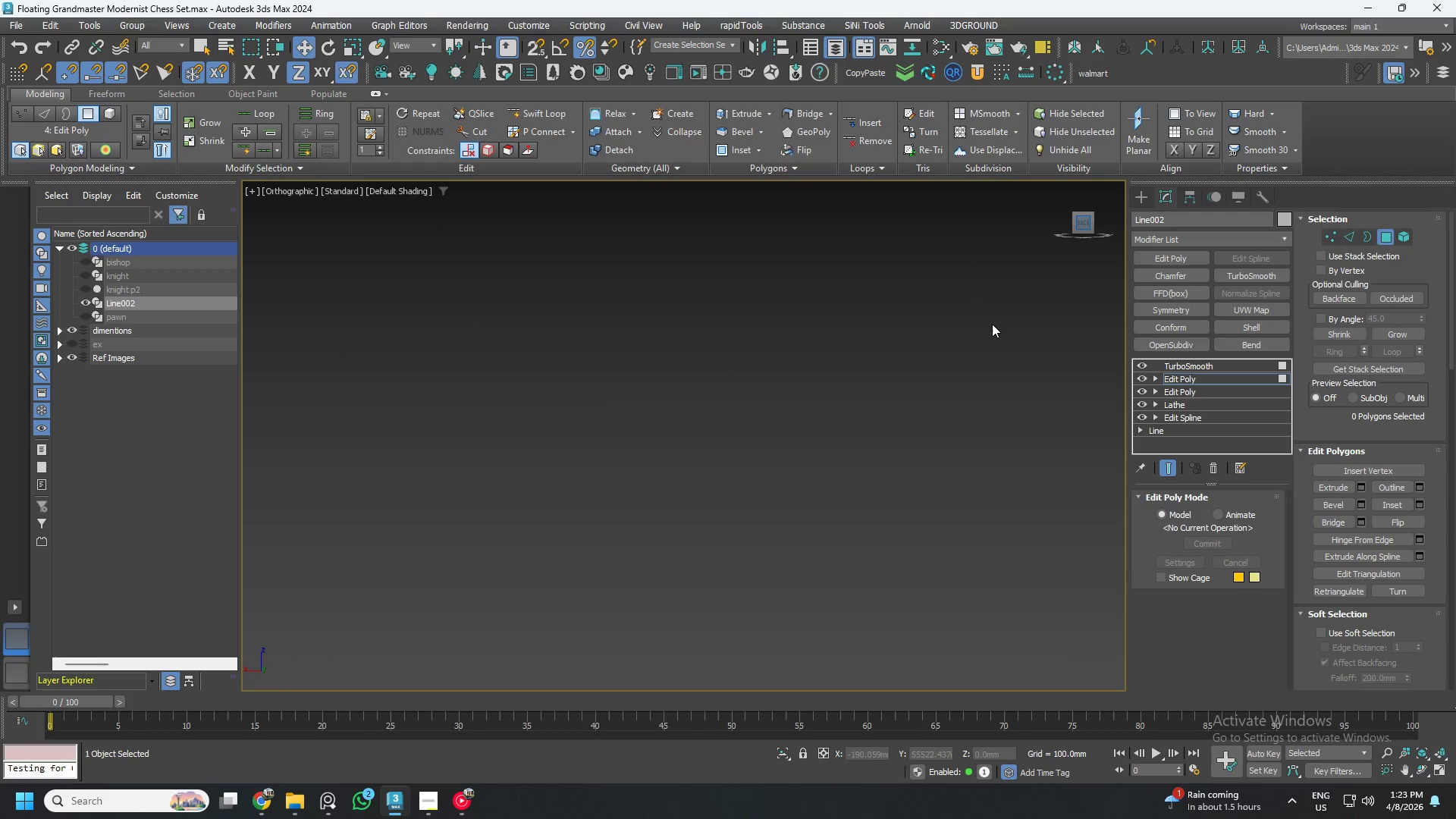 
key(Z)
 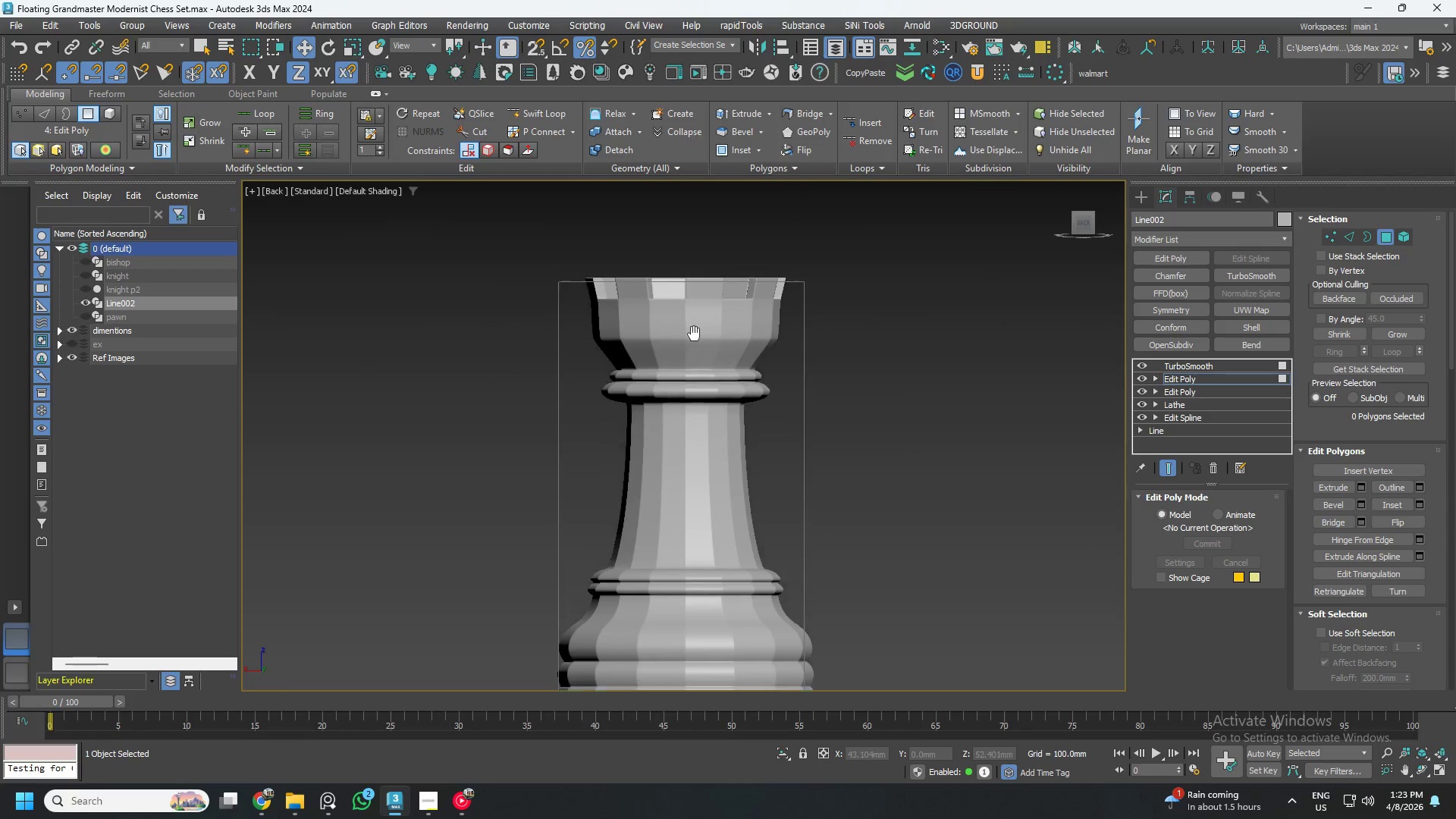 
scroll: coordinate [708, 363], scroll_direction: up, amount: 6.0
 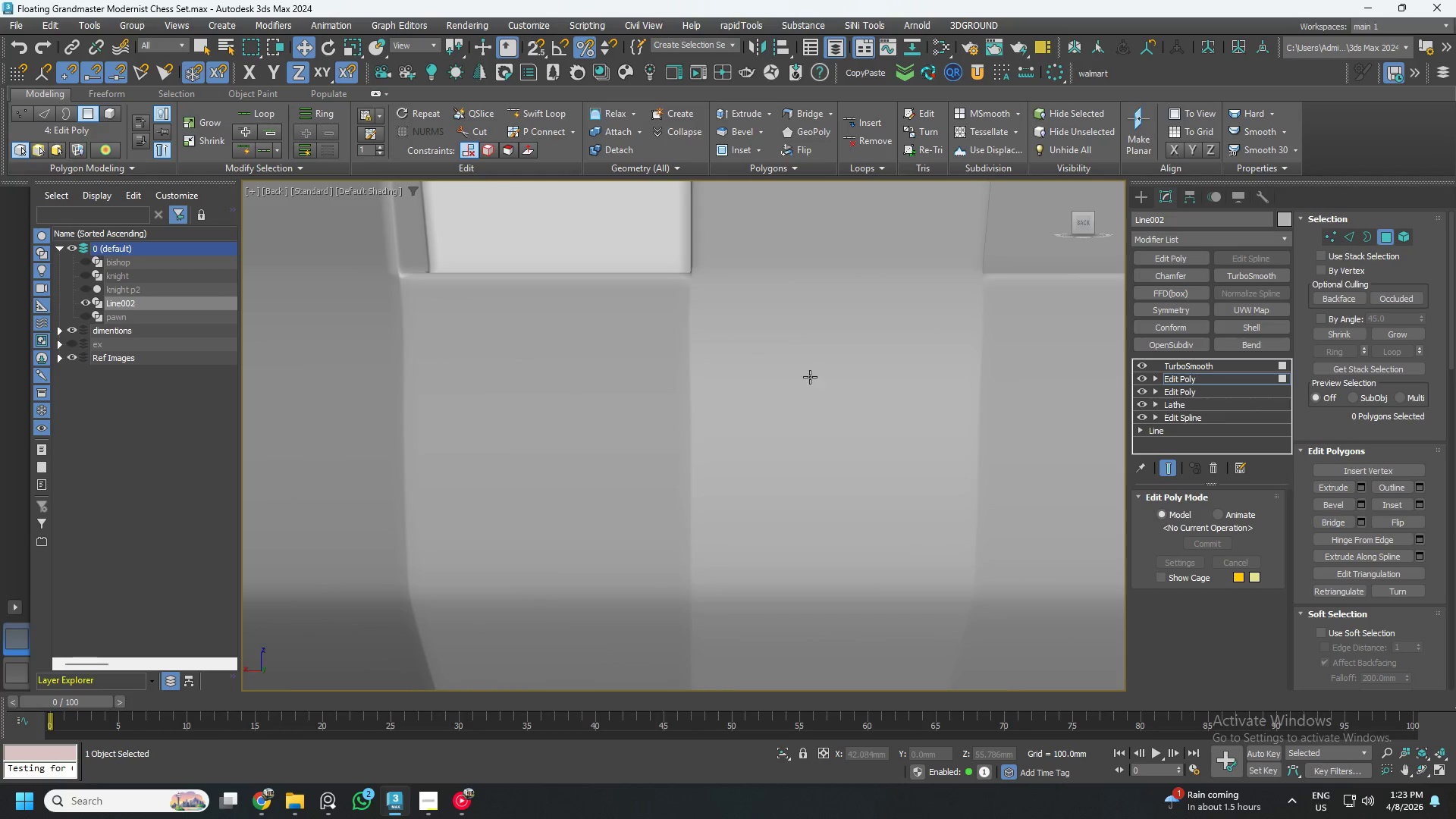 
key(F4)
 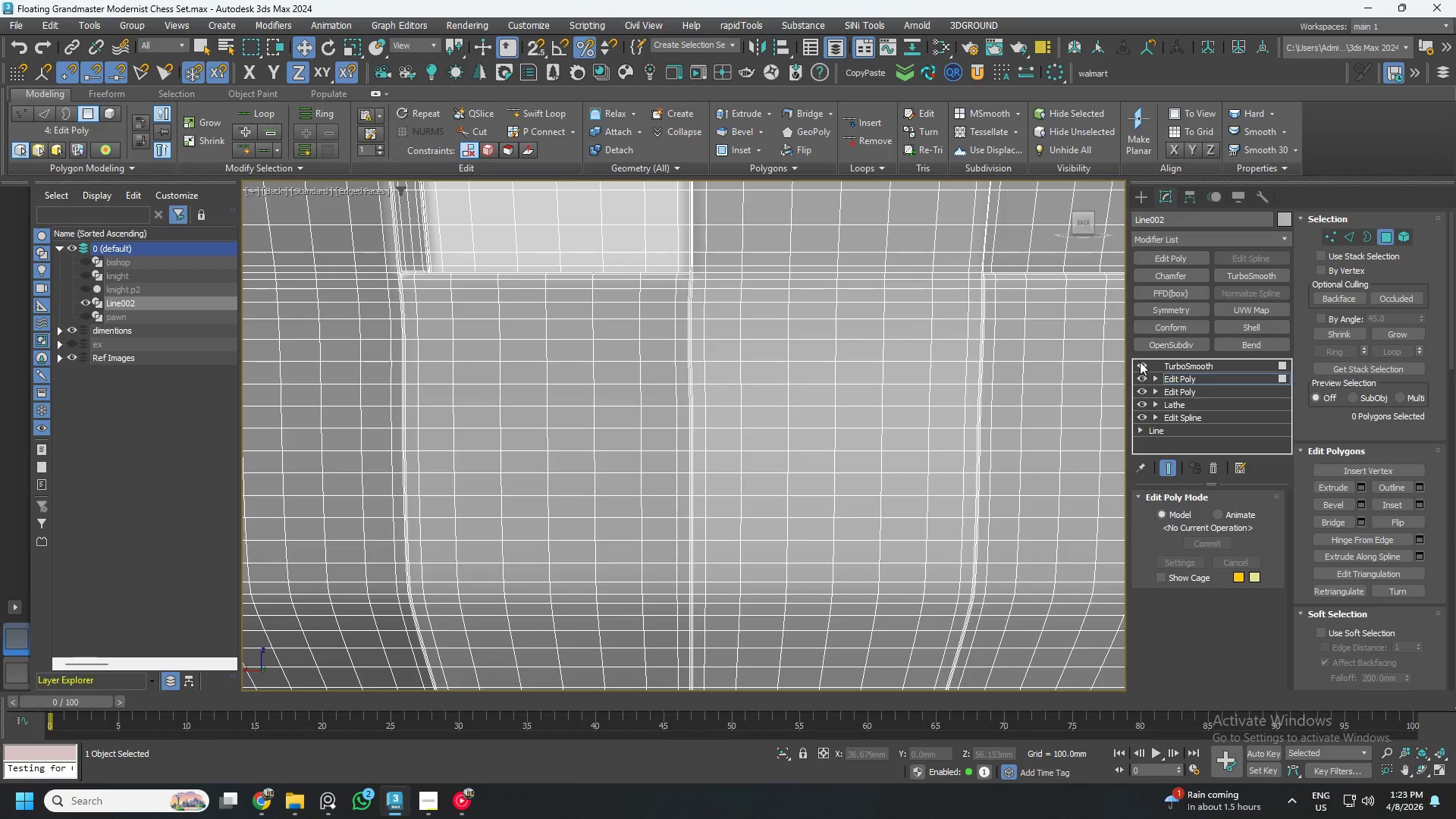 
left_click([1140, 362])
 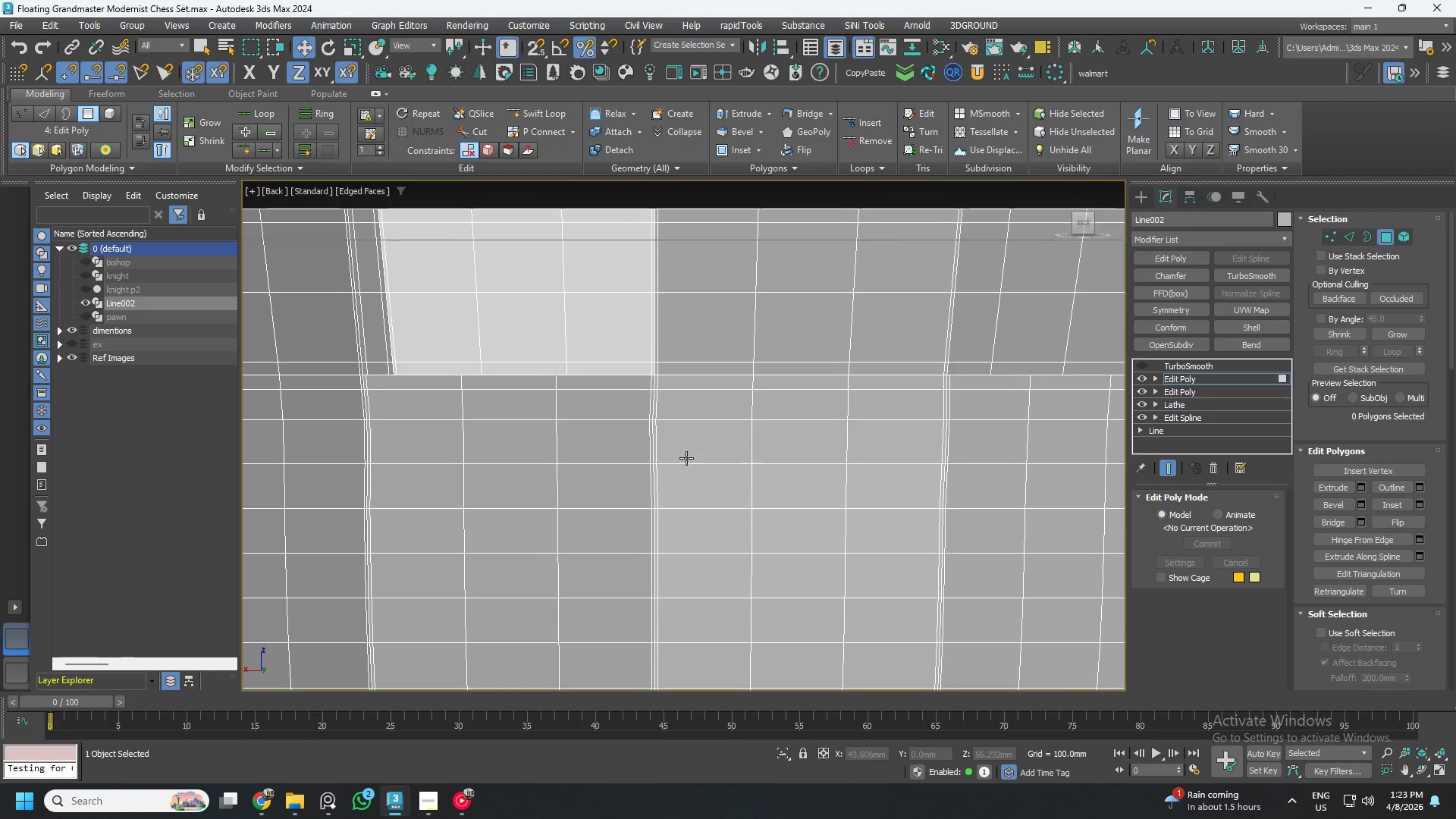 
scroll: coordinate [670, 381], scroll_direction: up, amount: 3.0
 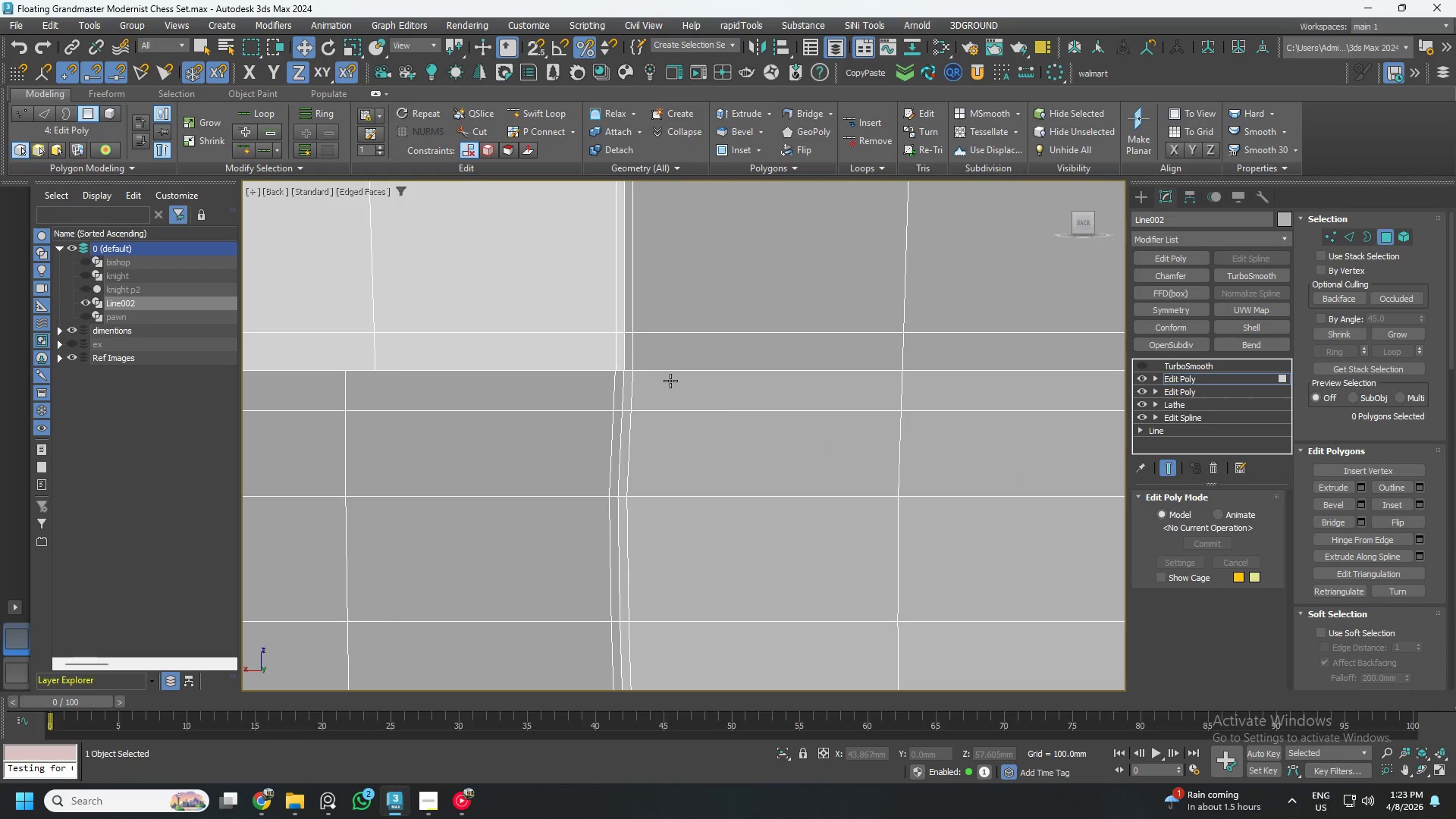 
scroll: coordinate [667, 384], scroll_direction: down, amount: 1.0
 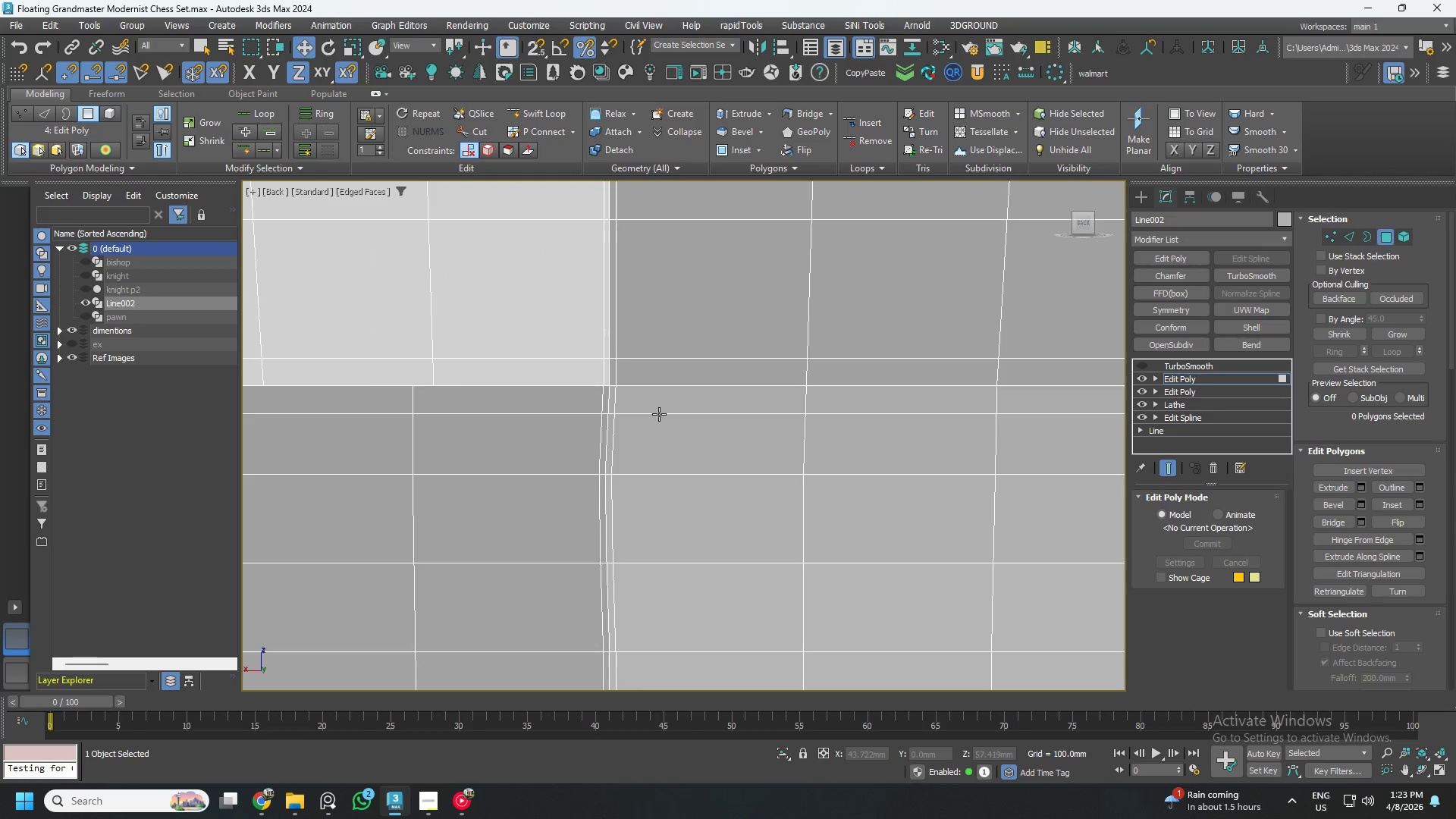 
key(2)
 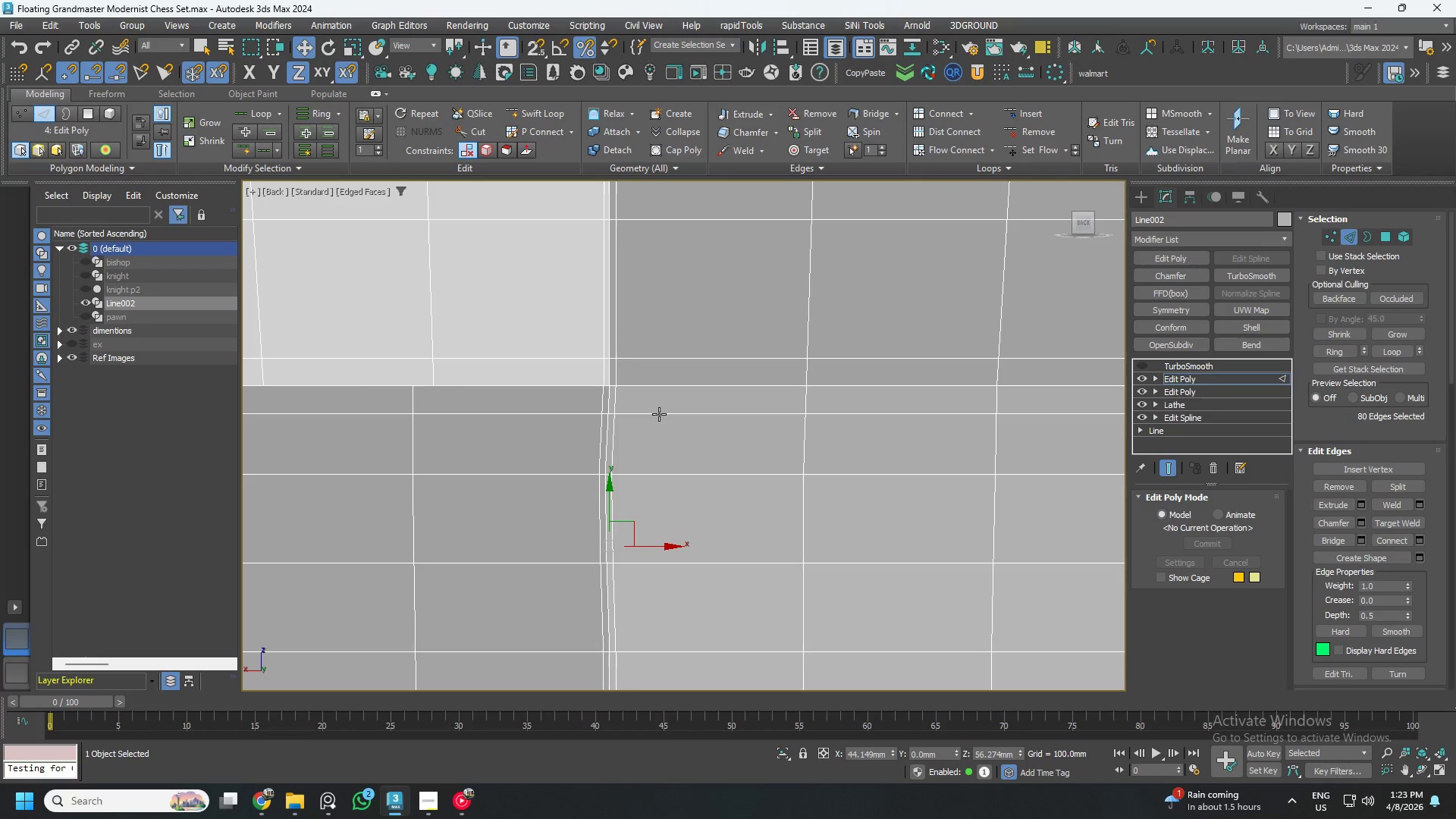 
double_click([659, 414])
 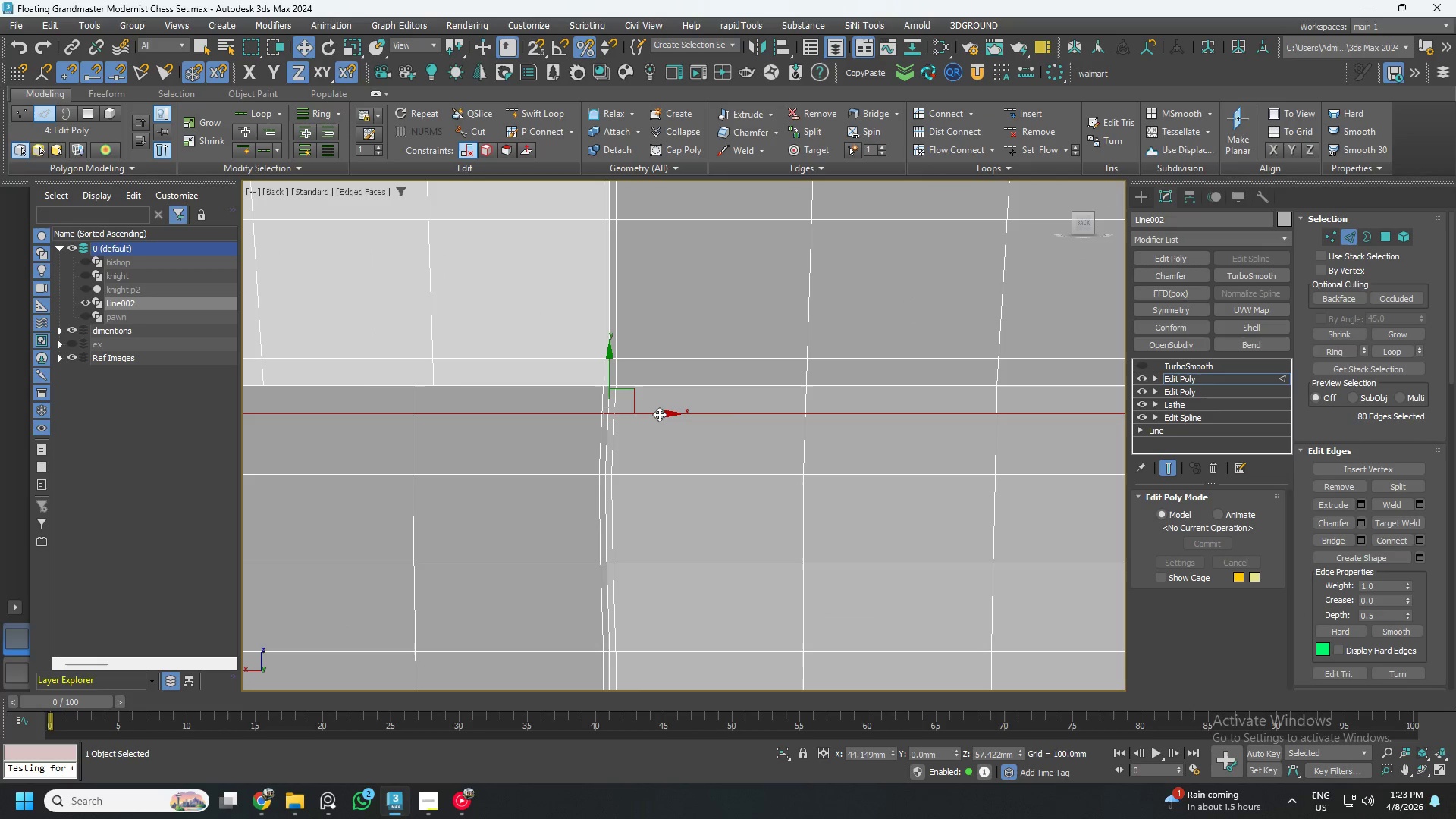 
key(Control+Backspace)
 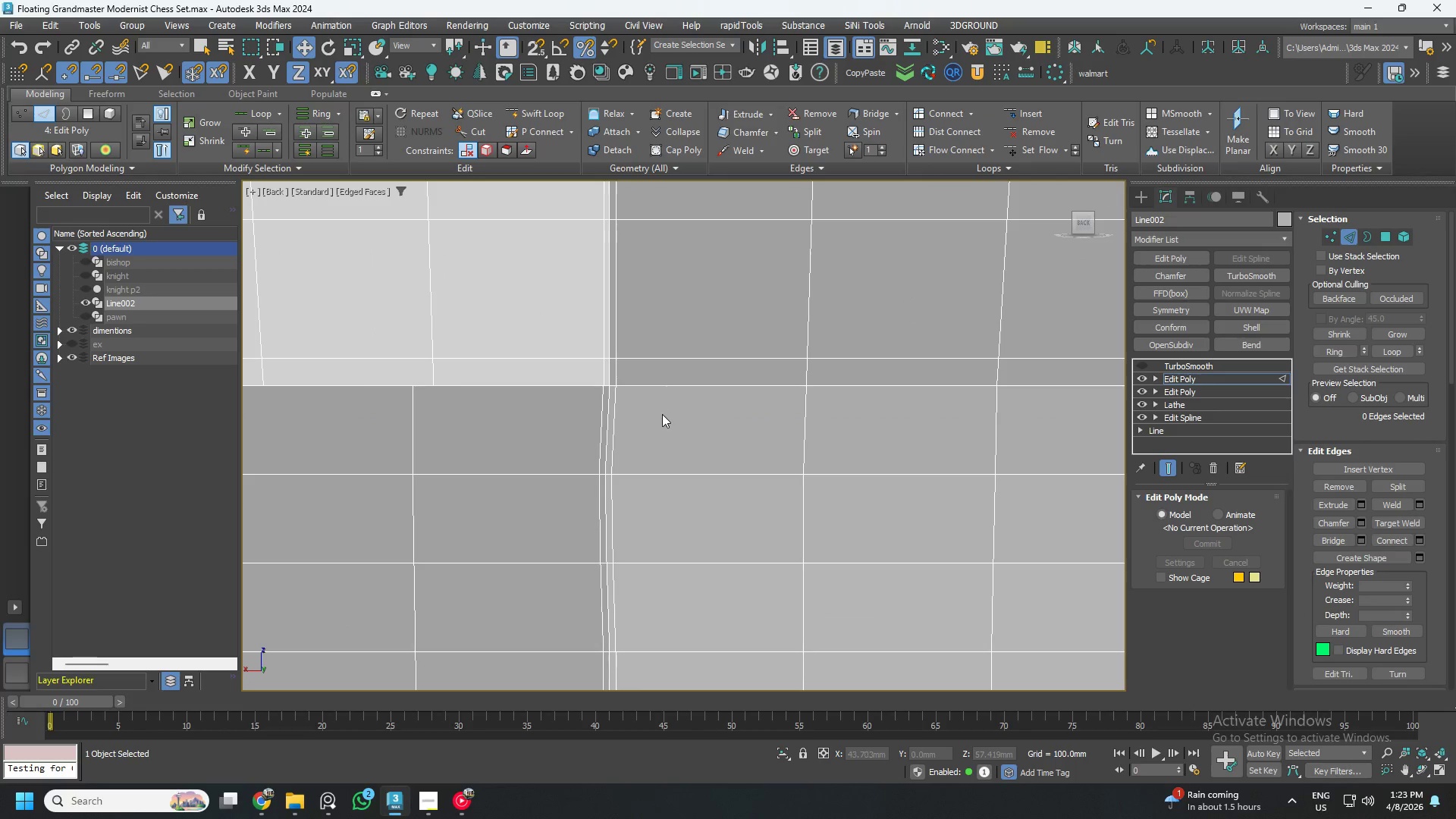 
key(1)
 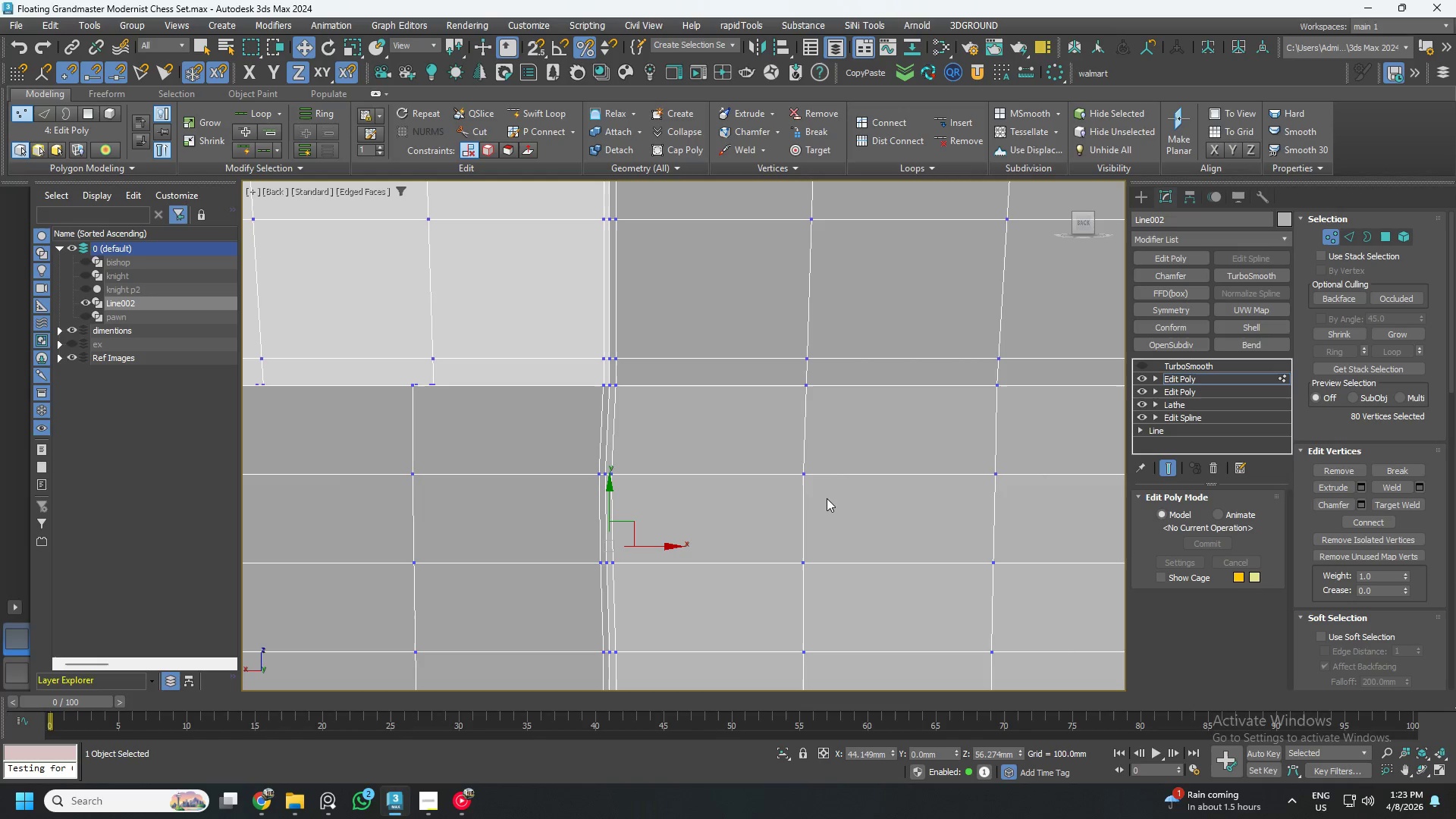 
key(Alt+AltLeft)
 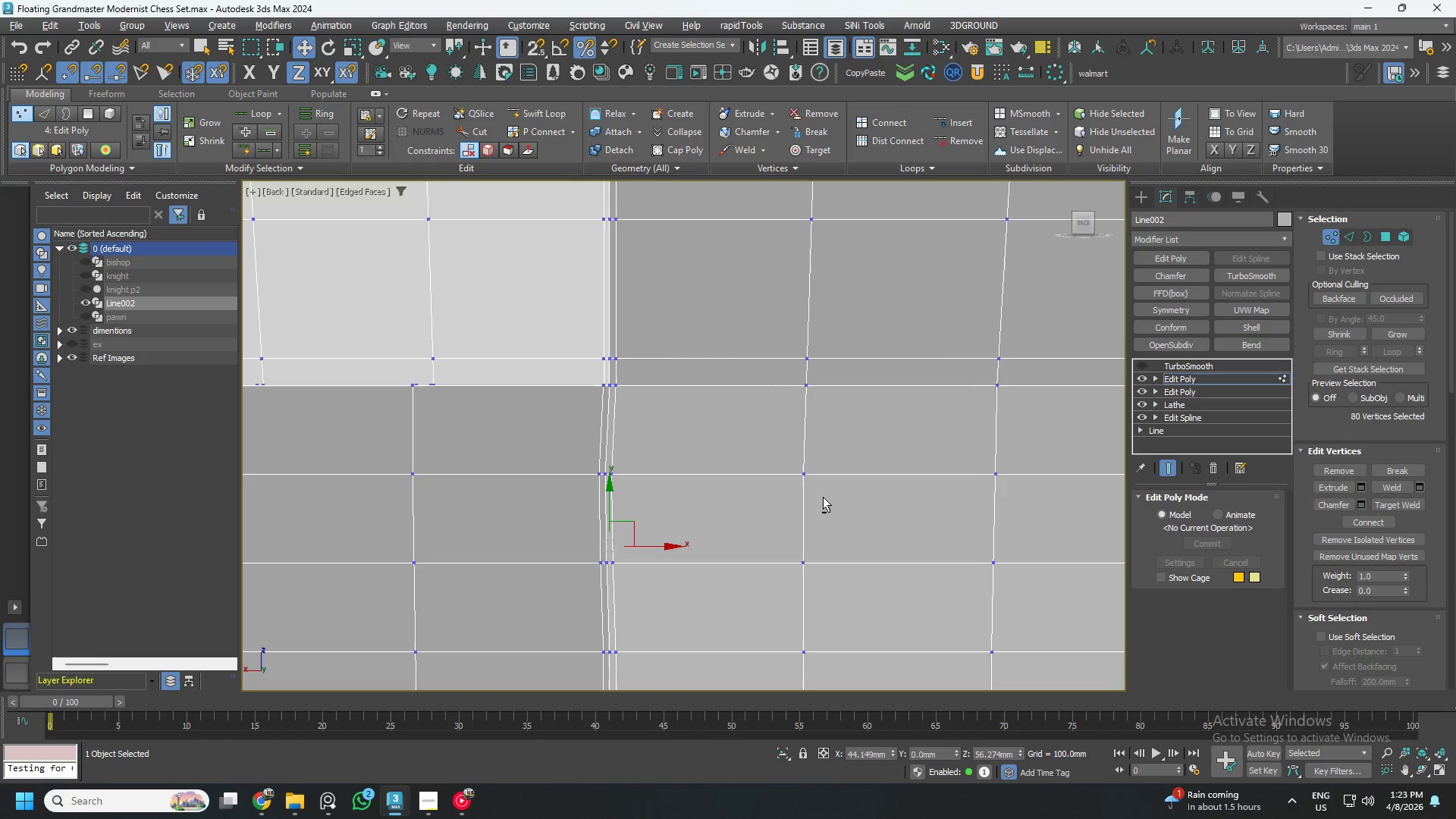 
key(Alt+X)
 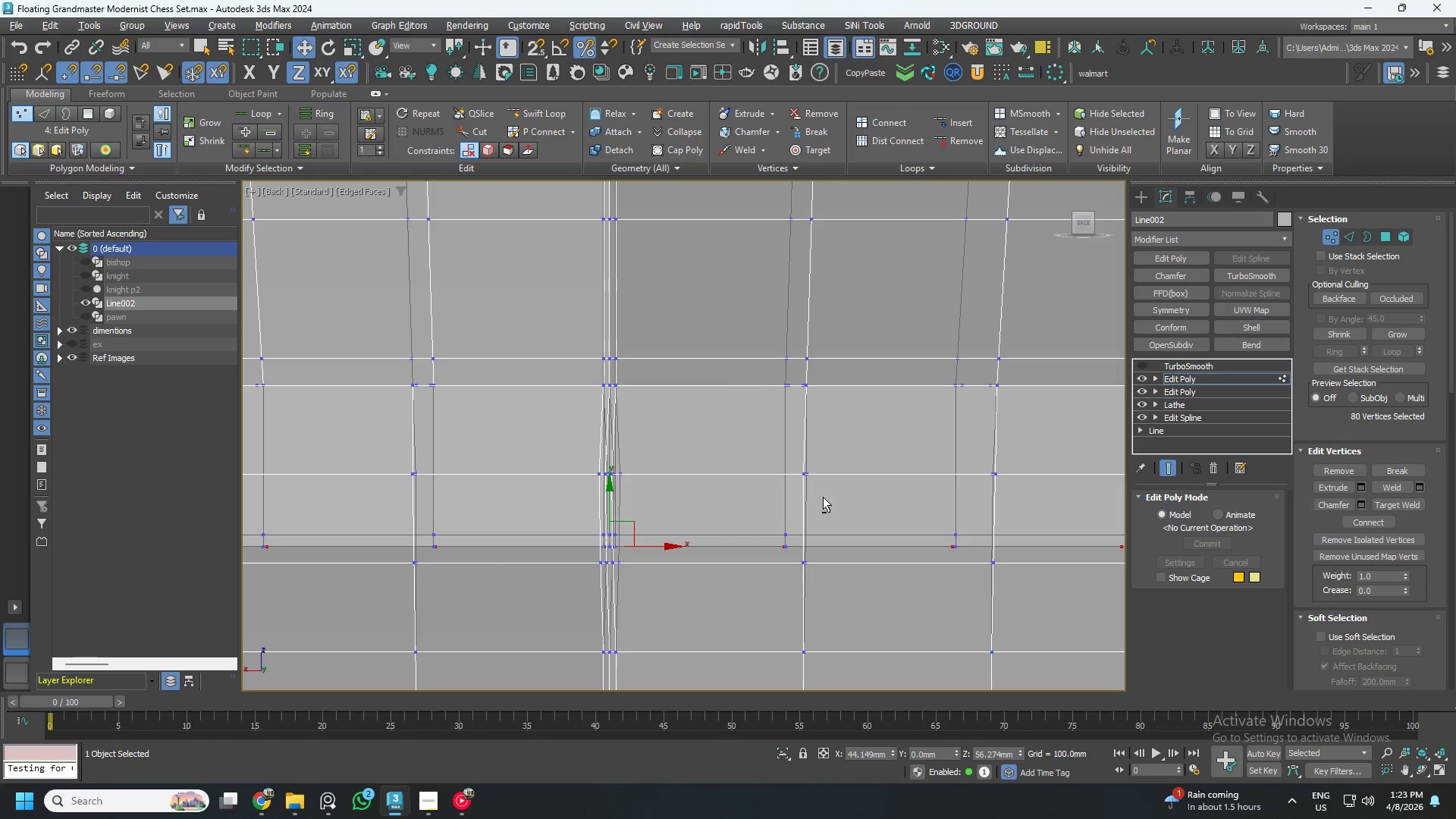 
key(Alt+AltLeft)
 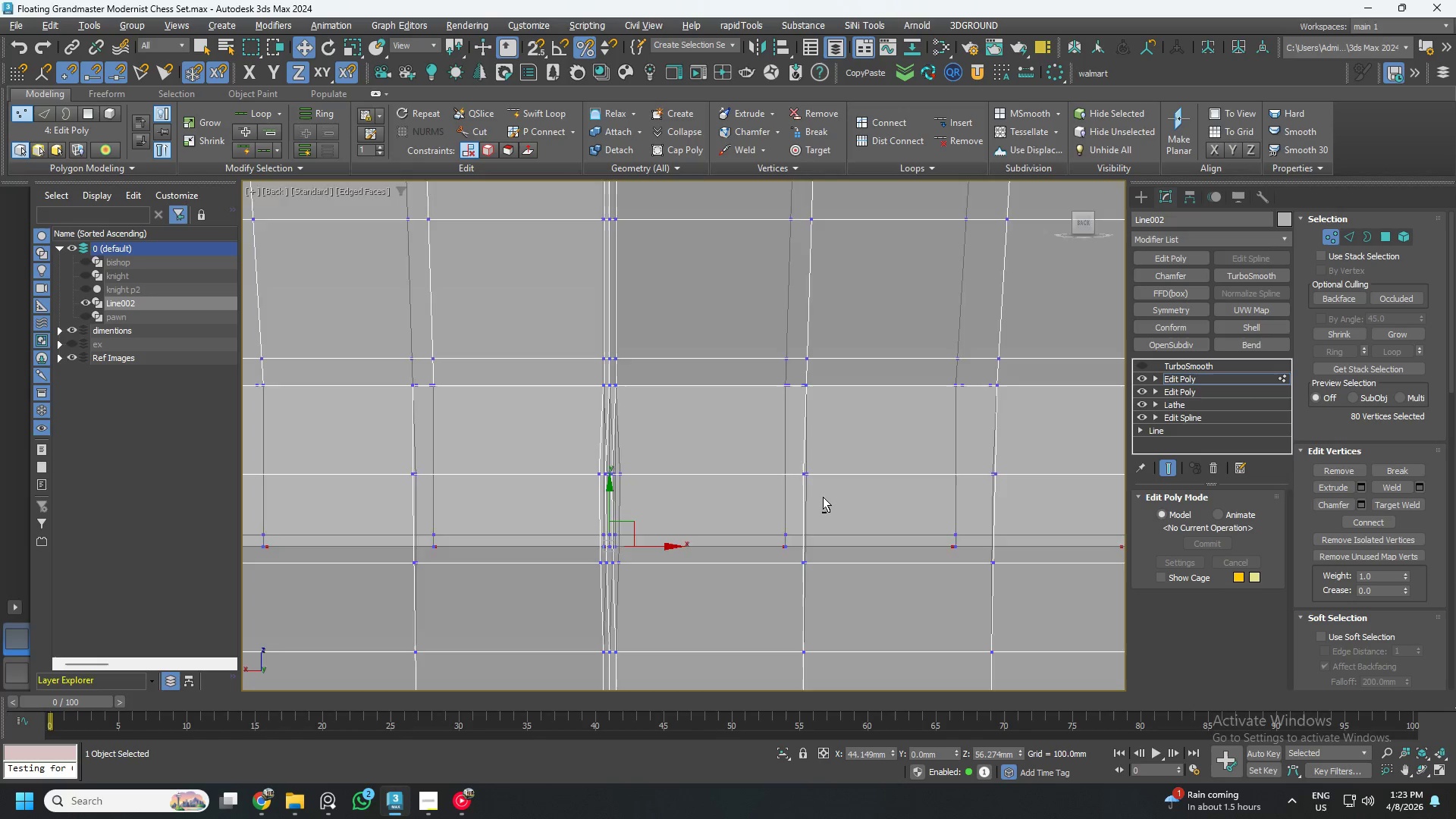 
key(Alt+X)
 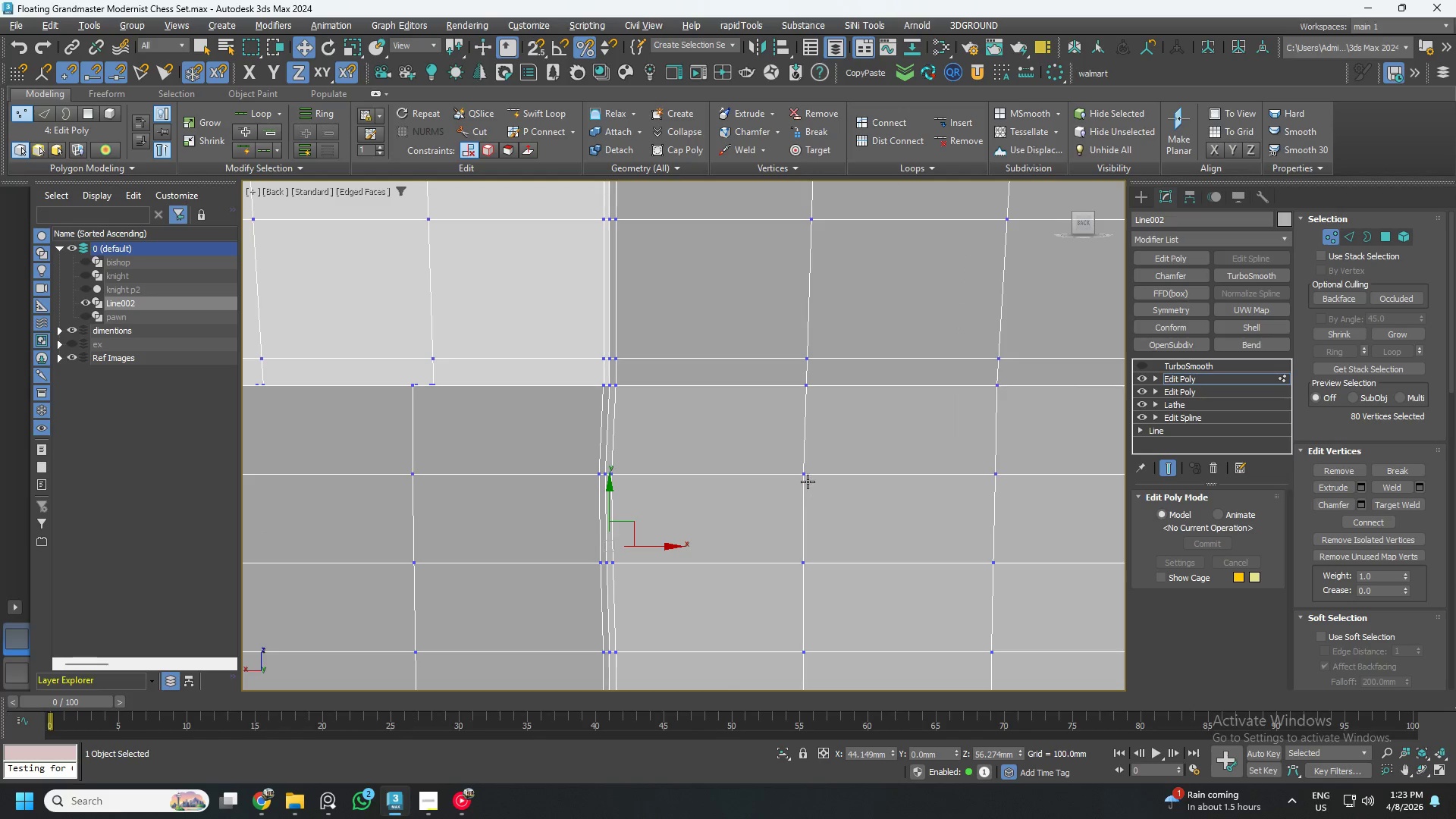 
left_click([805, 477])
 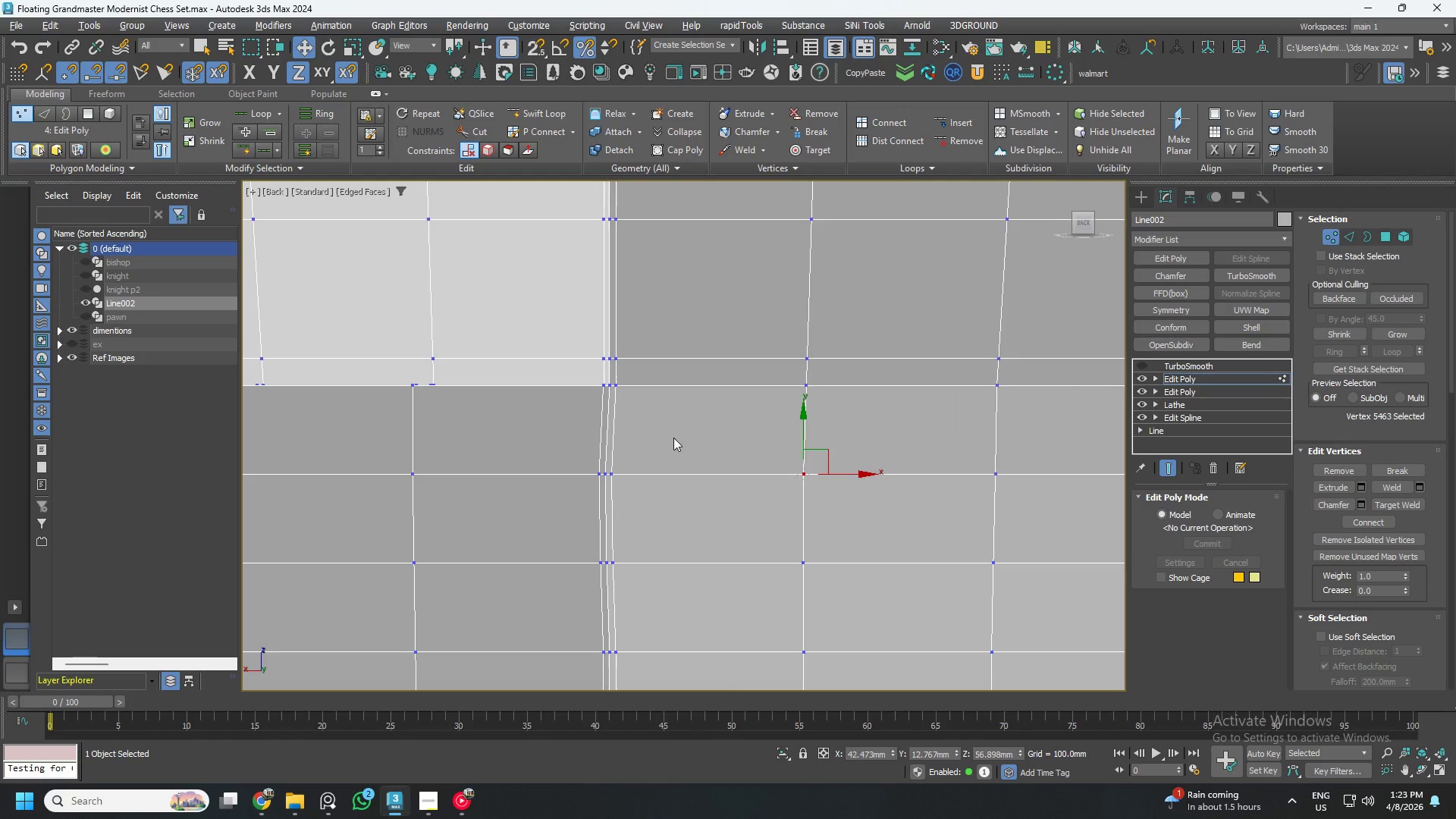 
hold_key(key=ControlLeft, duration=0.75)
left_click([620, 389])
 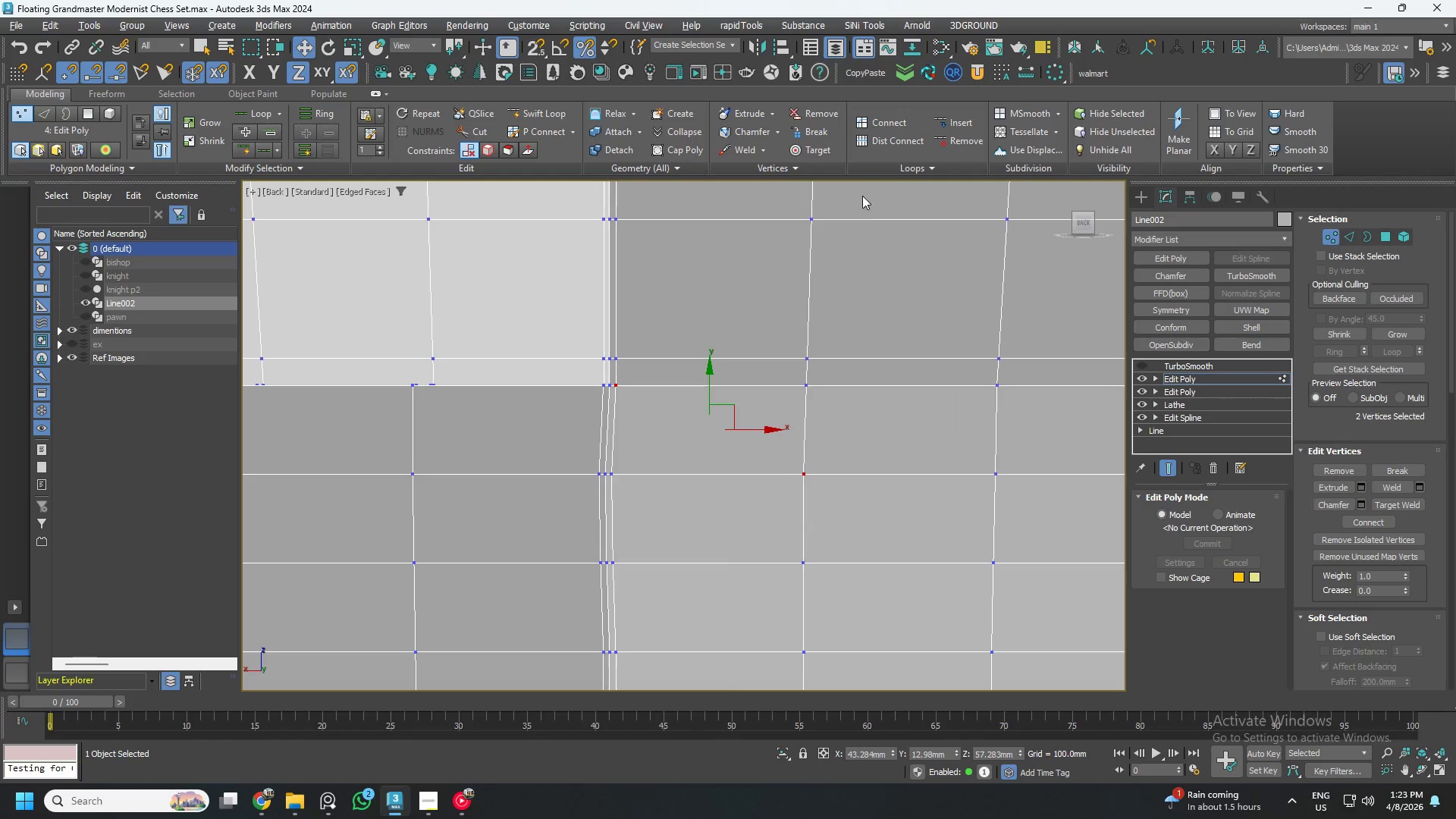 
left_click([897, 125])
 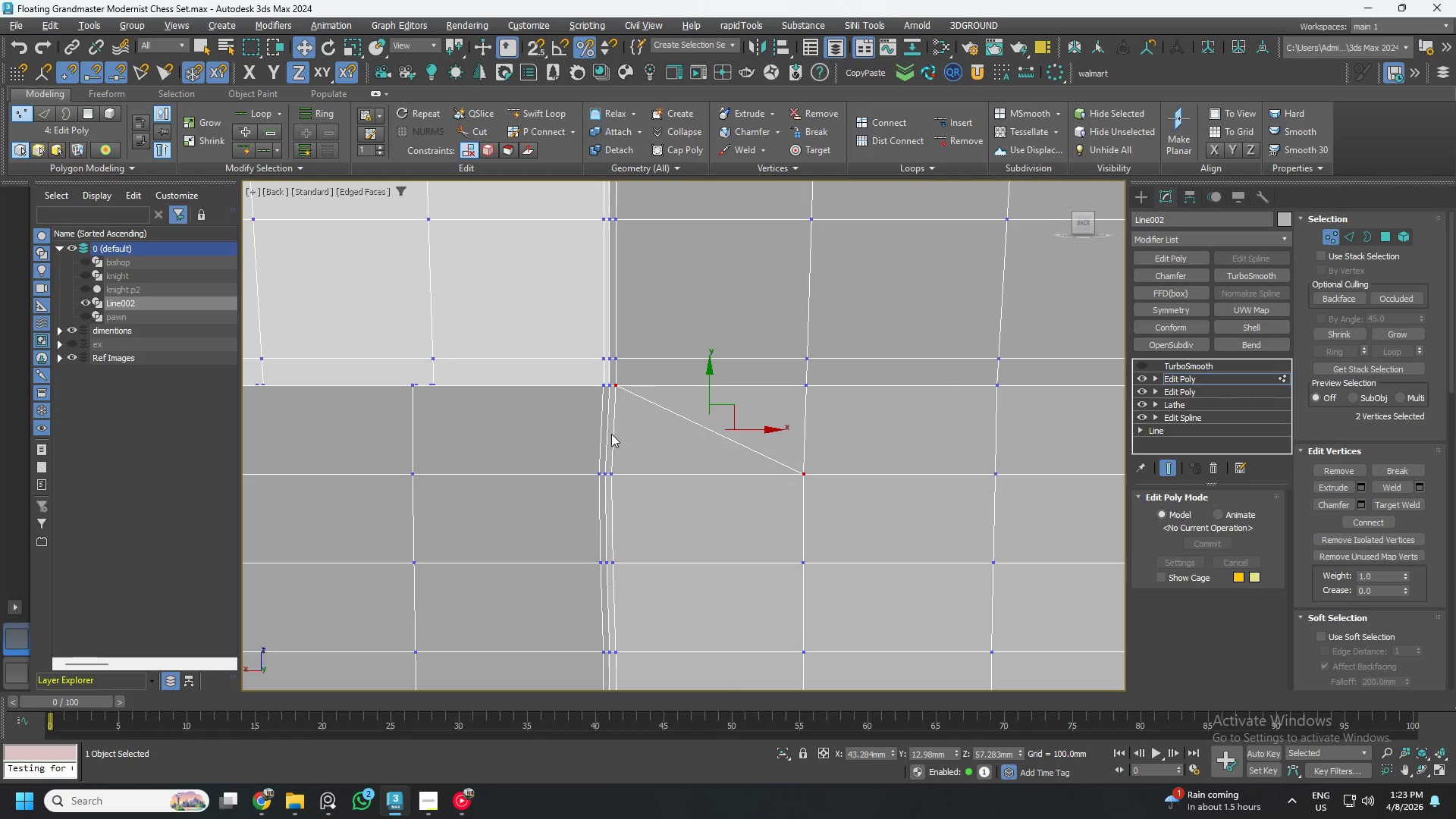 
wait(5.06)
 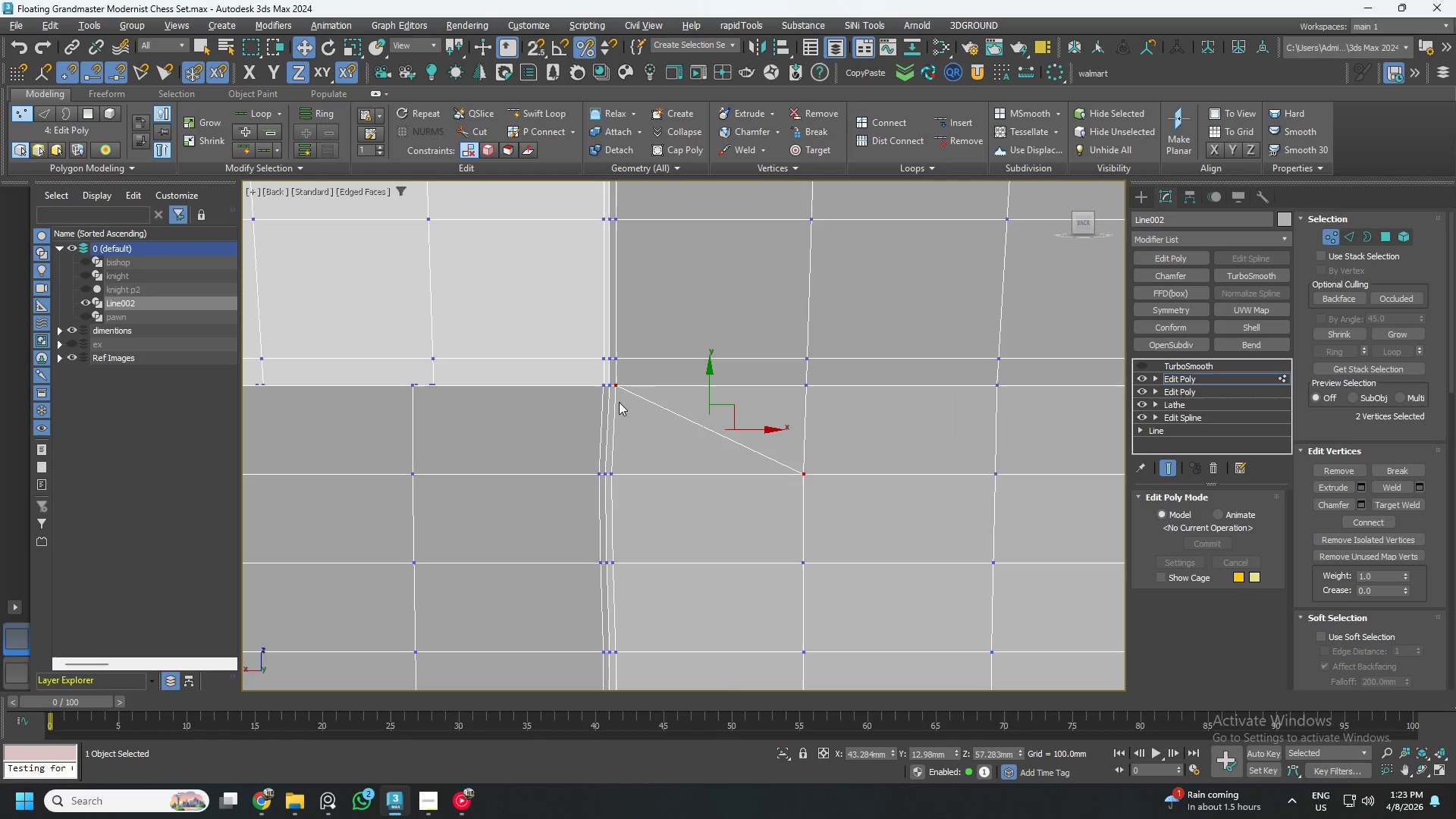 
key(2)
 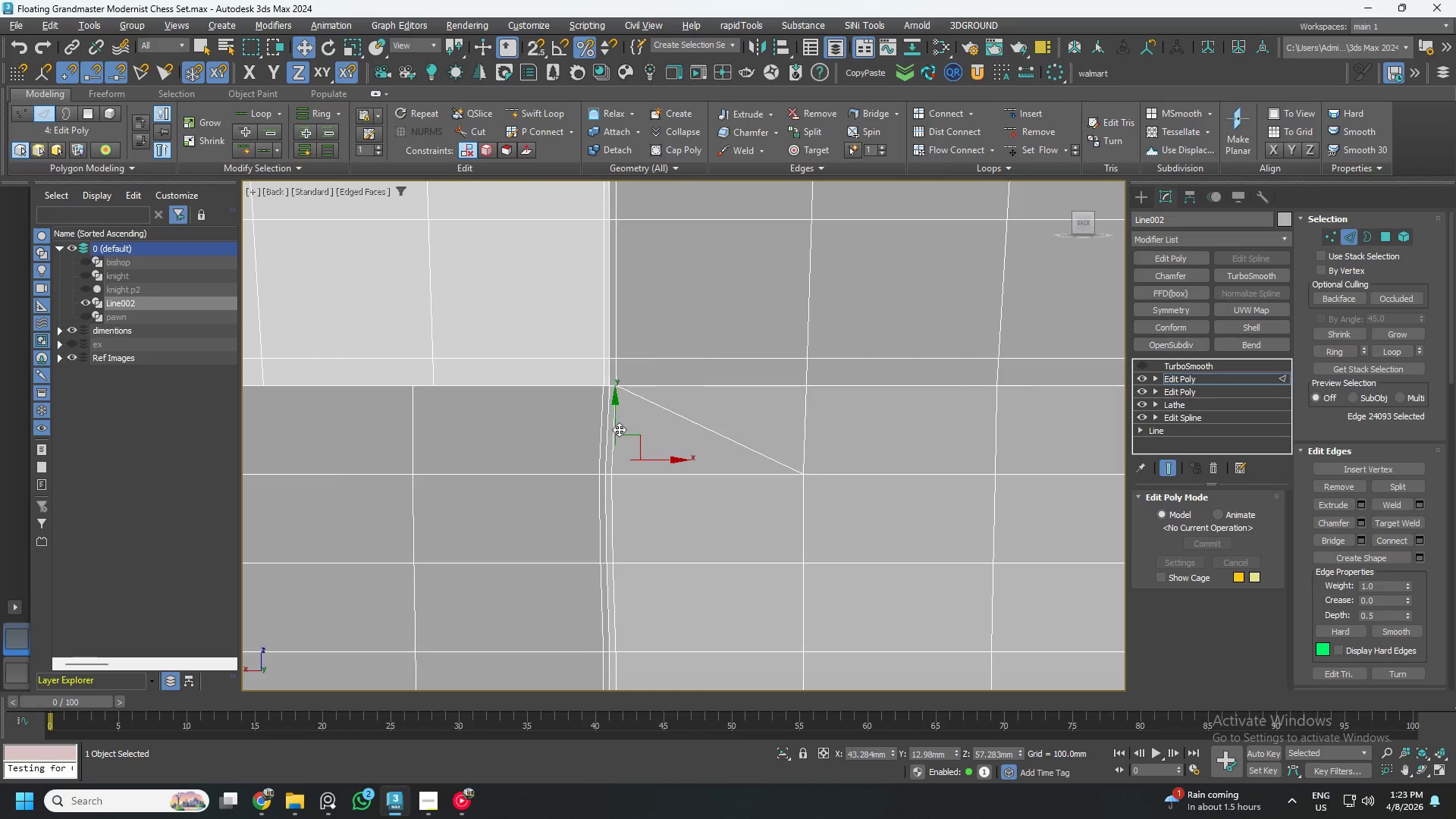 
double_click([619, 429])
 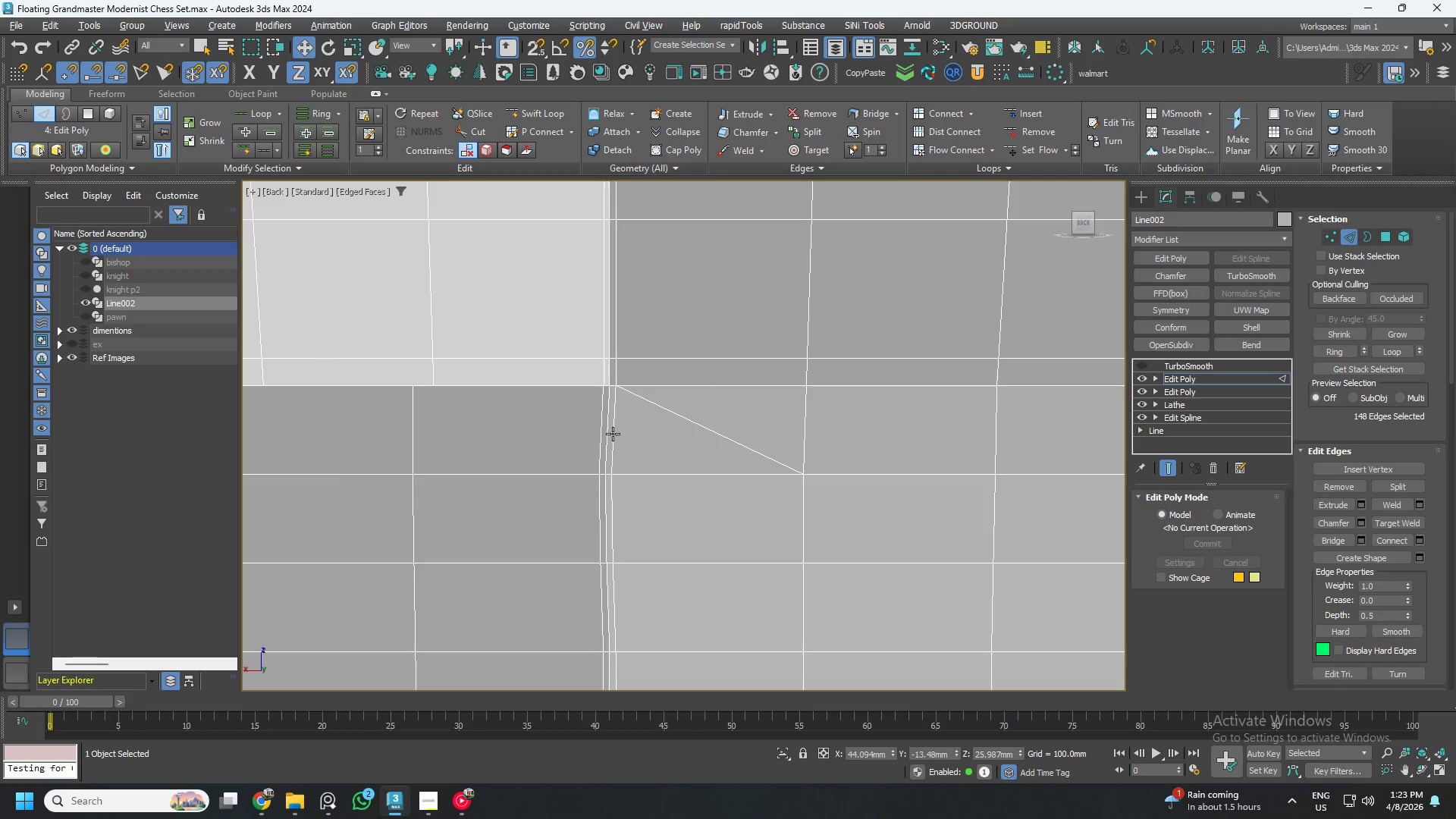 
double_click([613, 434])
 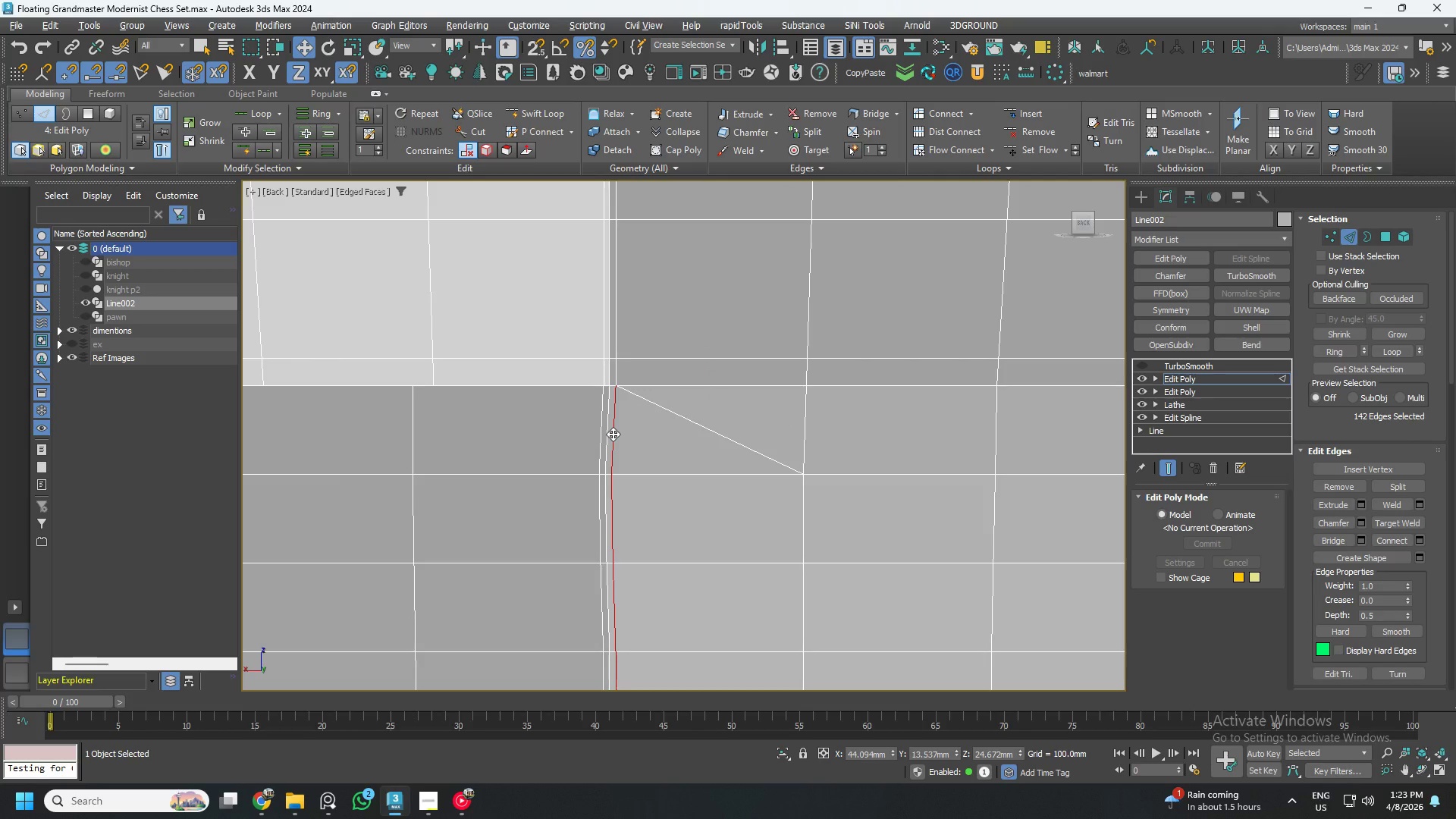 
key(Control+Backspace)
 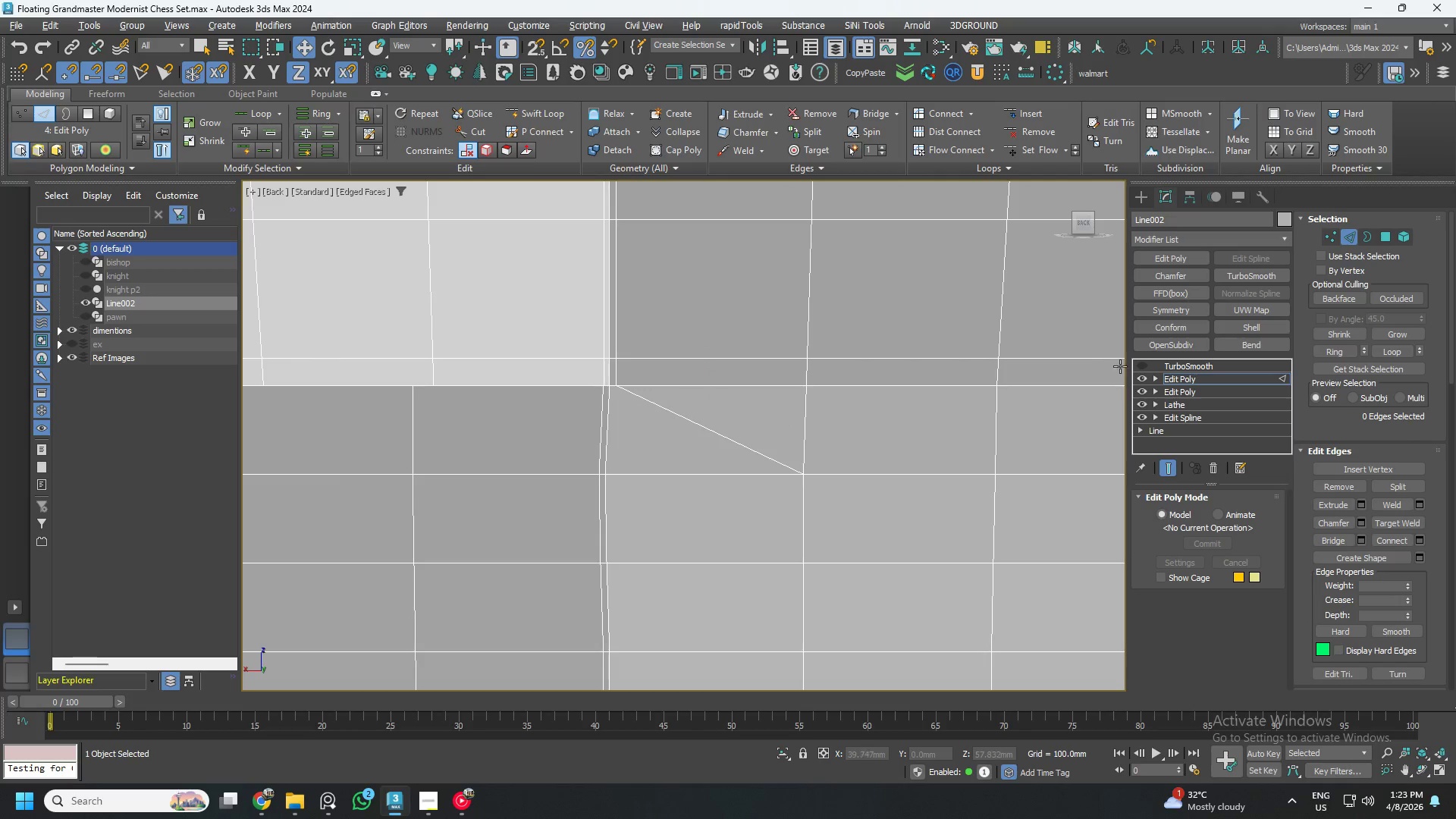 
left_click([1141, 367])
 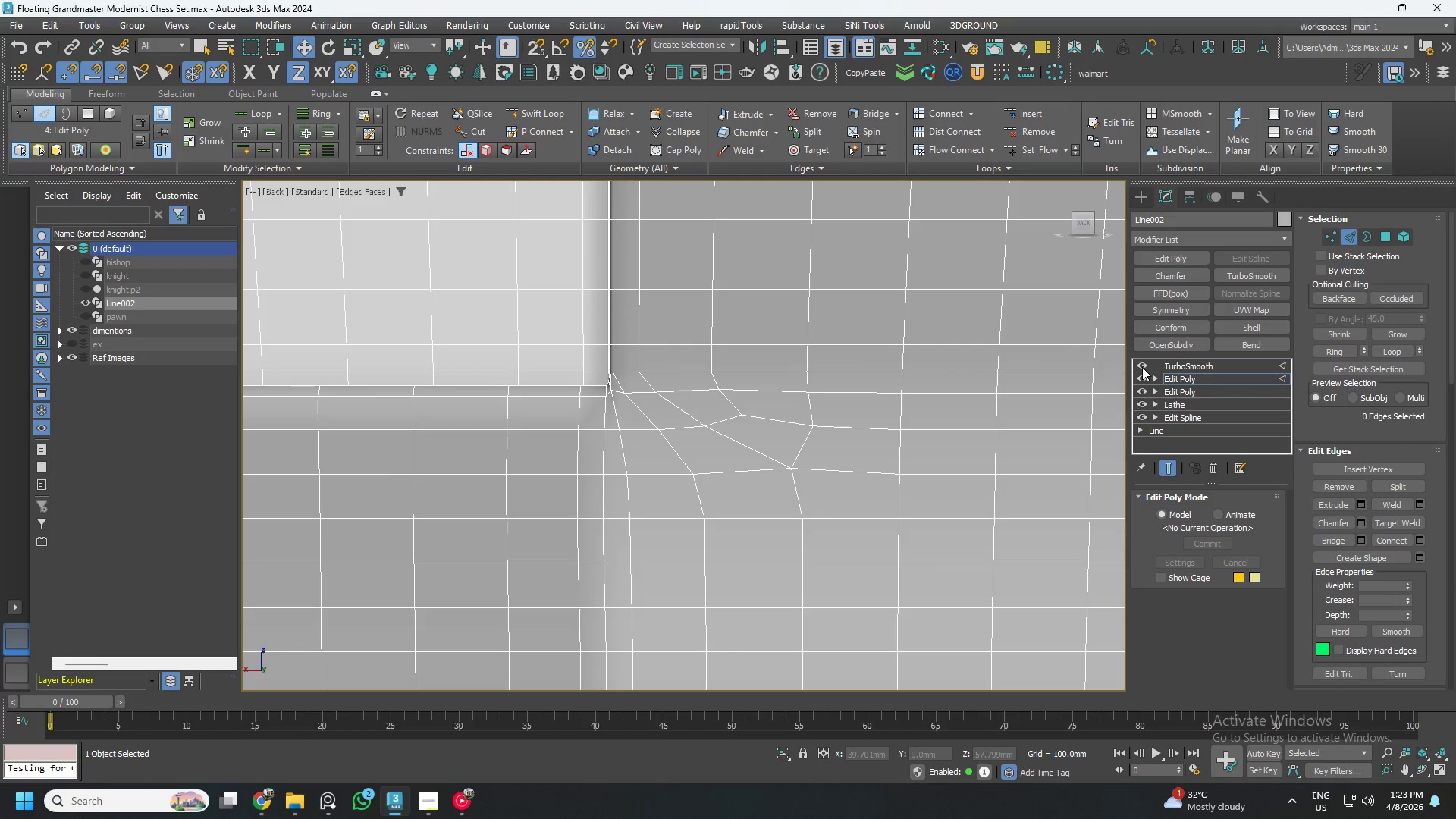 
left_click([1142, 367])
 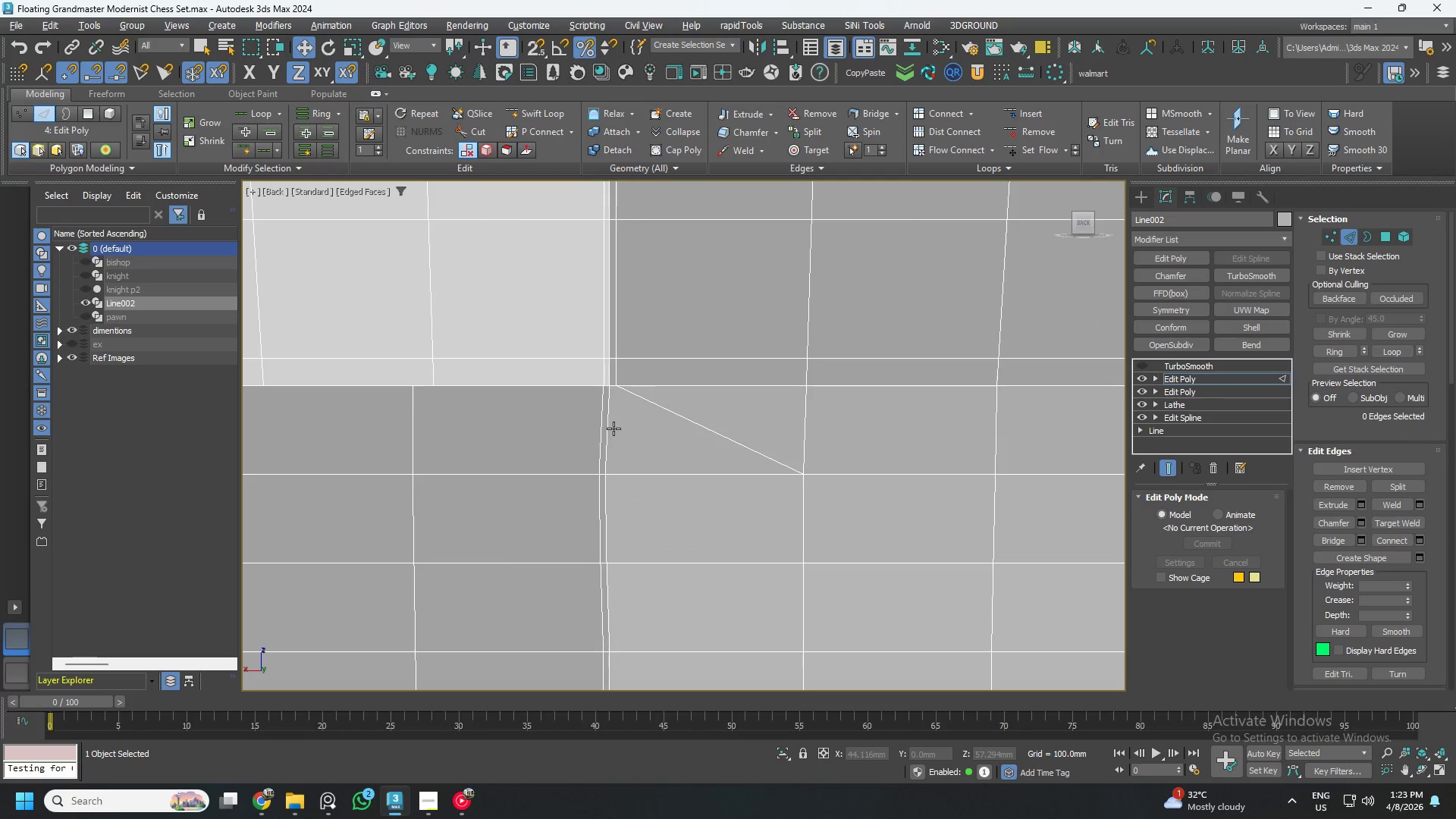 
key(1)
 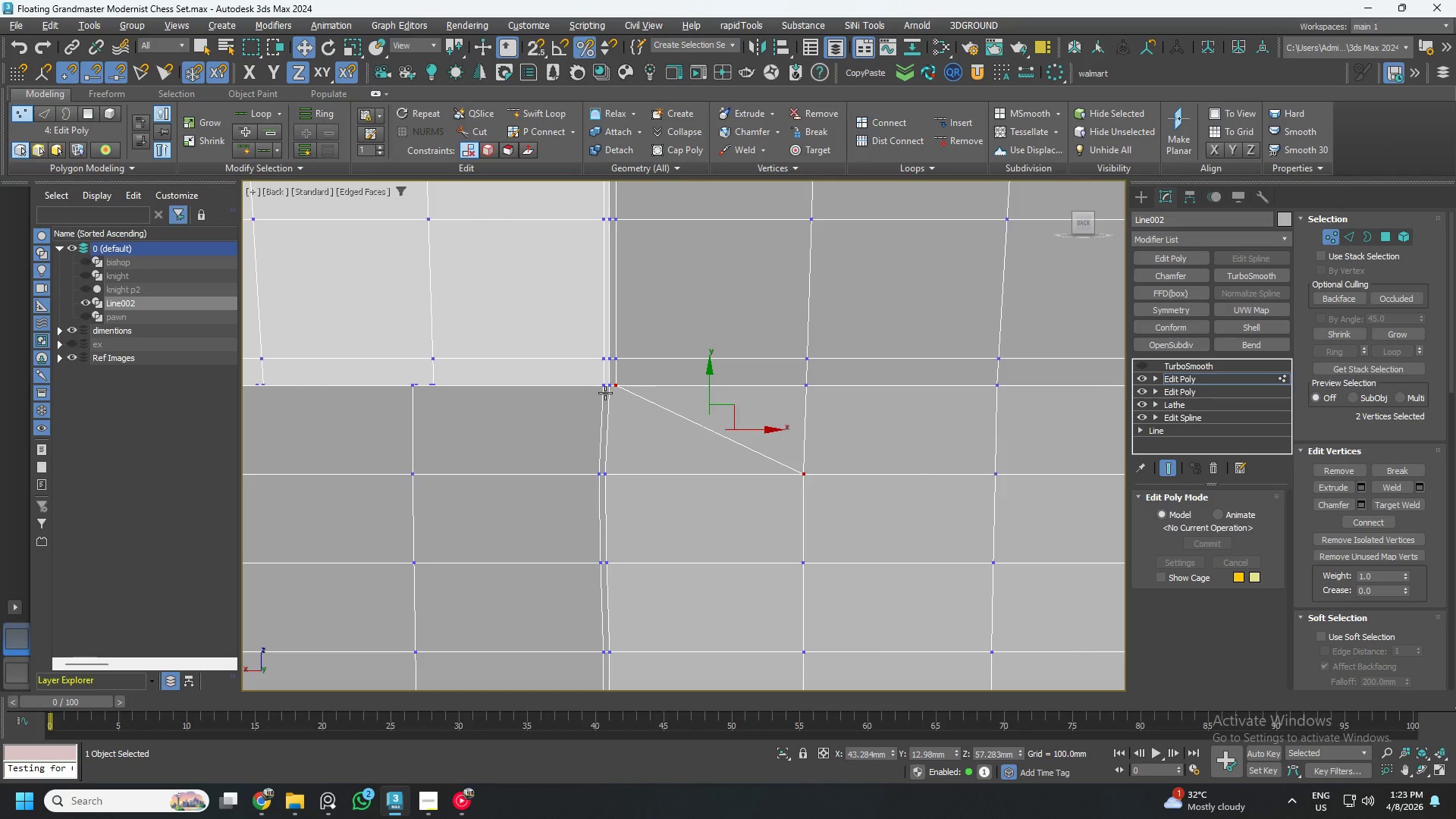 
left_click([602, 391])
 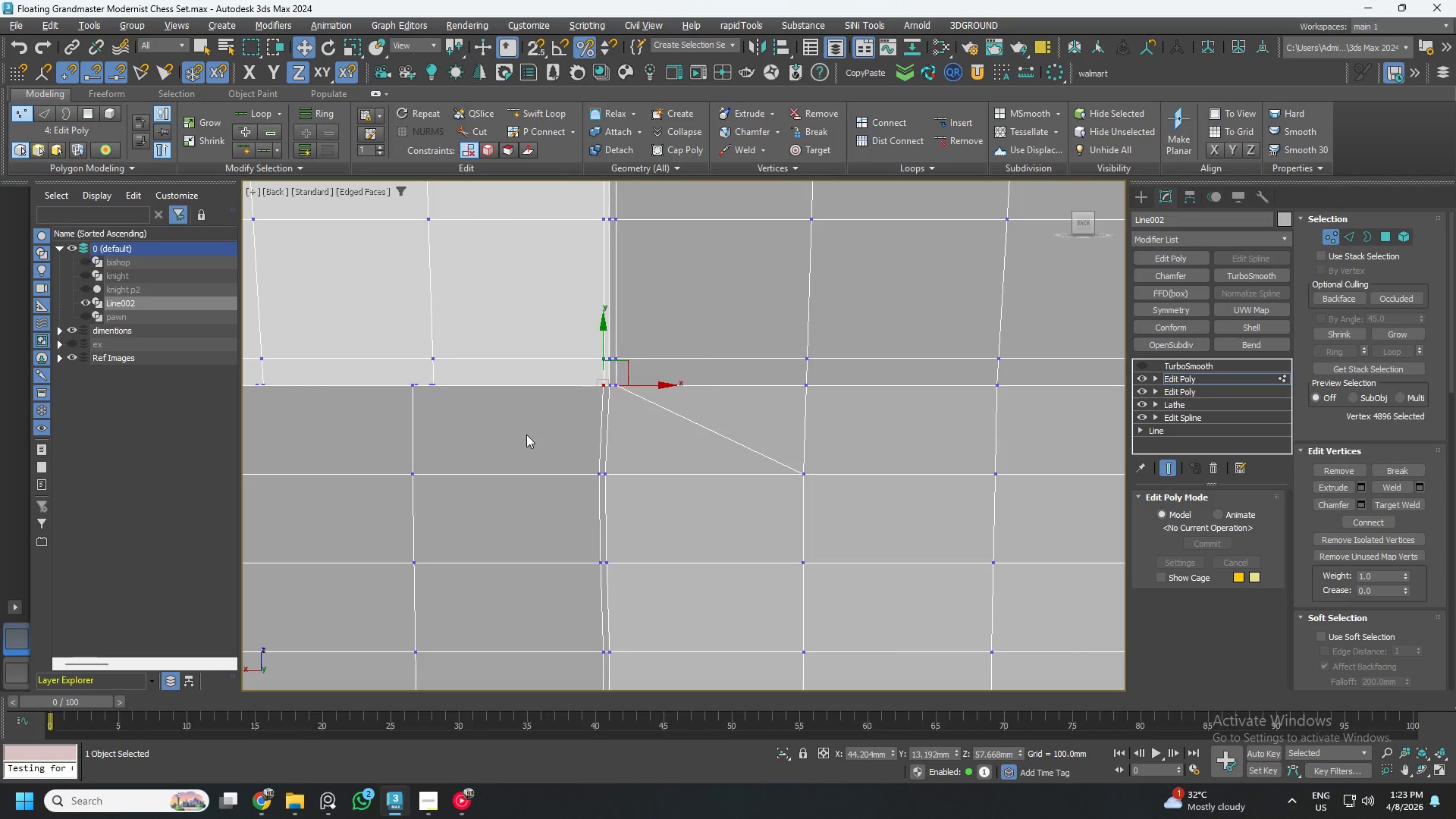 
hold_key(key=ControlLeft, duration=1.14)
left_click([406, 475])
 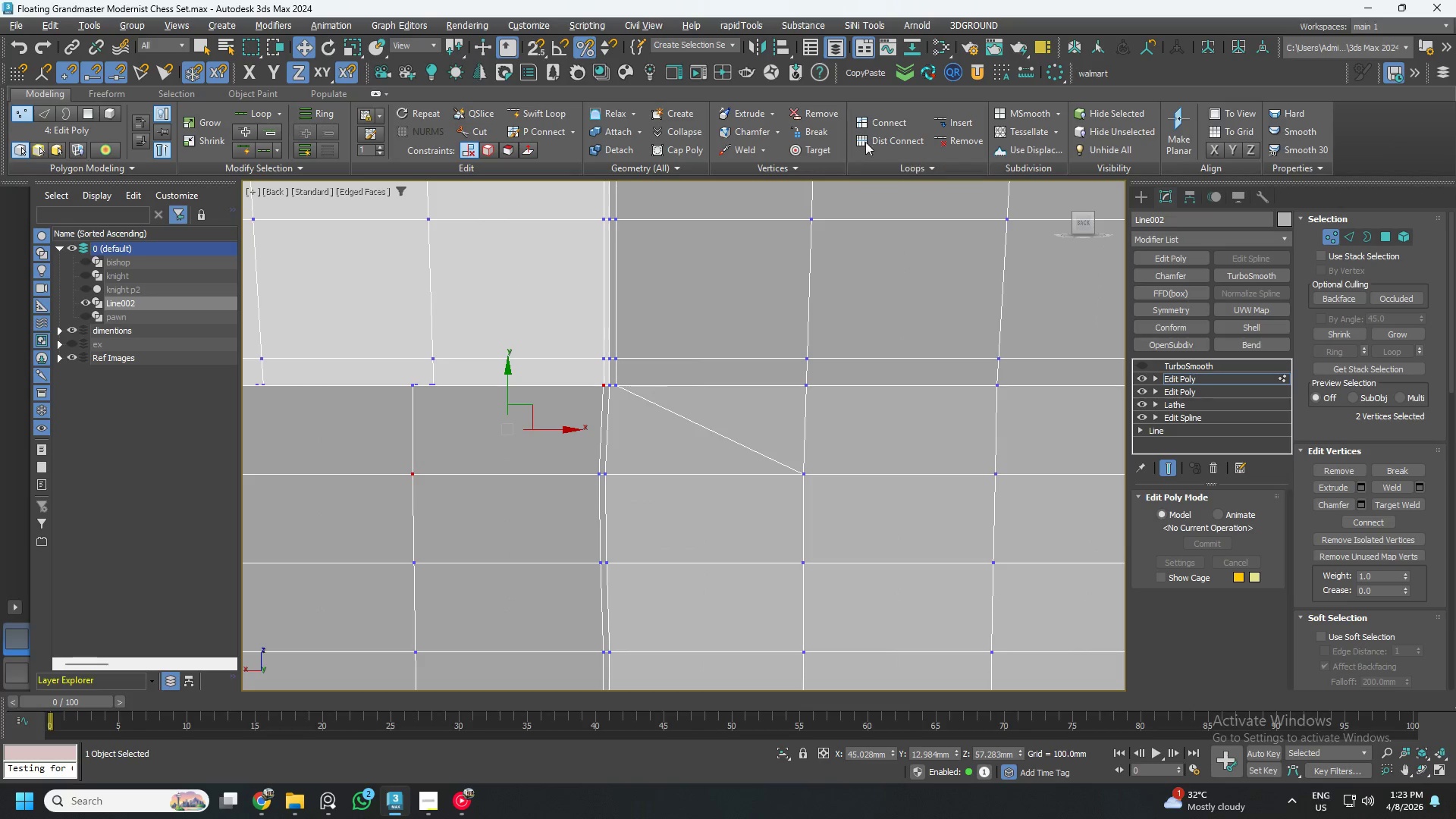 
left_click([868, 121])
 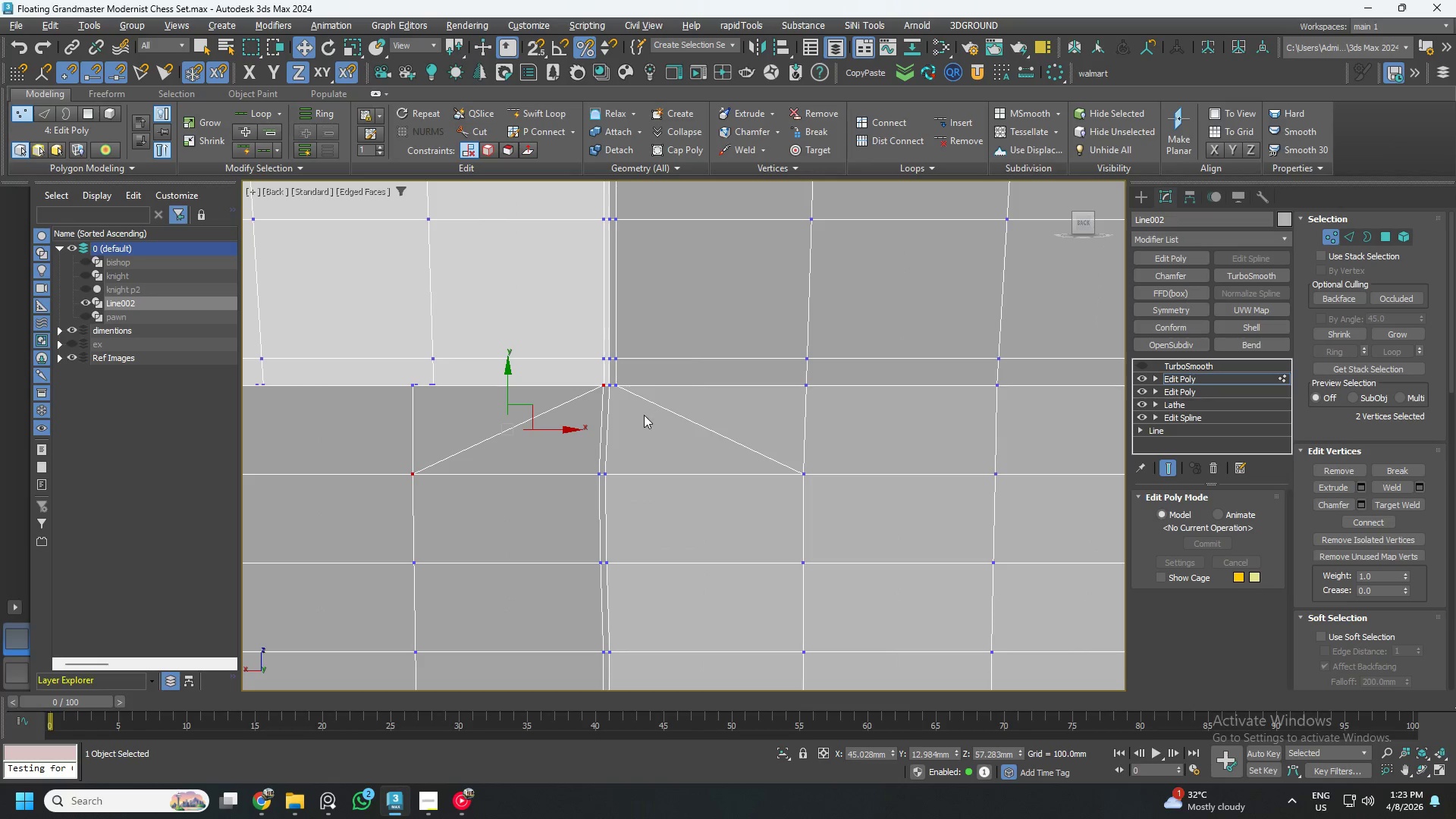 
key(2)
 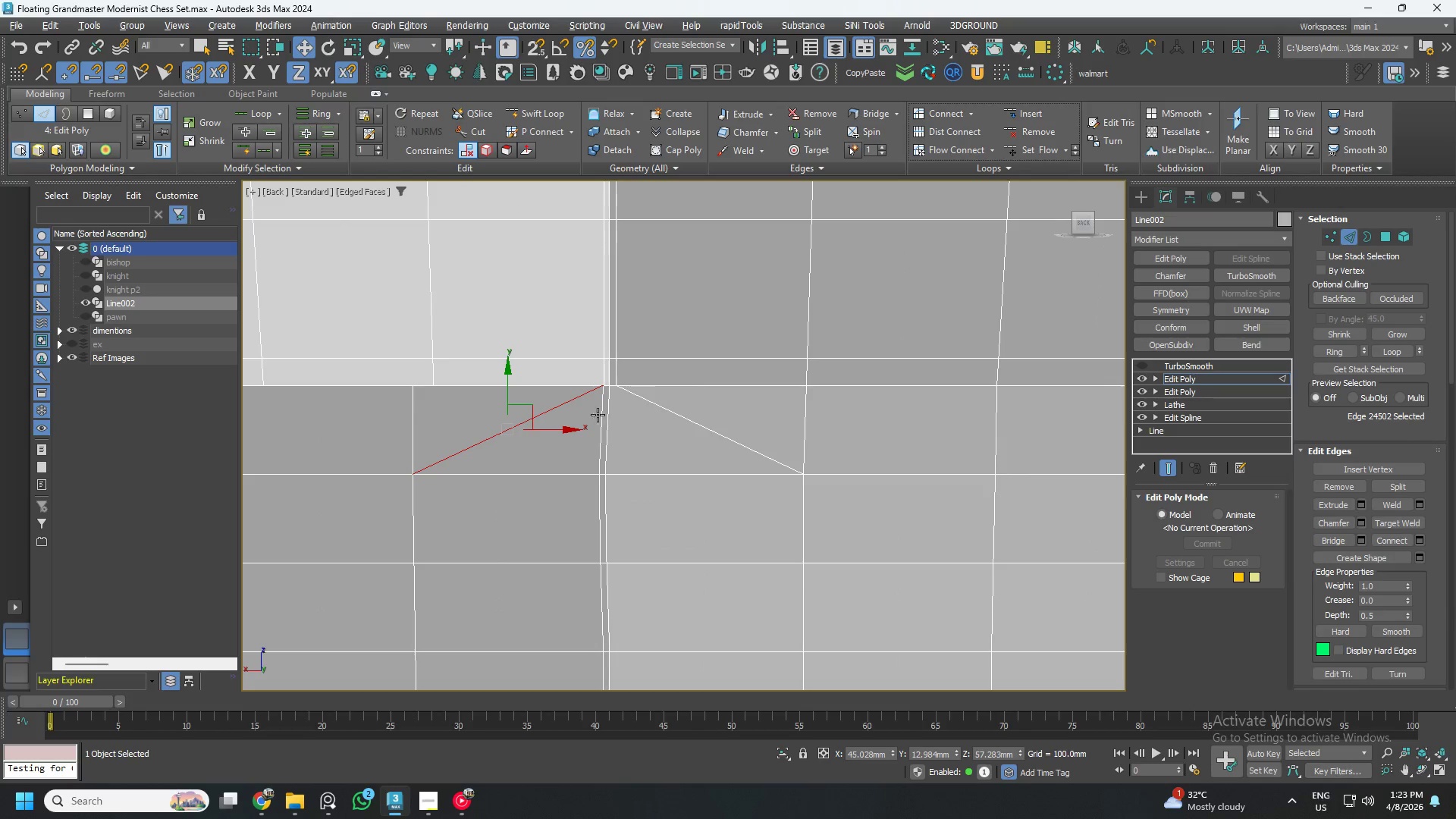 
double_click([598, 415])
 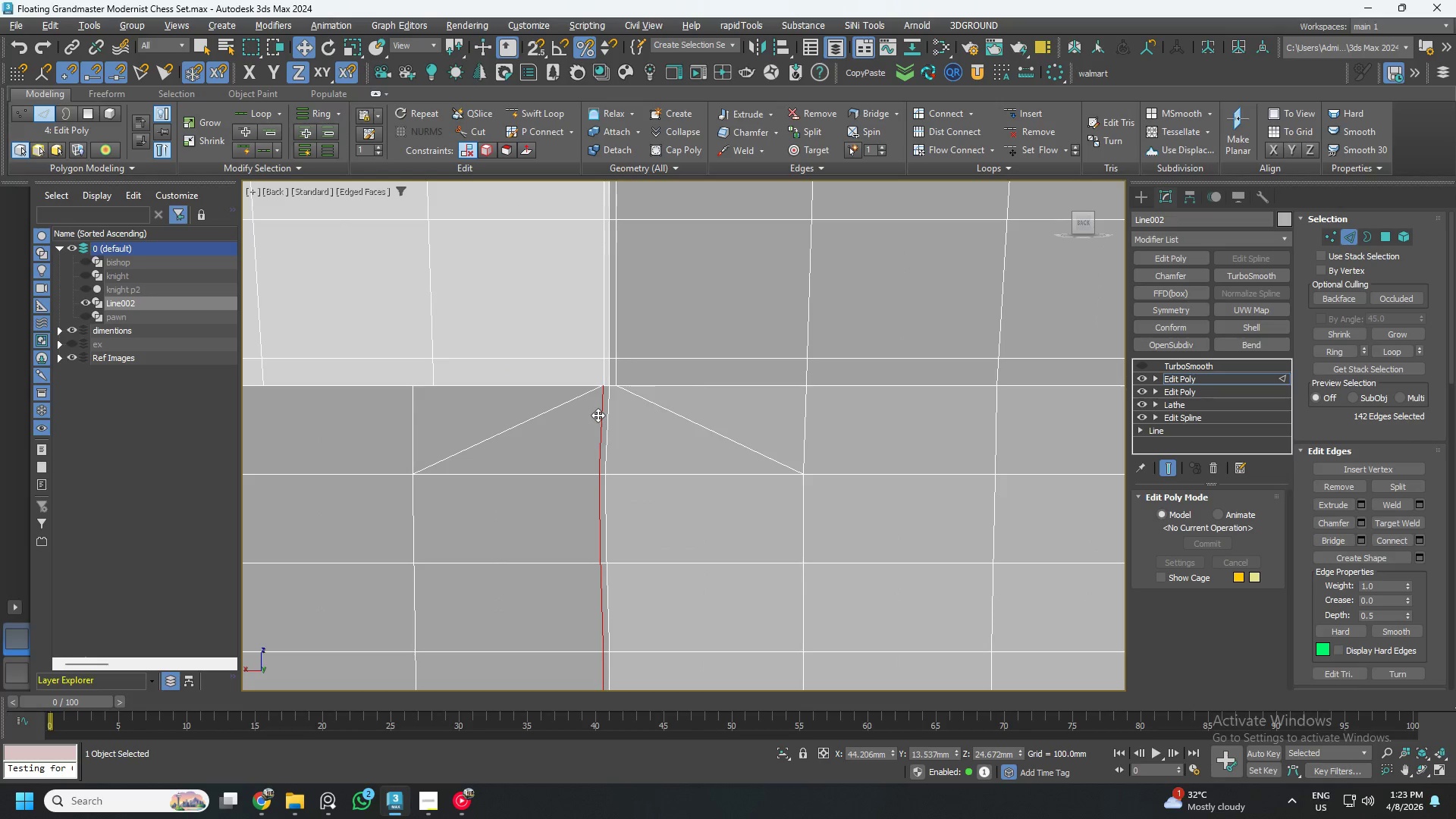 
key(Control+Backspace)
 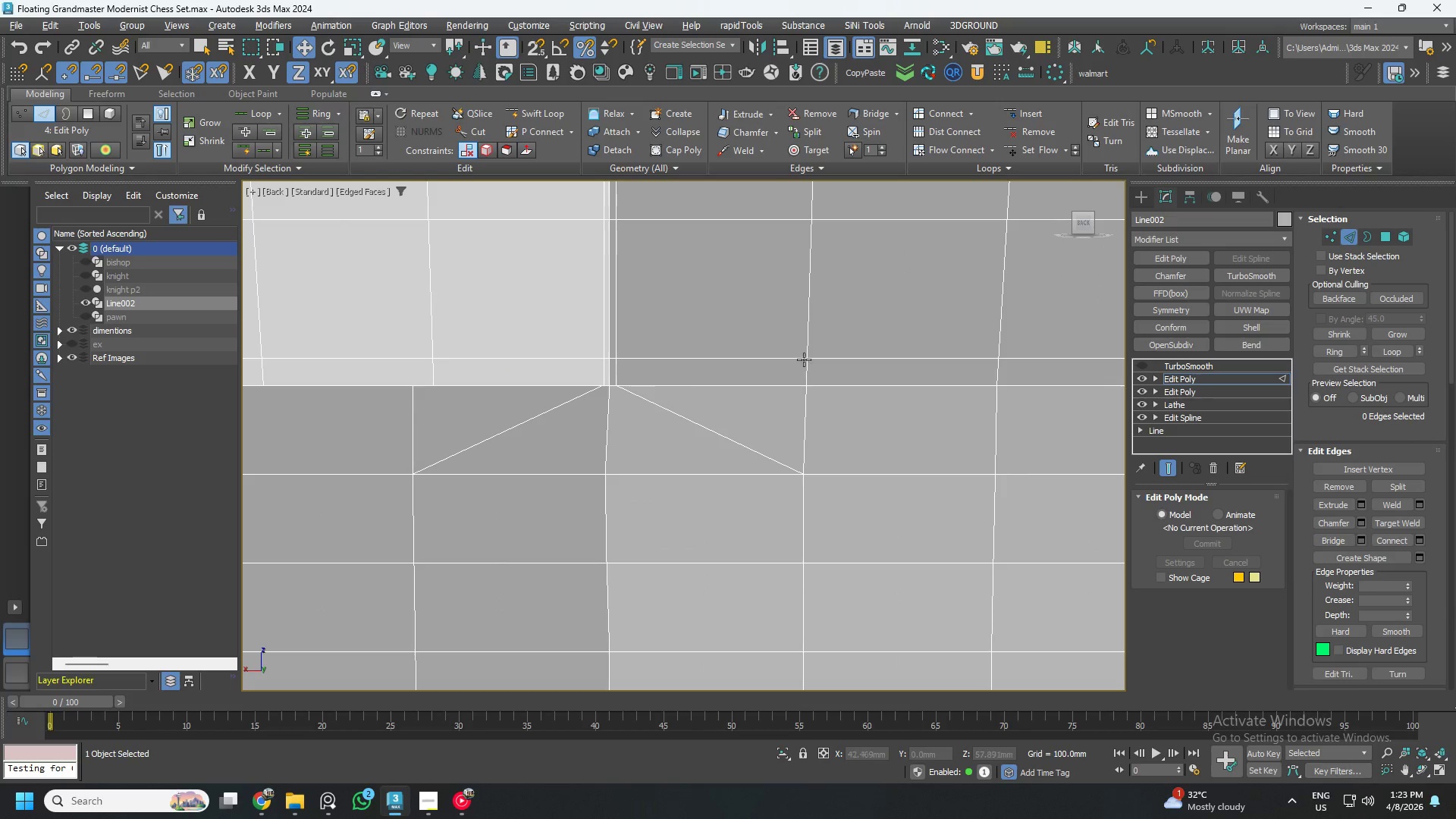 
left_click([599, 431])
 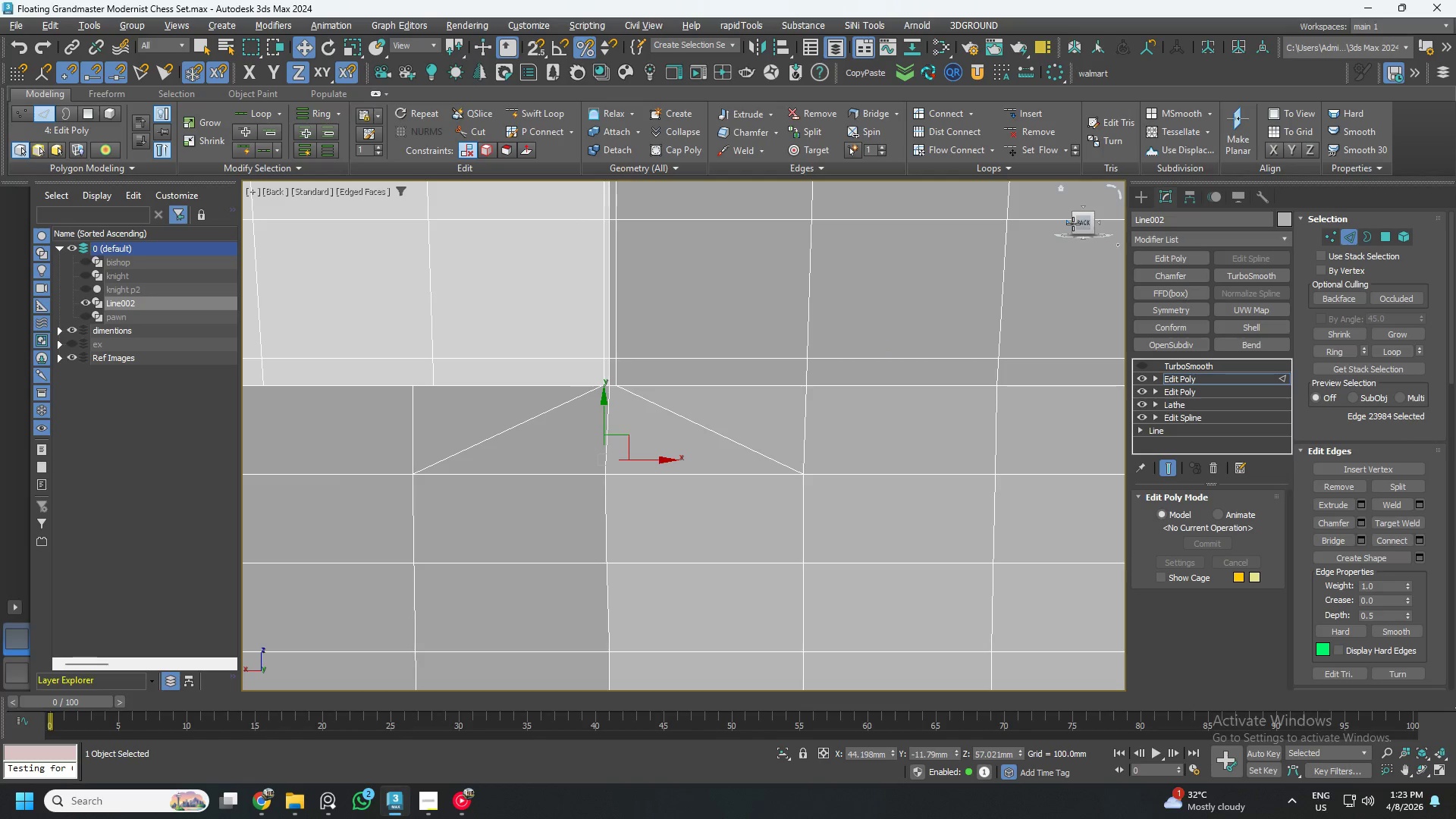 
left_click([1075, 224])
 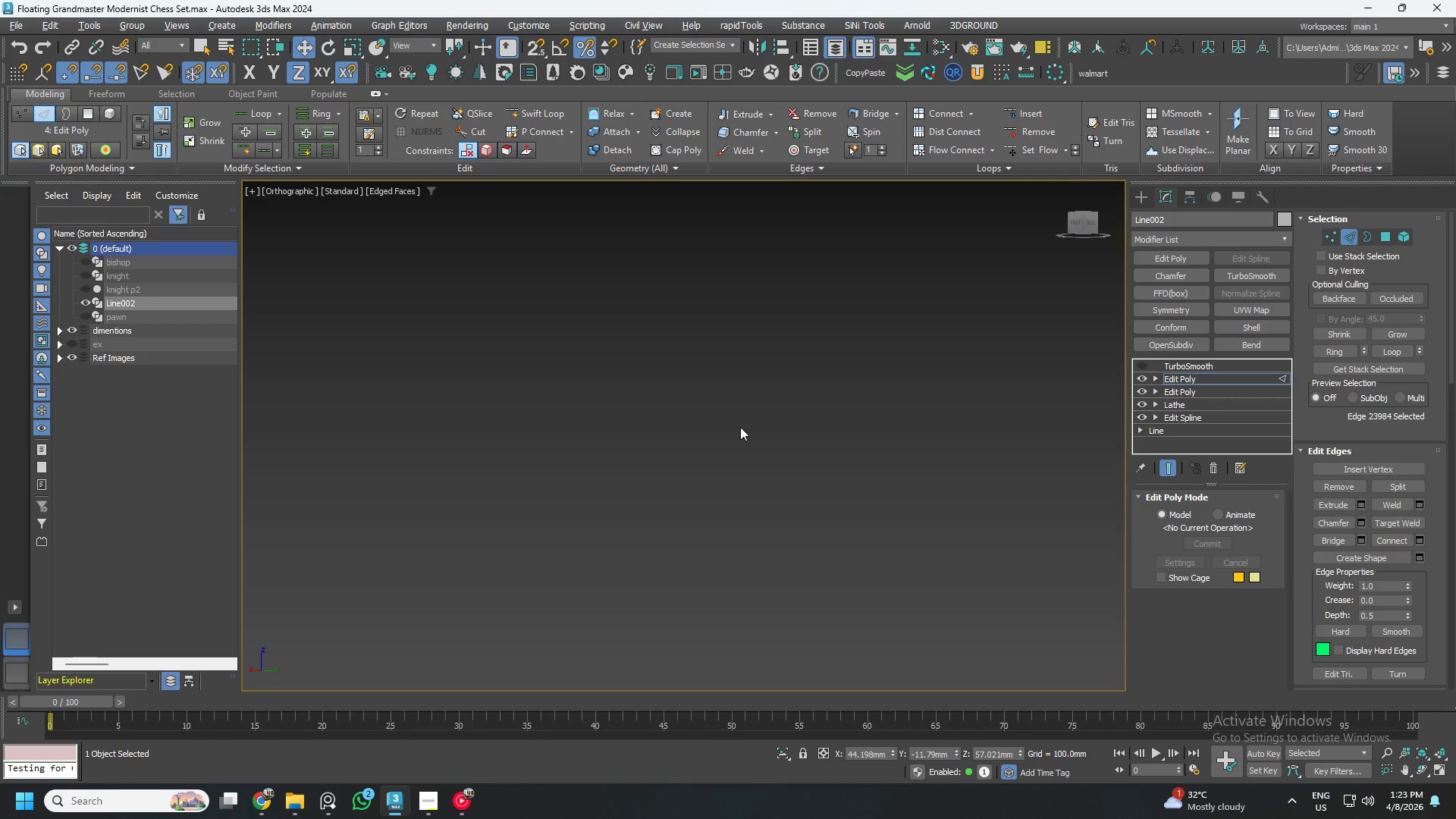 
key(Z)
 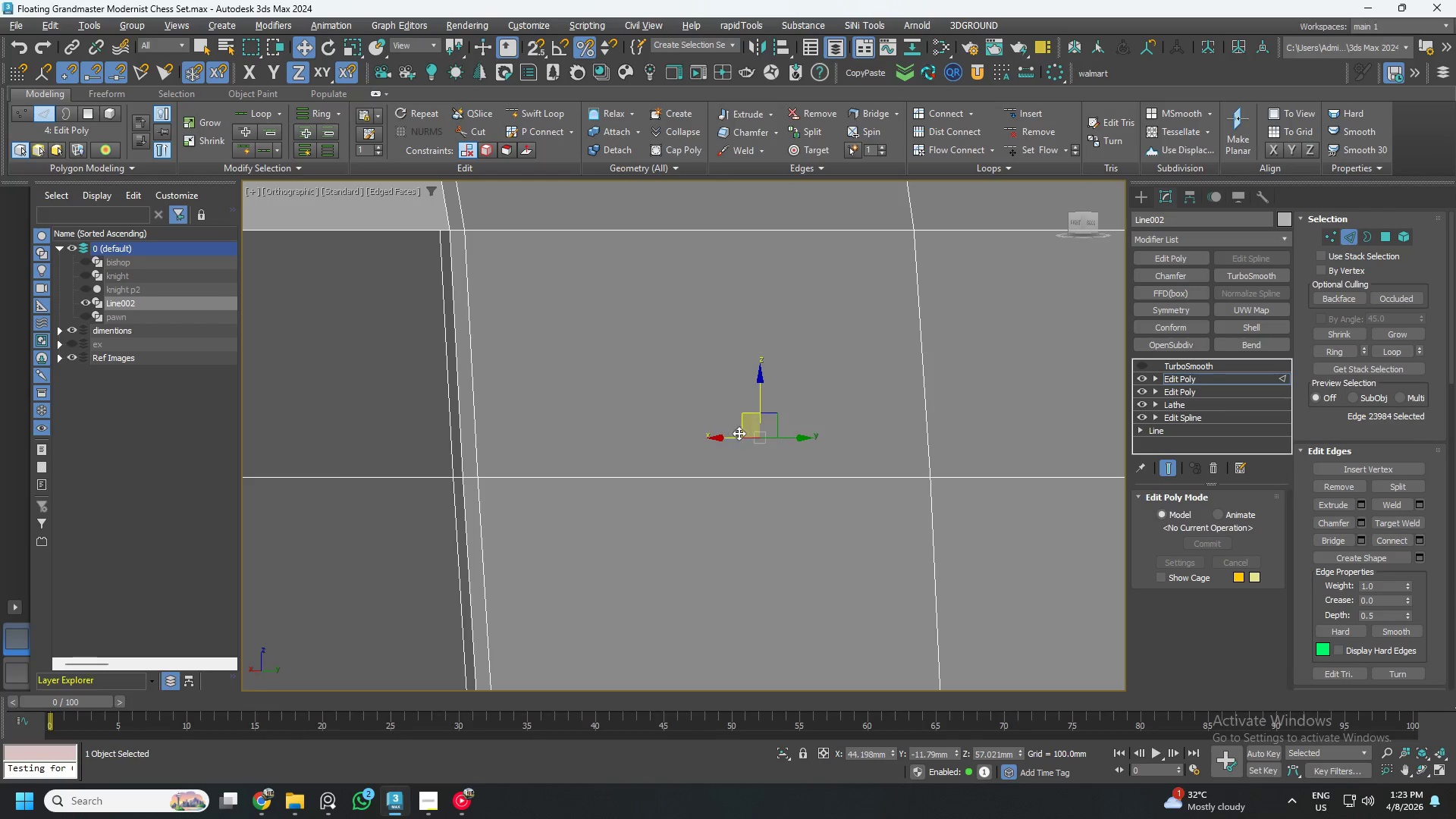 
scroll: coordinate [595, 437], scroll_direction: down, amount: 7.0
 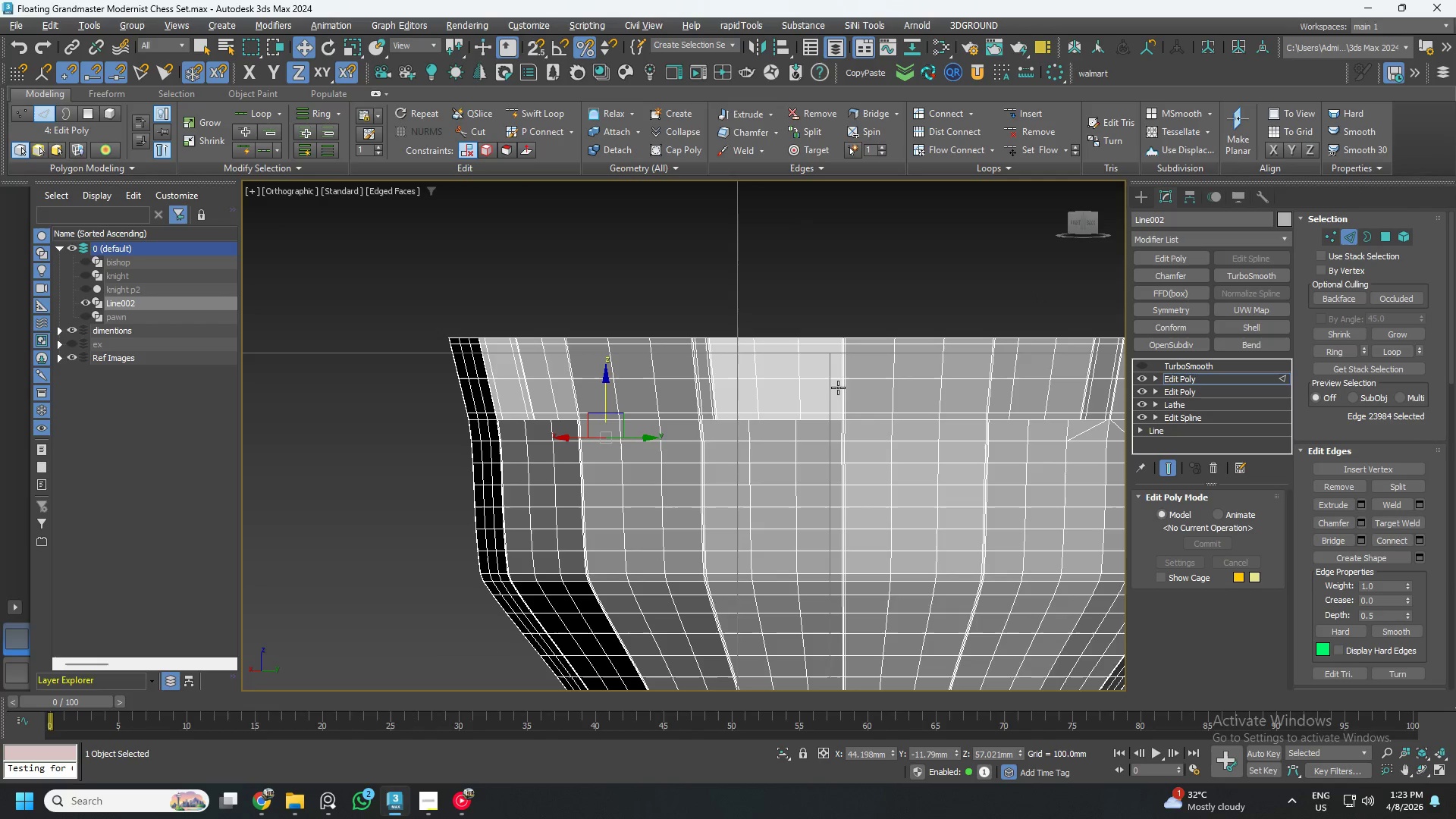 
hold_key(key=AltLeft, duration=0.48)
 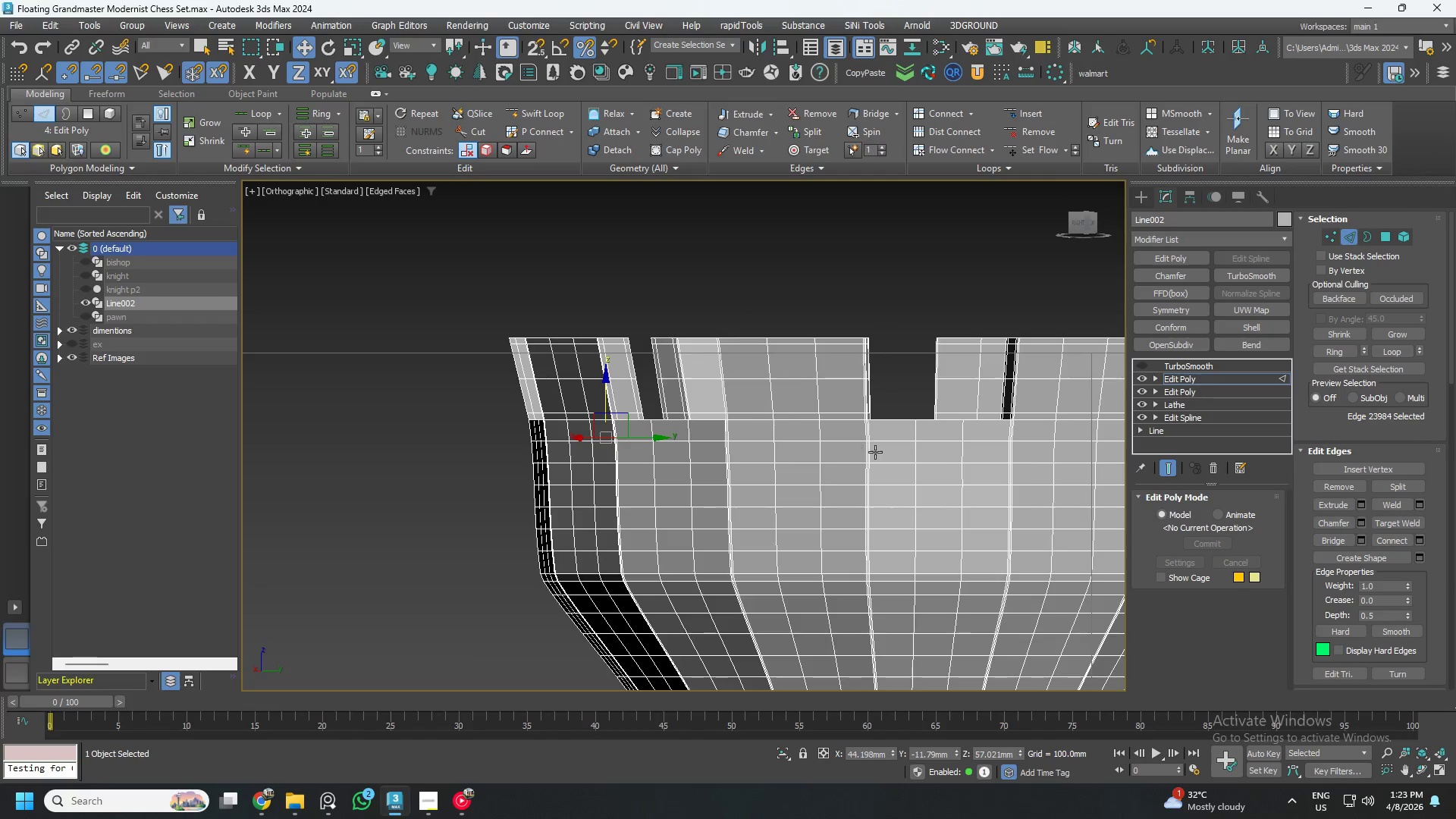 
hold_key(key=AltLeft, duration=0.53)
 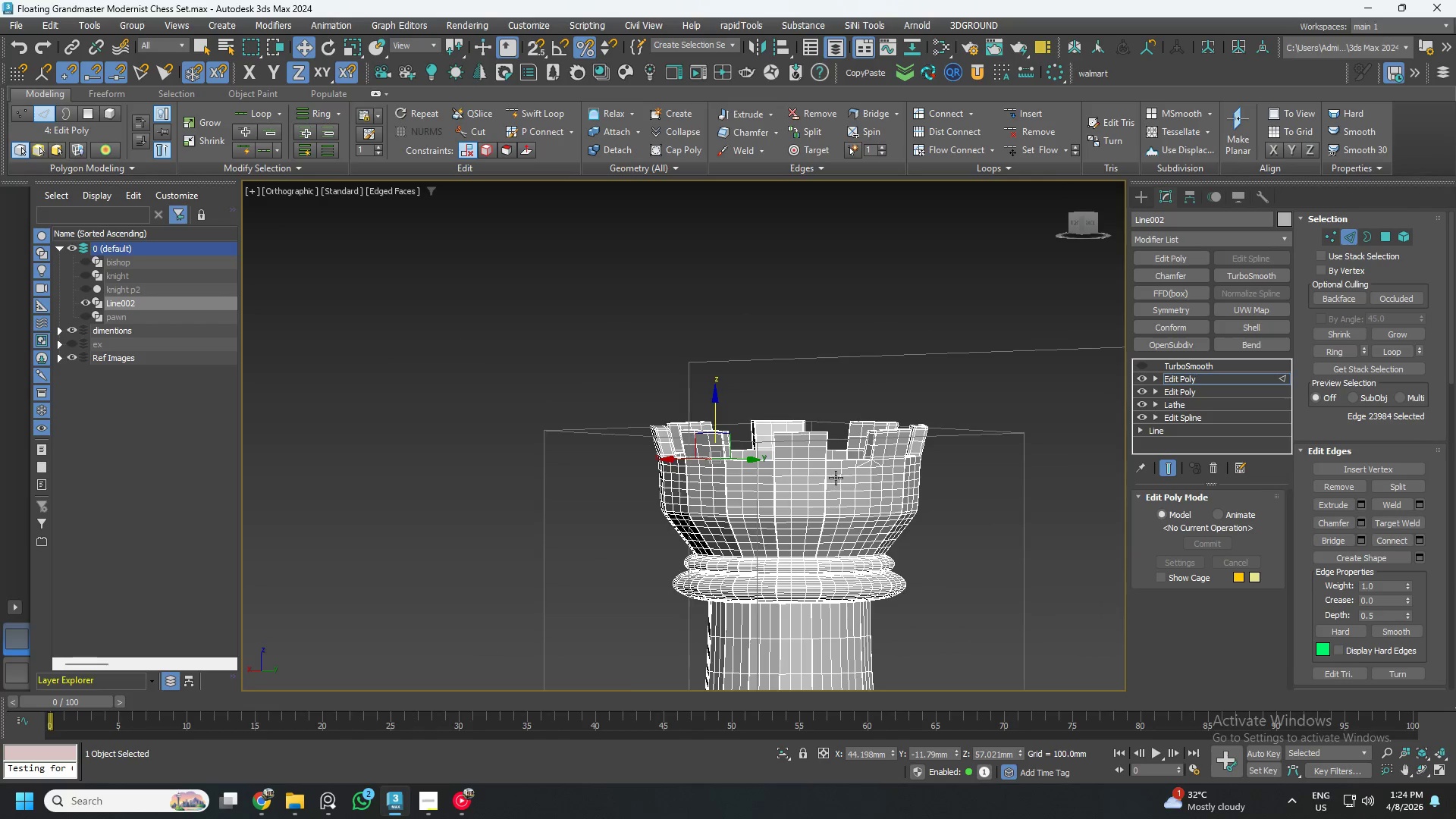 
scroll: coordinate [904, 464], scroll_direction: down, amount: 3.0
 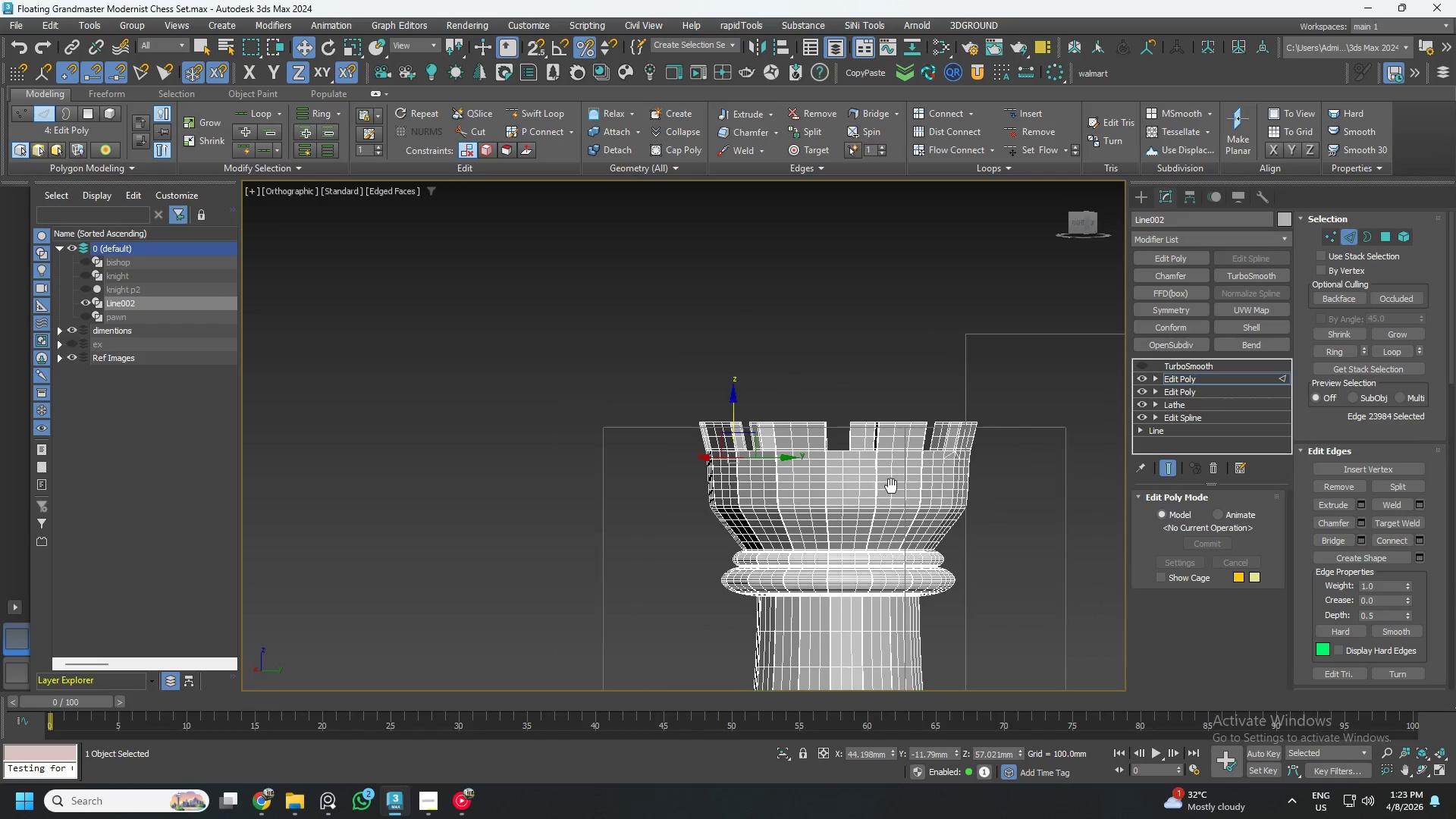 
hold_key(key=AltLeft, duration=0.8)
 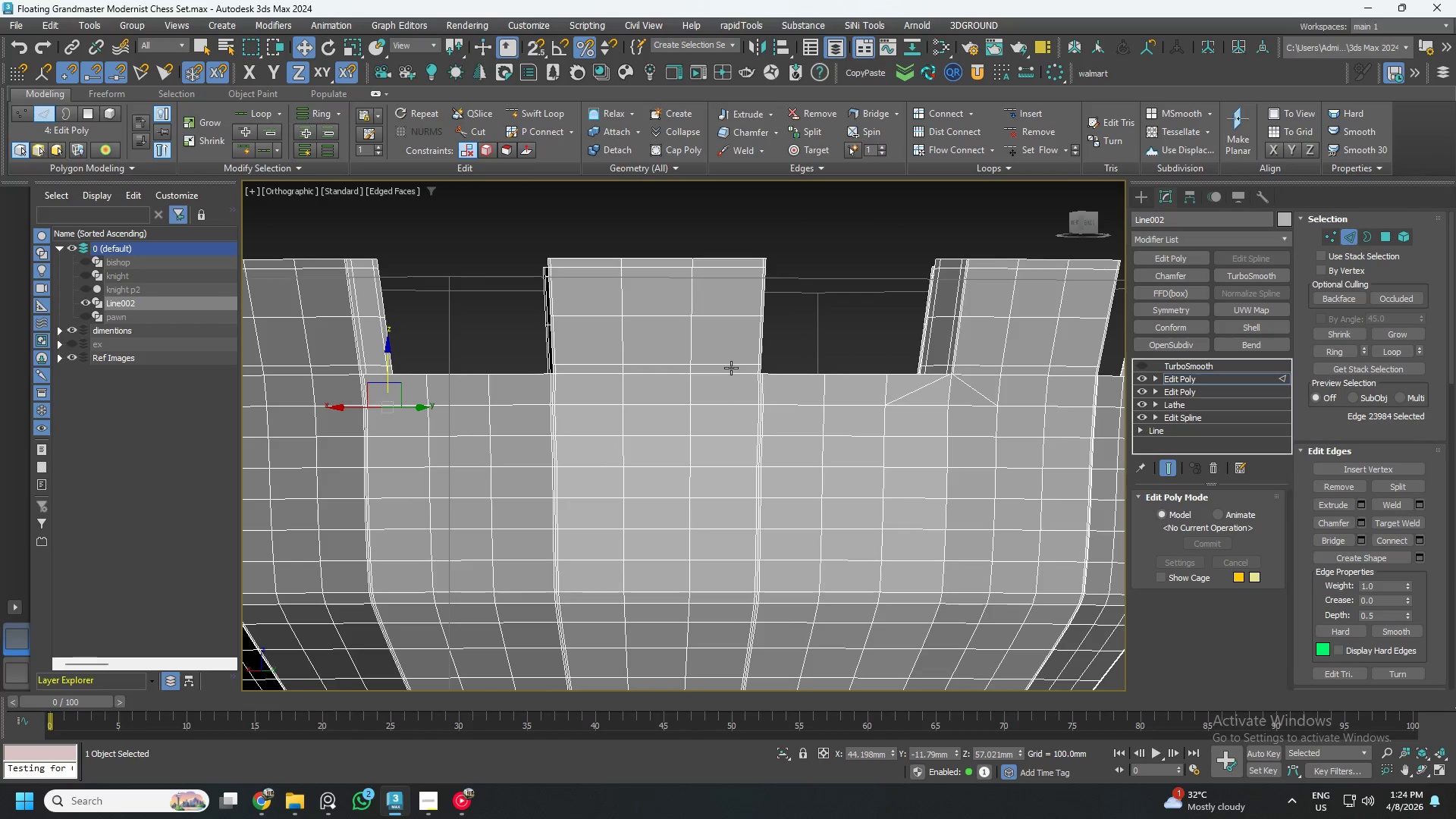 
scroll: coordinate [820, 472], scroll_direction: up, amount: 4.0
 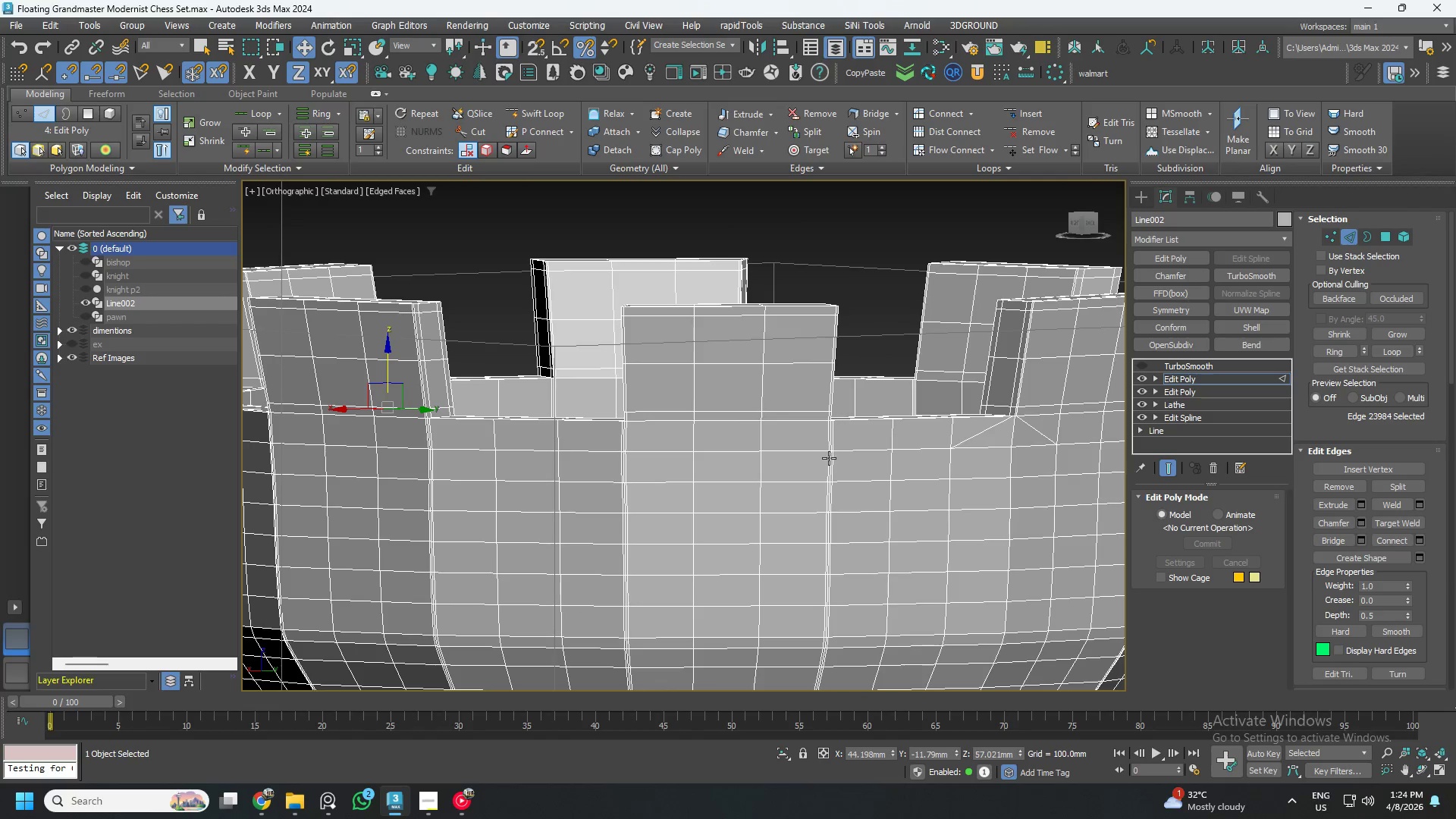 
hold_key(key=AltLeft, duration=1.12)
 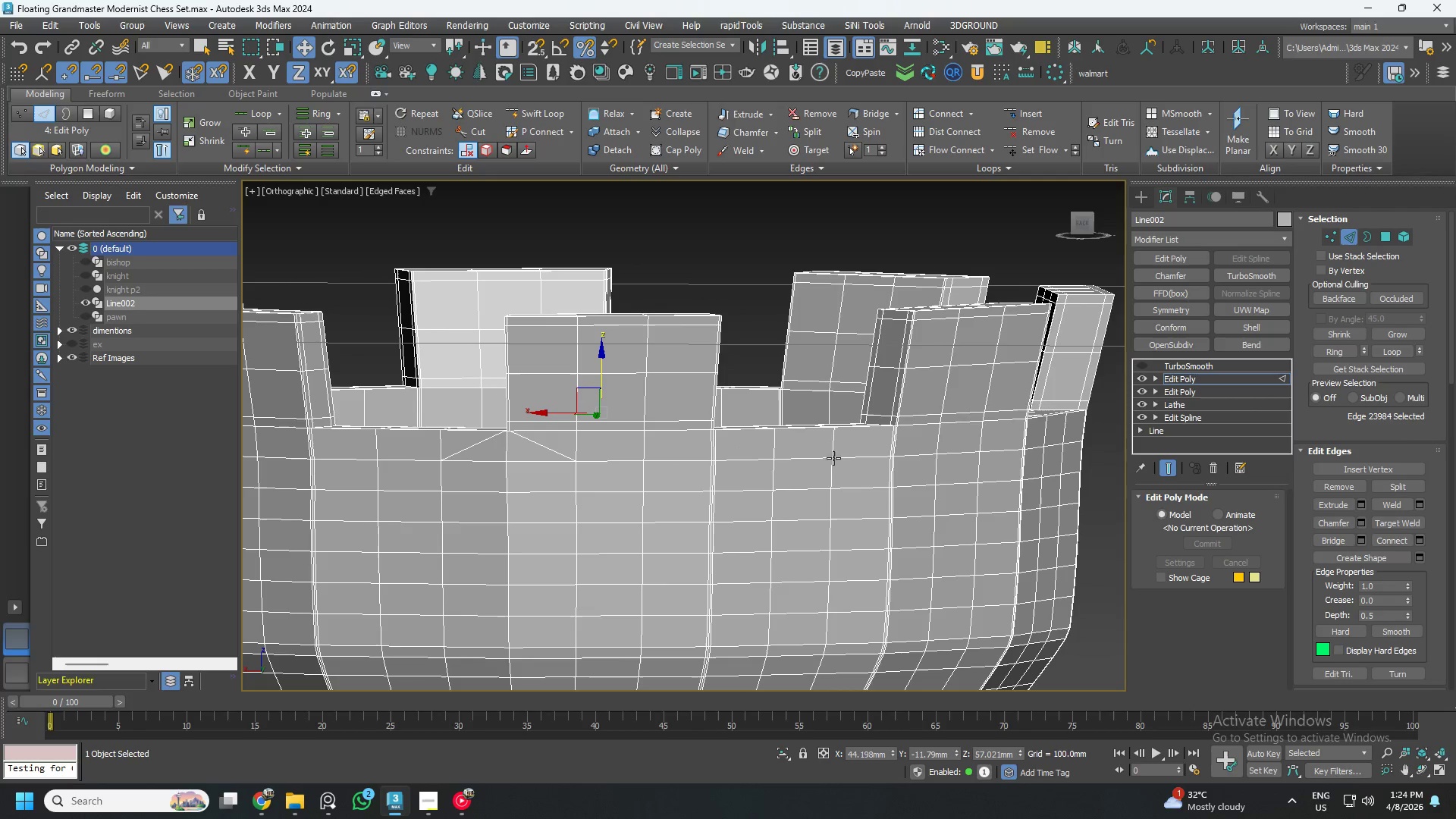 
key(1)
 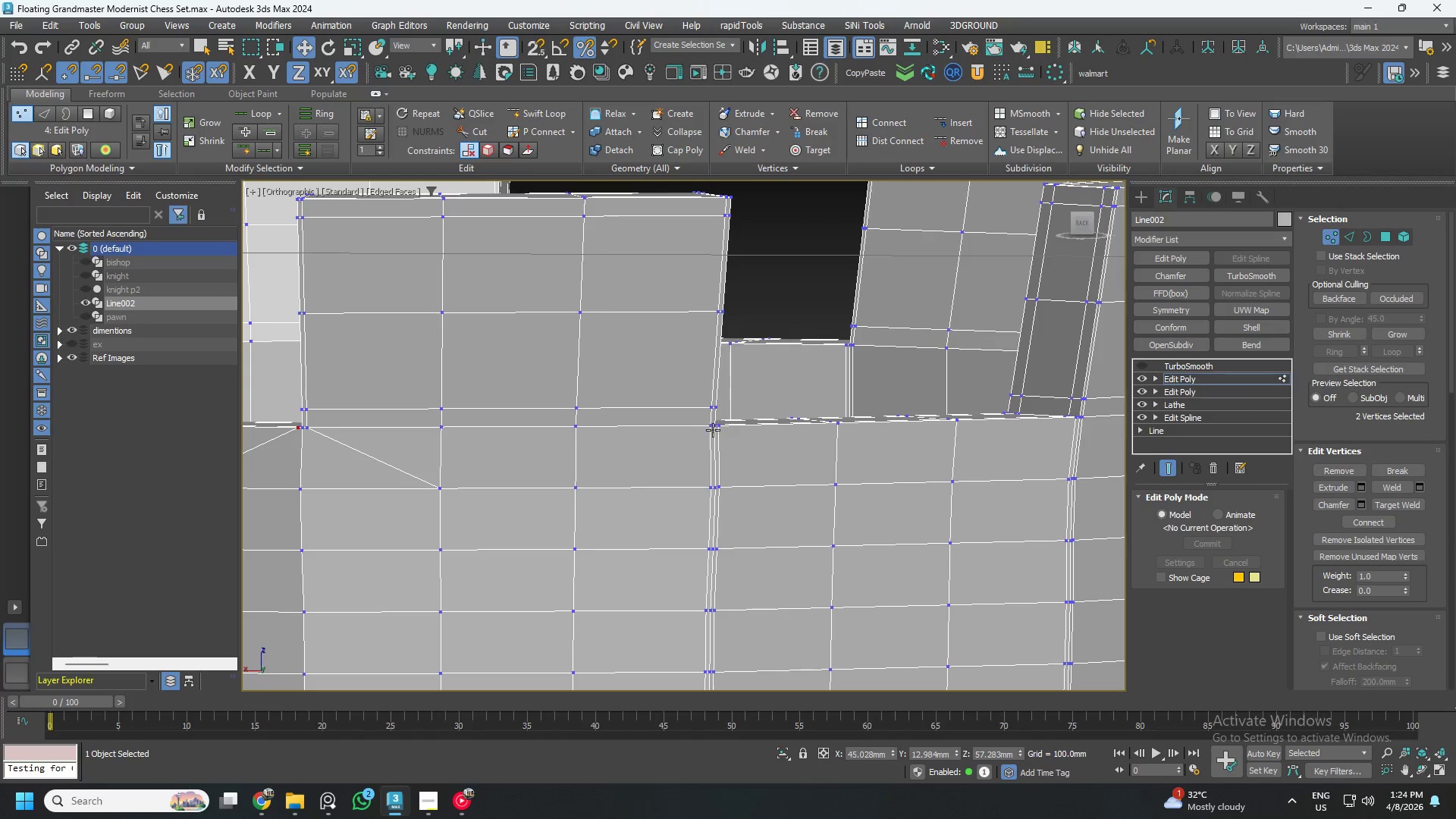 
scroll: coordinate [709, 432], scroll_direction: up, amount: 2.0
 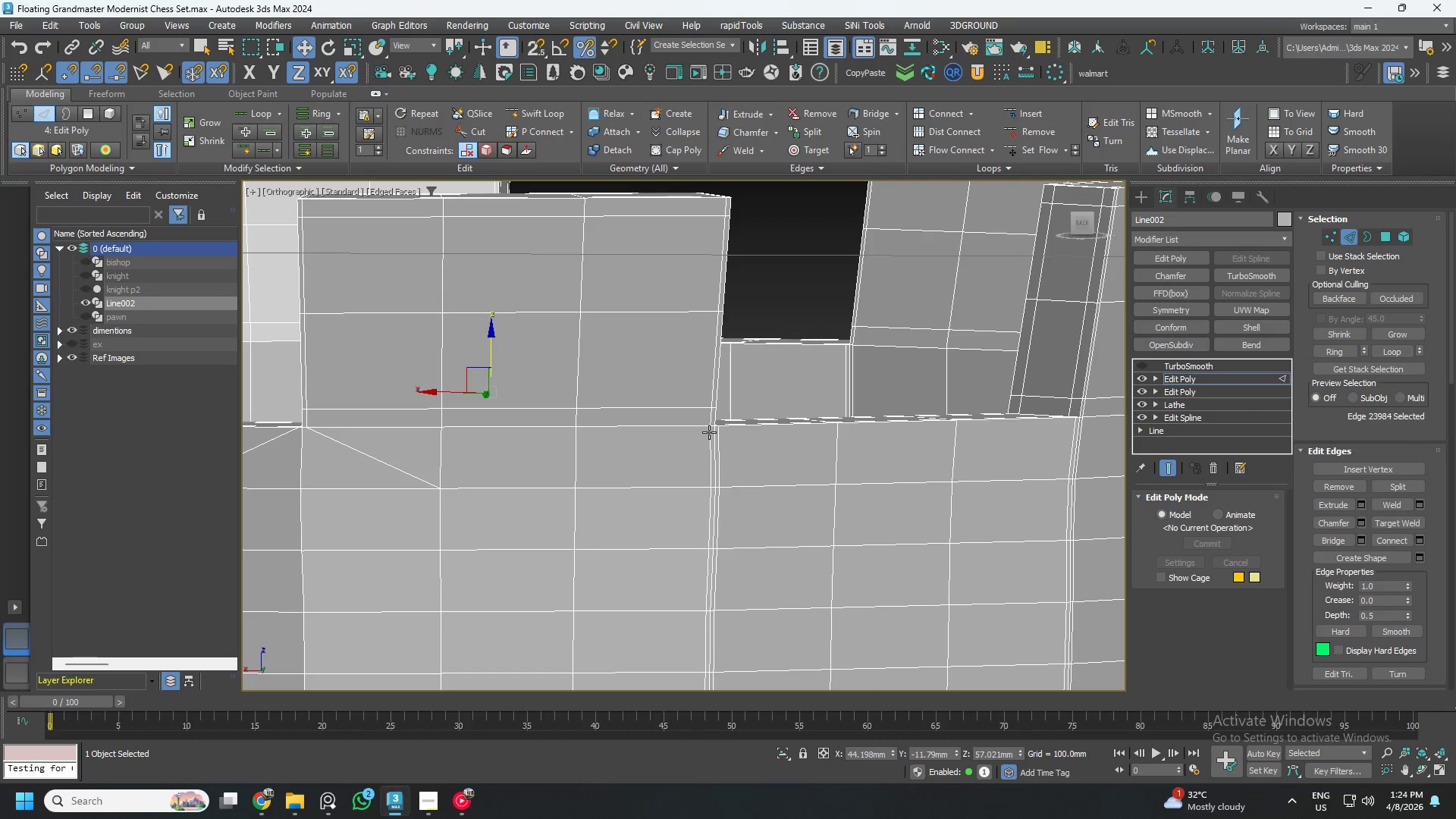 
left_click([715, 429])
 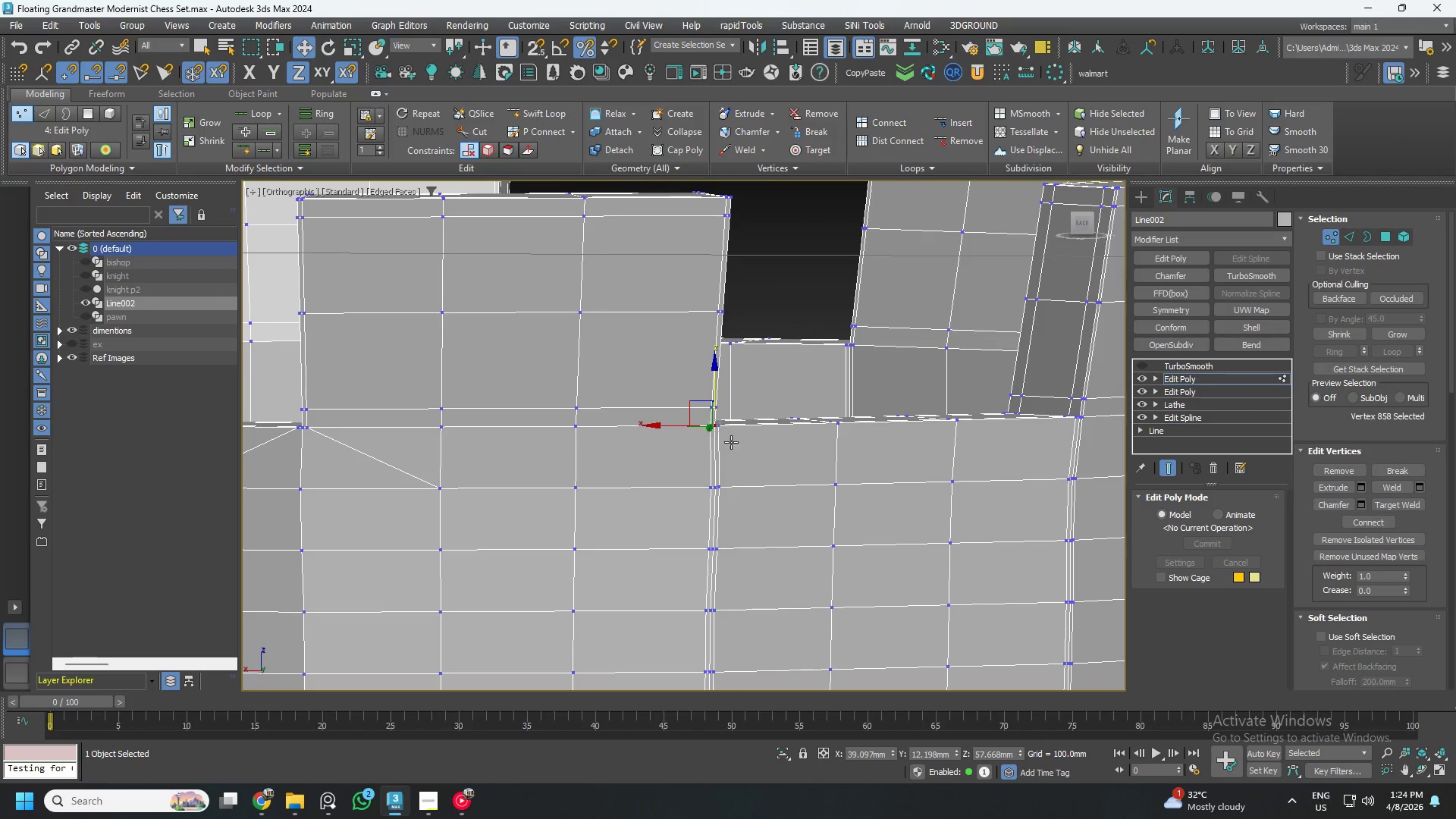 
hold_key(key=AltLeft, duration=0.53)
 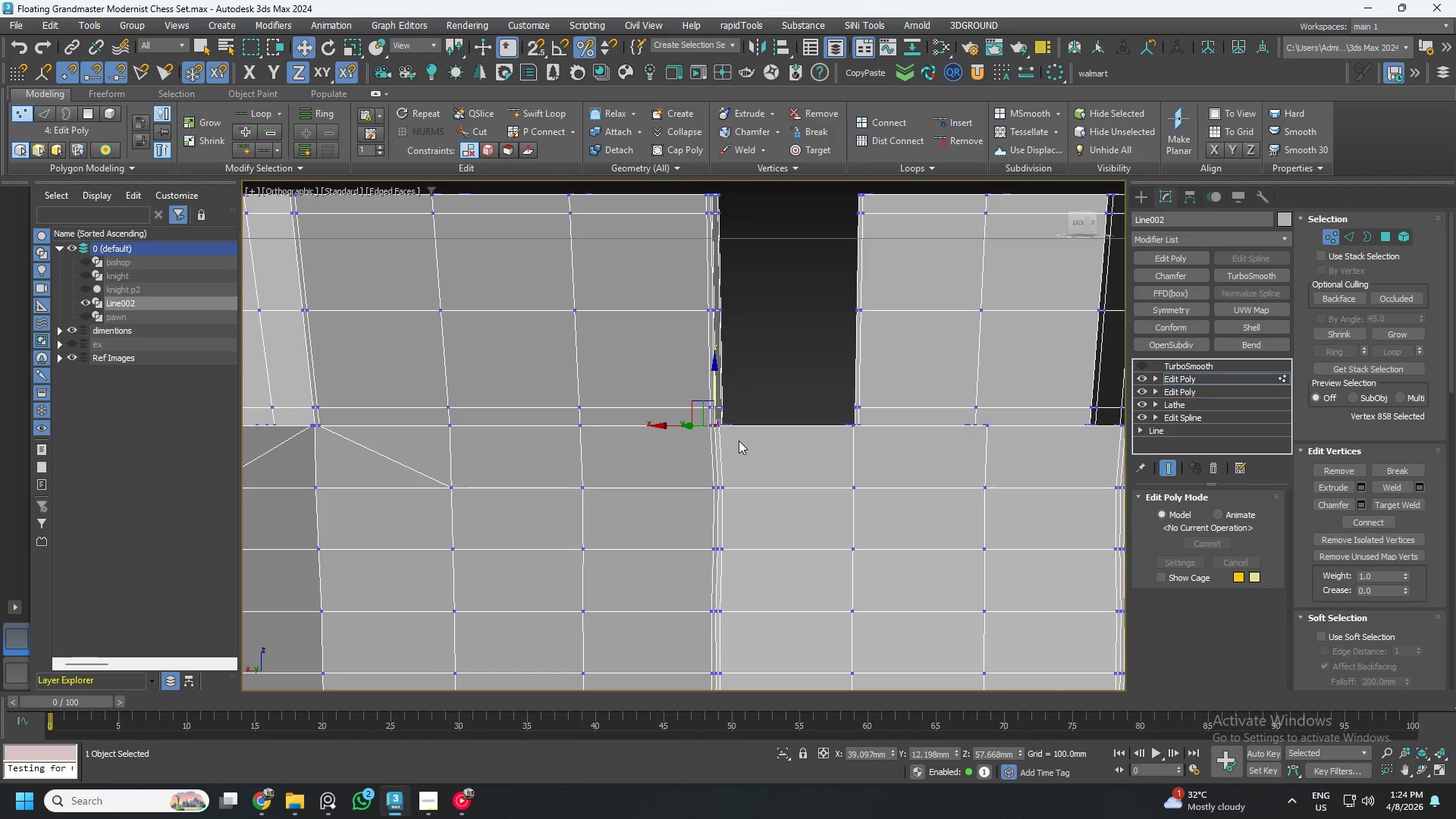 
hold_key(key=AltLeft, duration=0.41)
 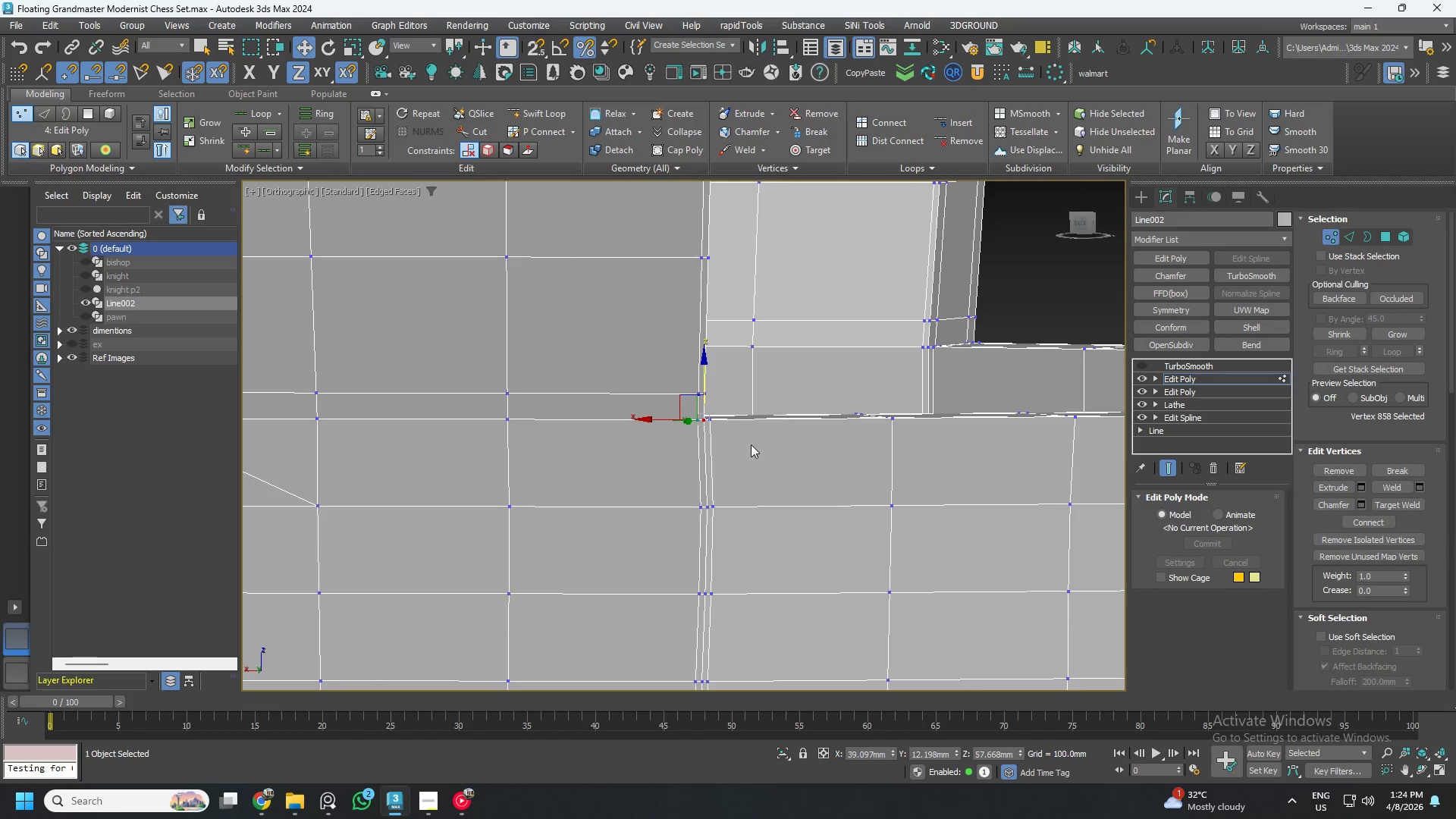 
scroll: coordinate [733, 448], scroll_direction: up, amount: 3.0
 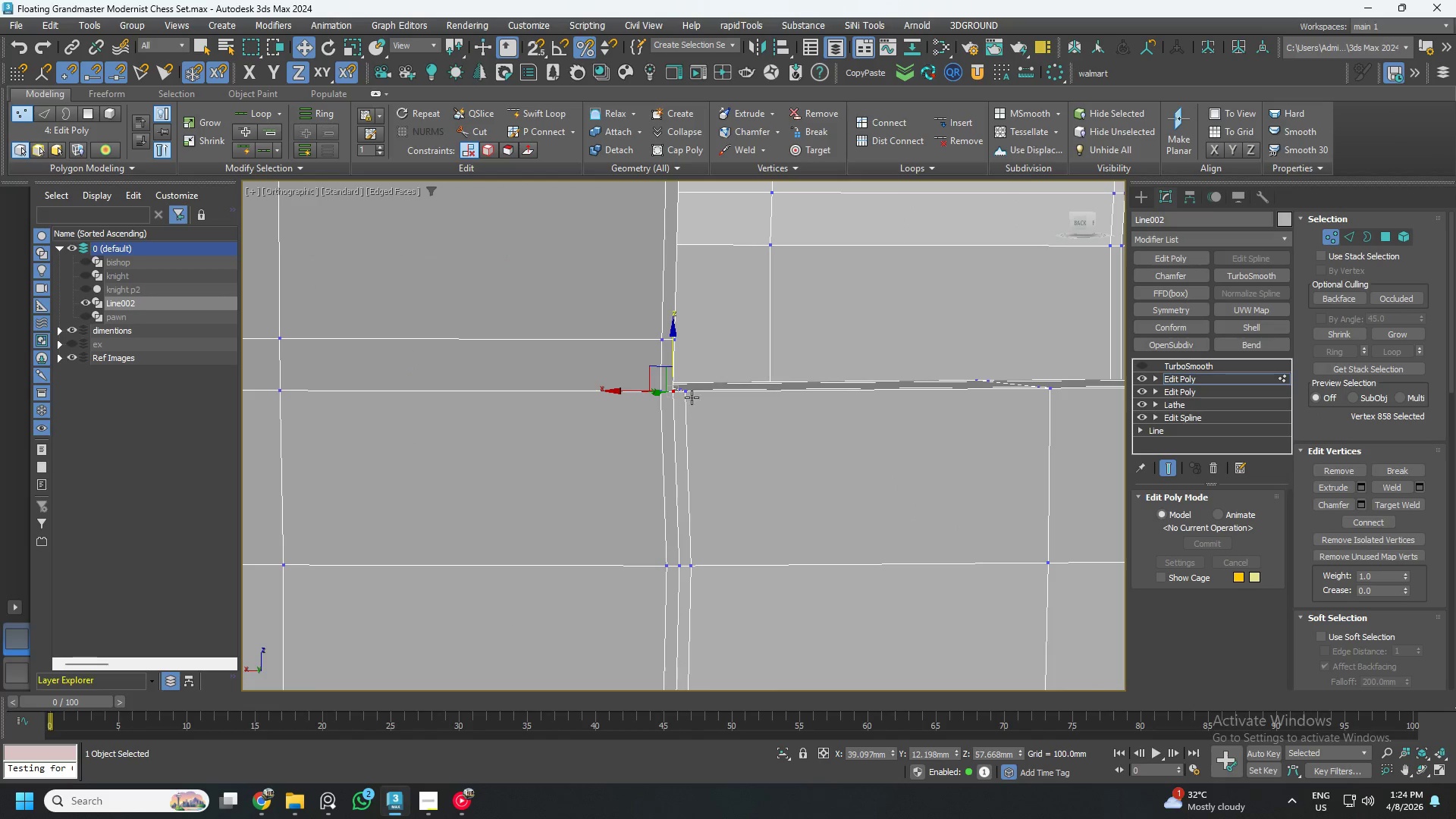 
left_click([689, 394])
 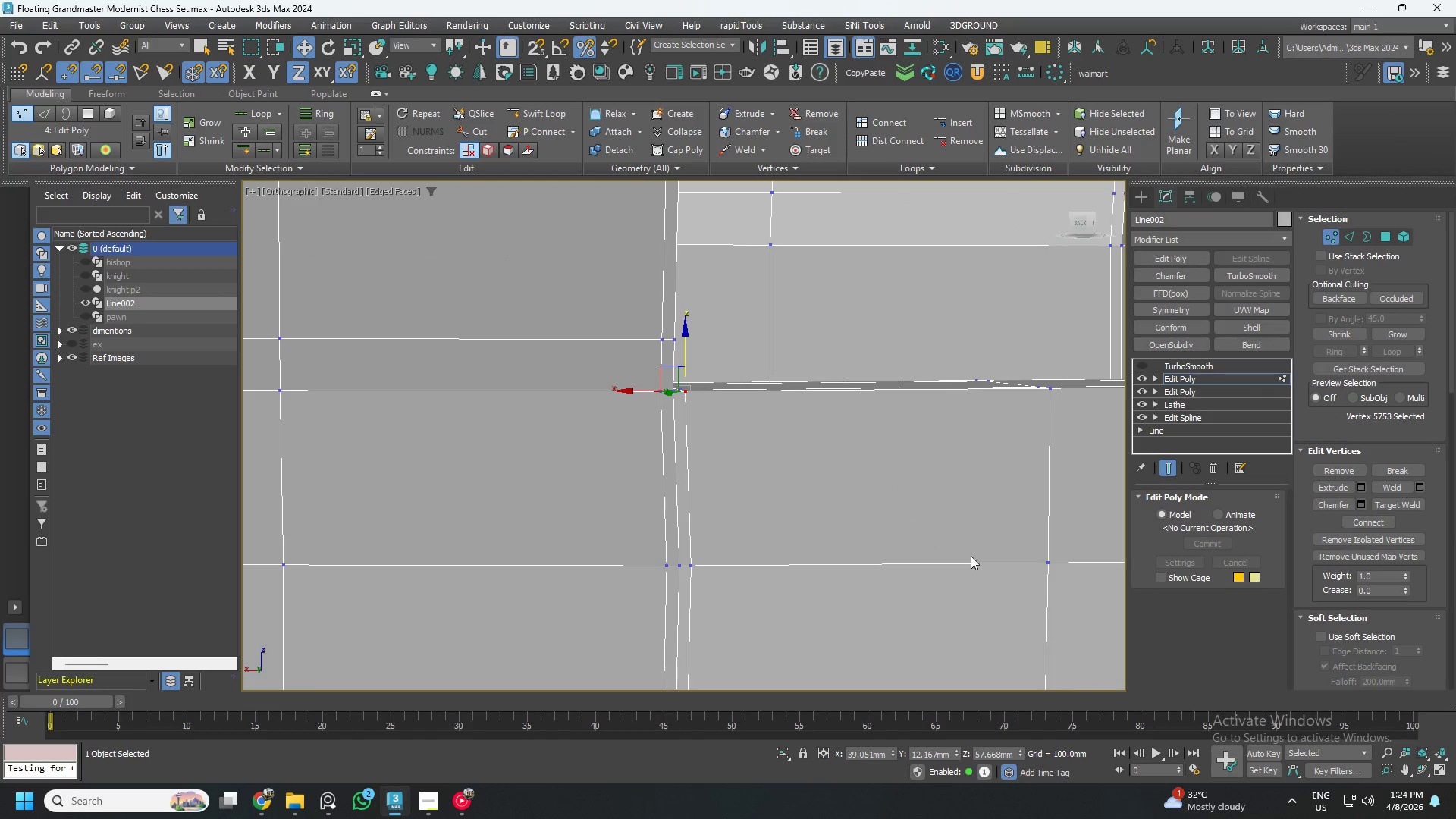 
key(Control+ControlLeft)
 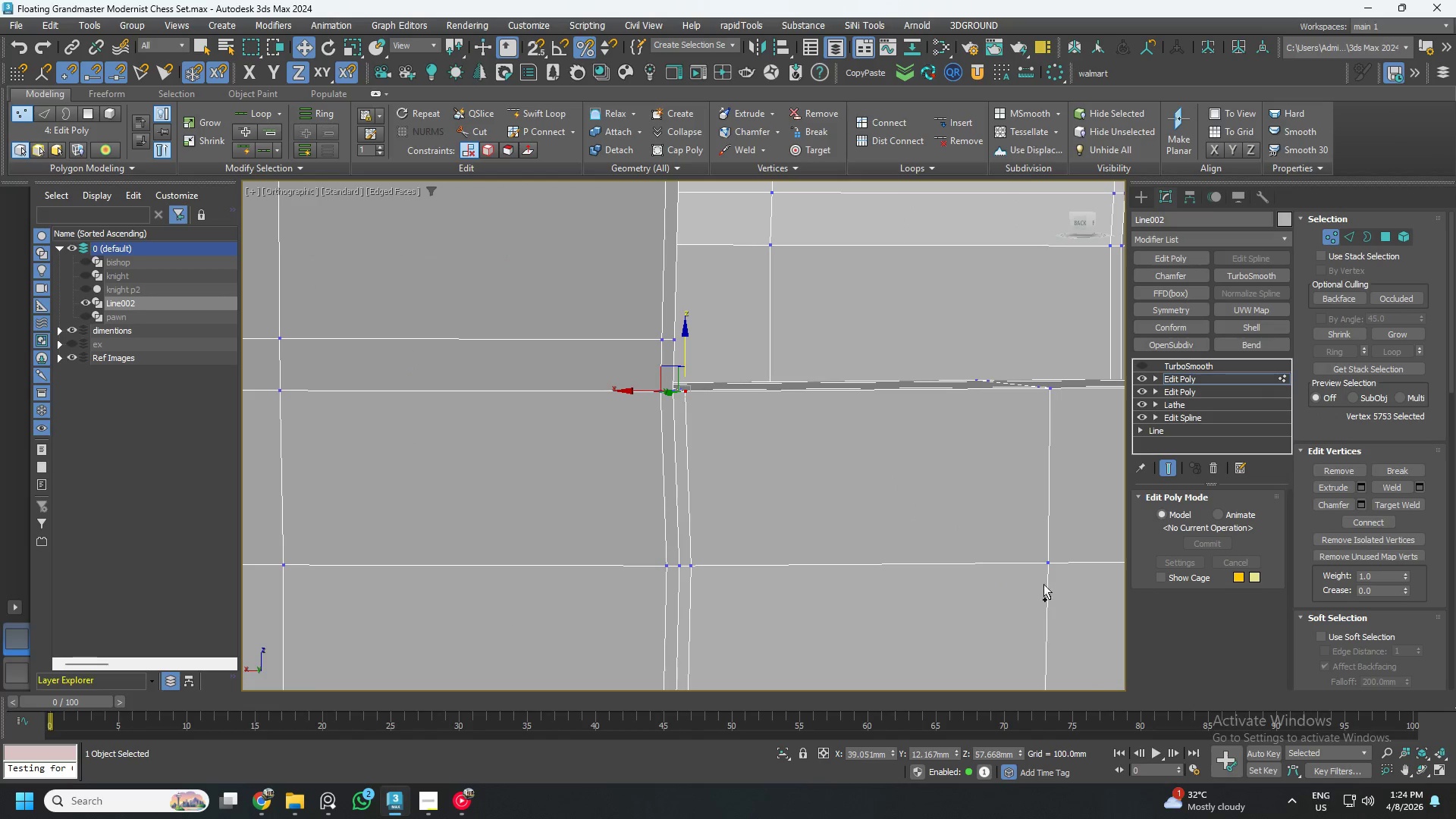 
hold_key(key=ControlLeft, duration=1.5)
left_click([1053, 573])
 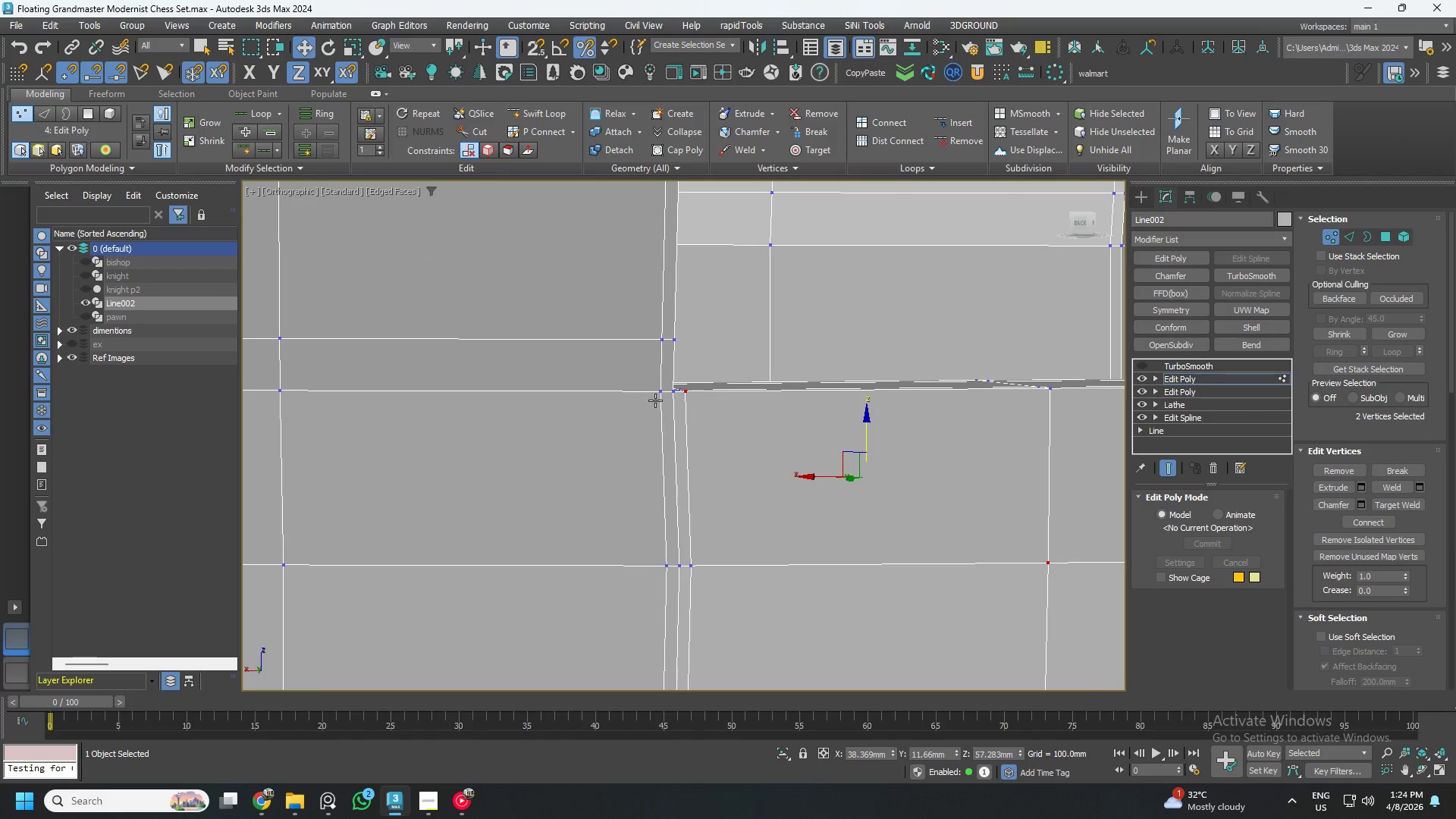 
left_click([654, 392])
 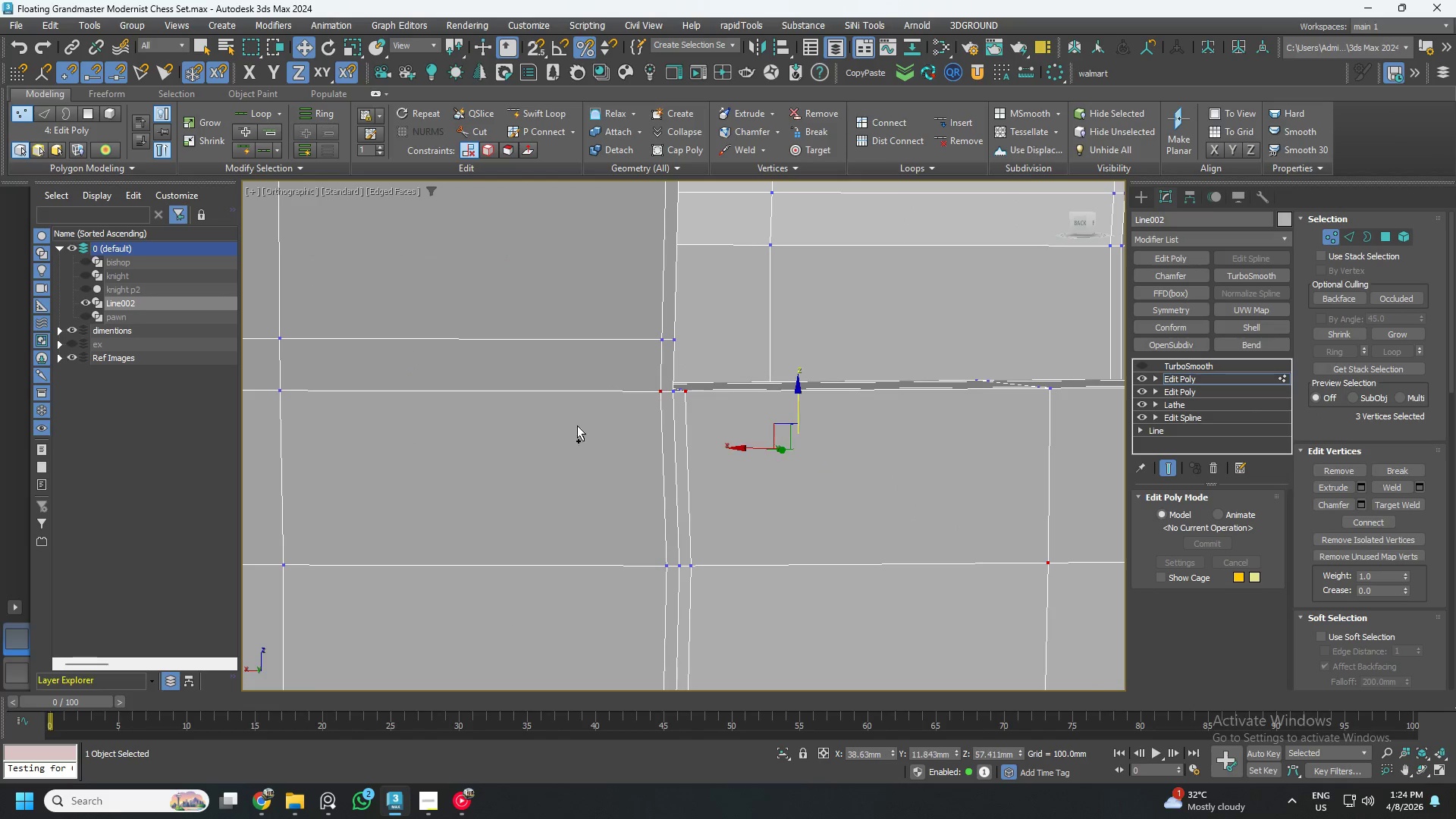 
hold_key(key=ControlLeft, duration=1.03)
left_click([288, 560])
 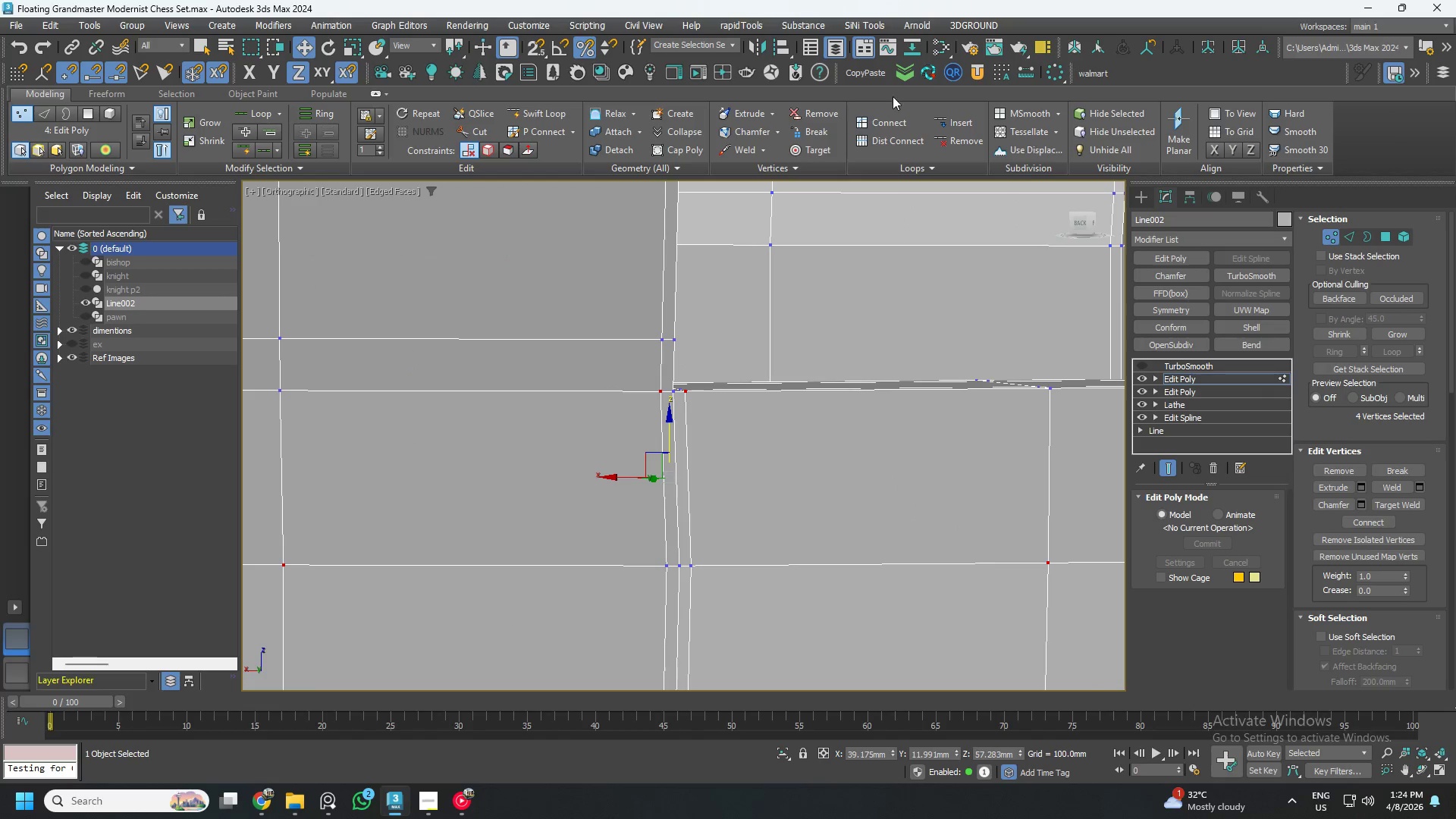 
left_click([883, 122])
 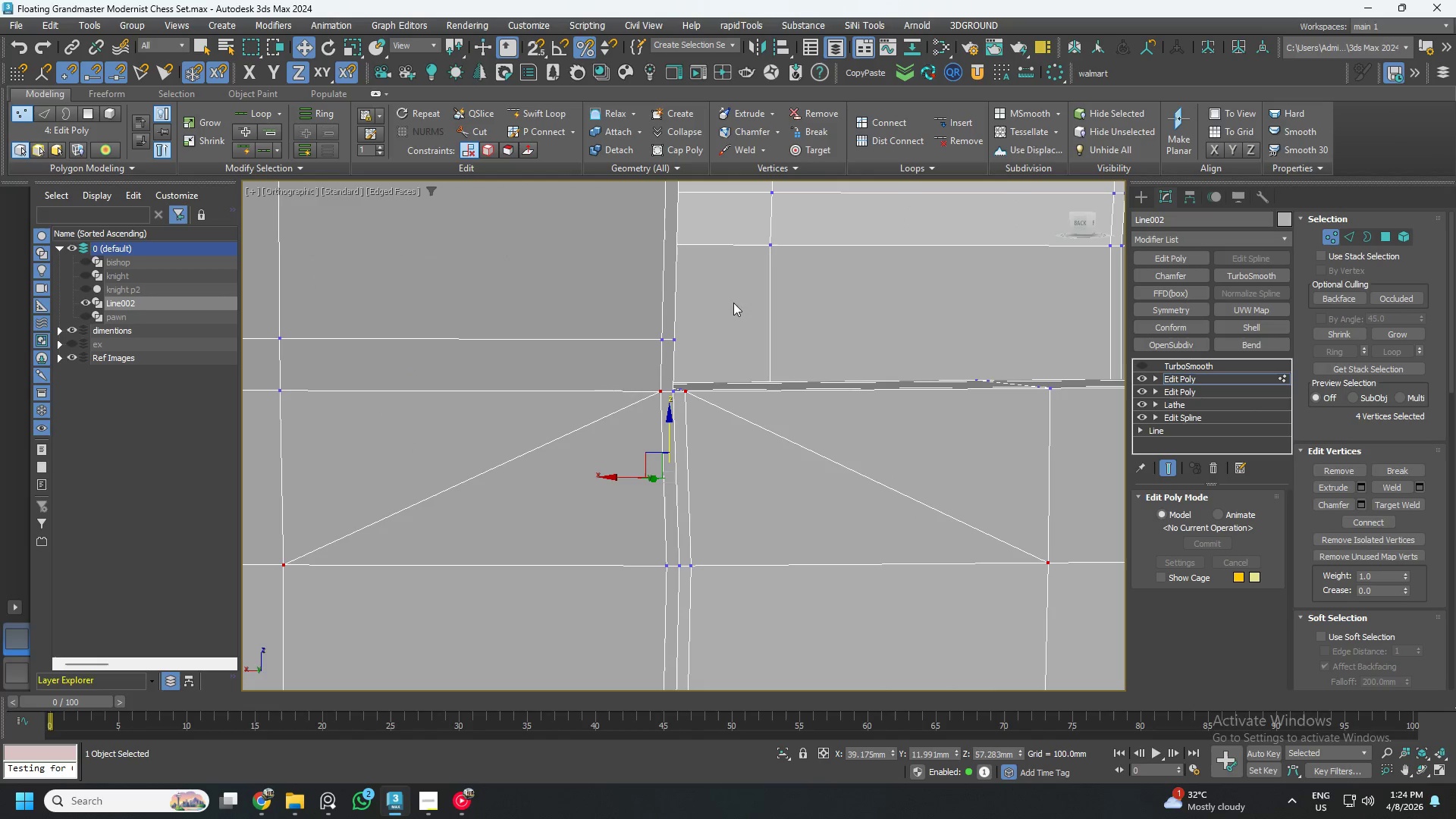 
hold_key(key=AltLeft, duration=0.59)
 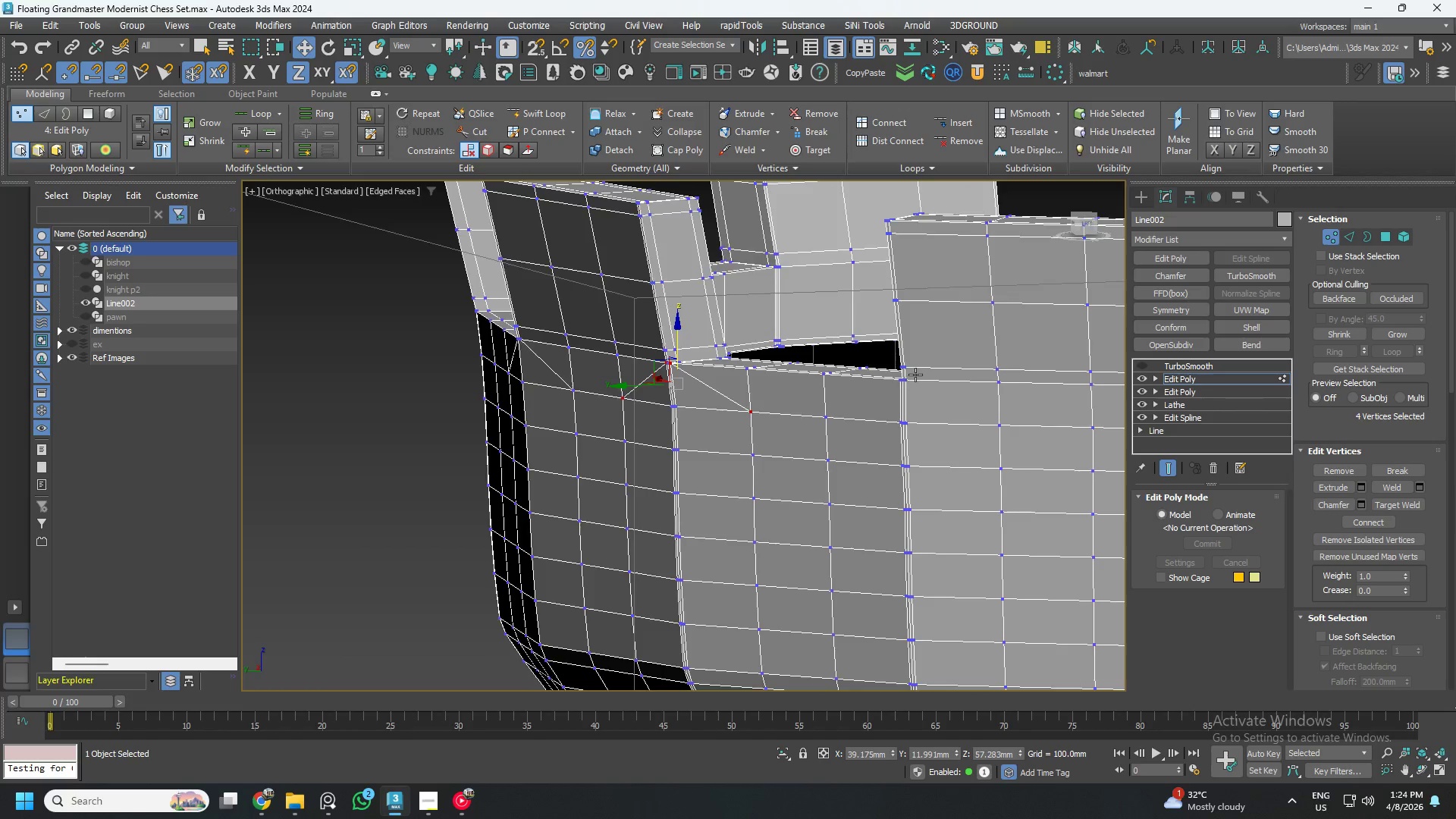 
scroll: coordinate [695, 361], scroll_direction: down, amount: 4.0
 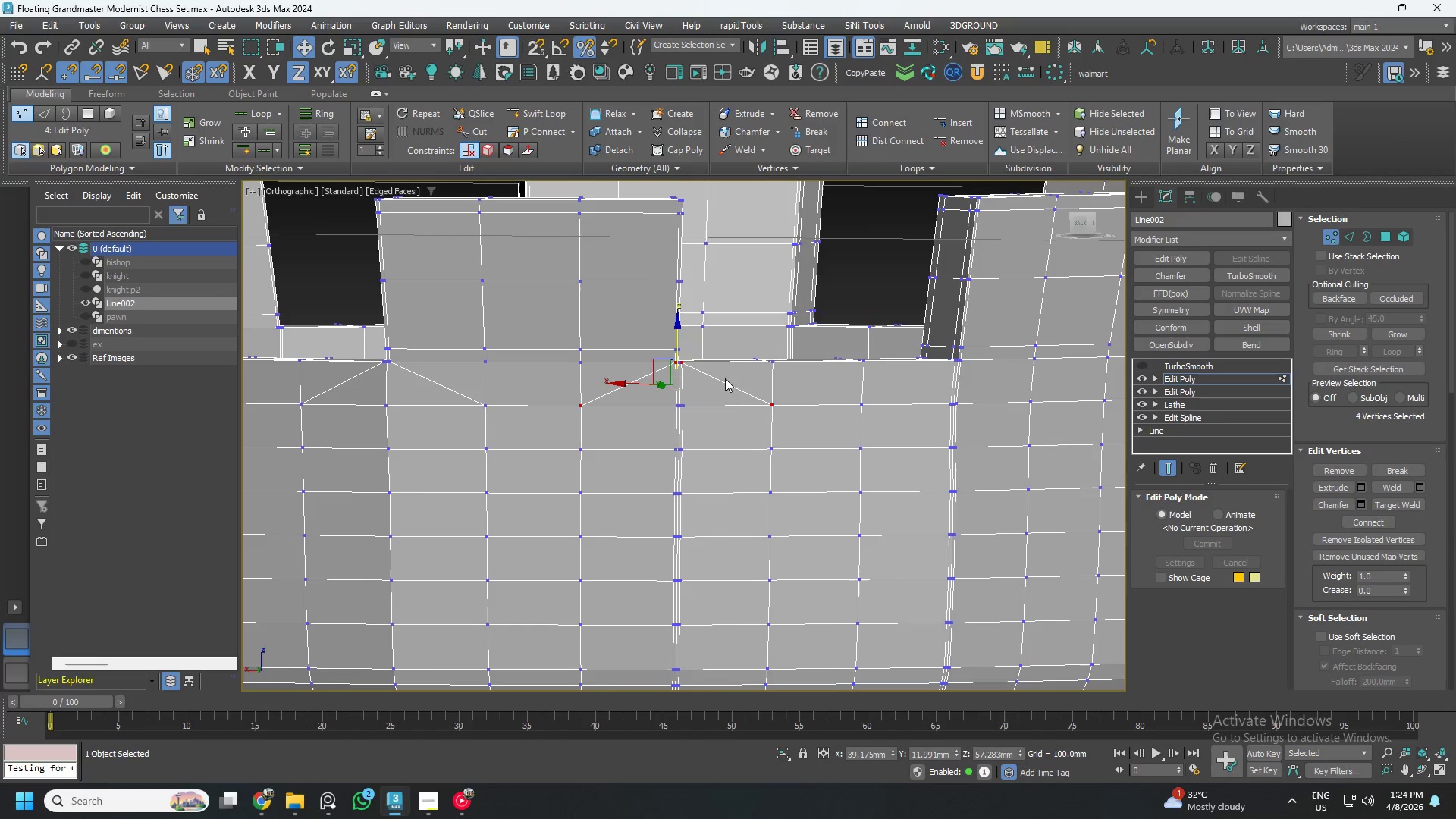 
hold_key(key=AltLeft, duration=0.42)
 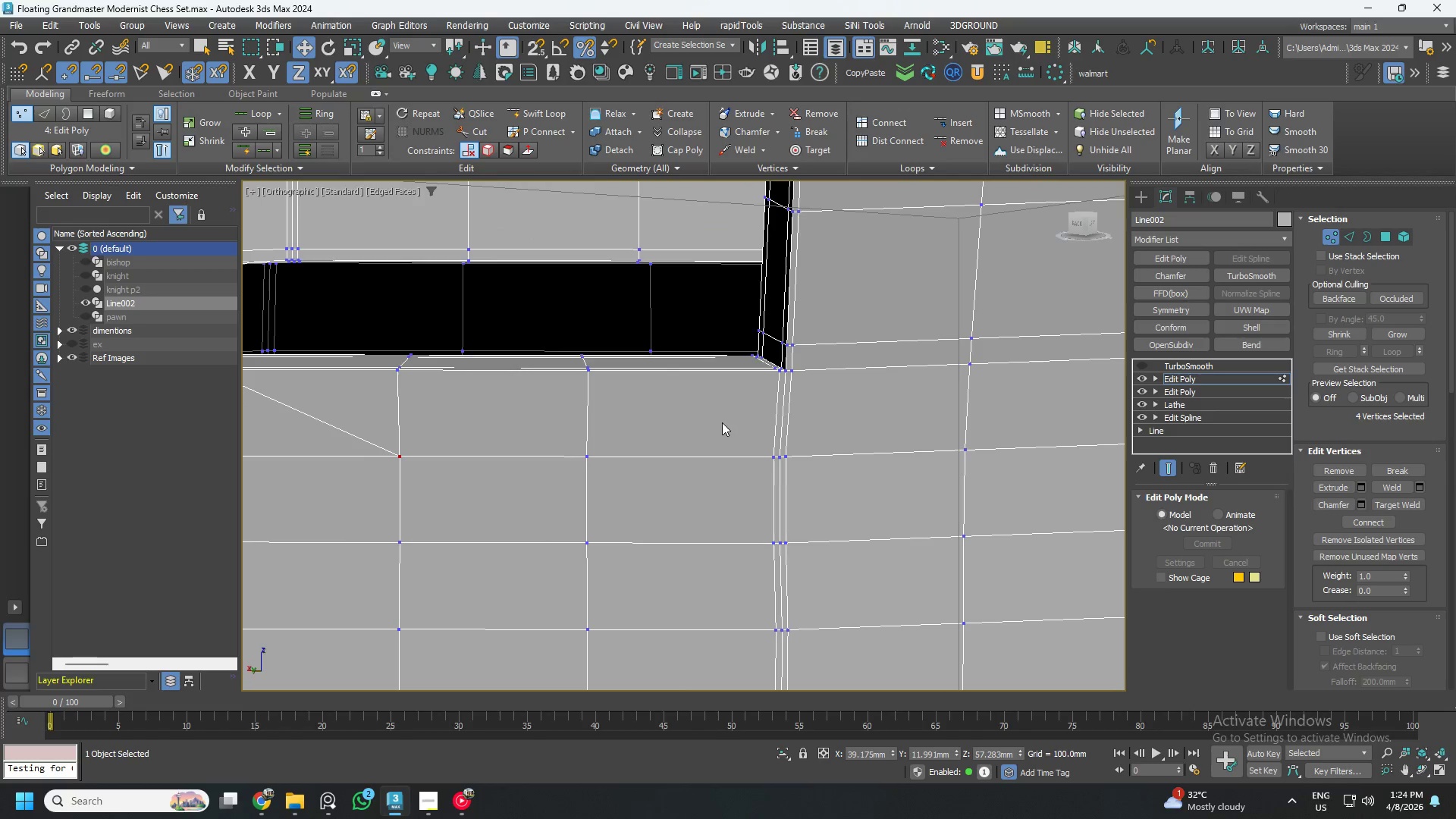 
scroll: coordinate [771, 375], scroll_direction: up, amount: 3.0
 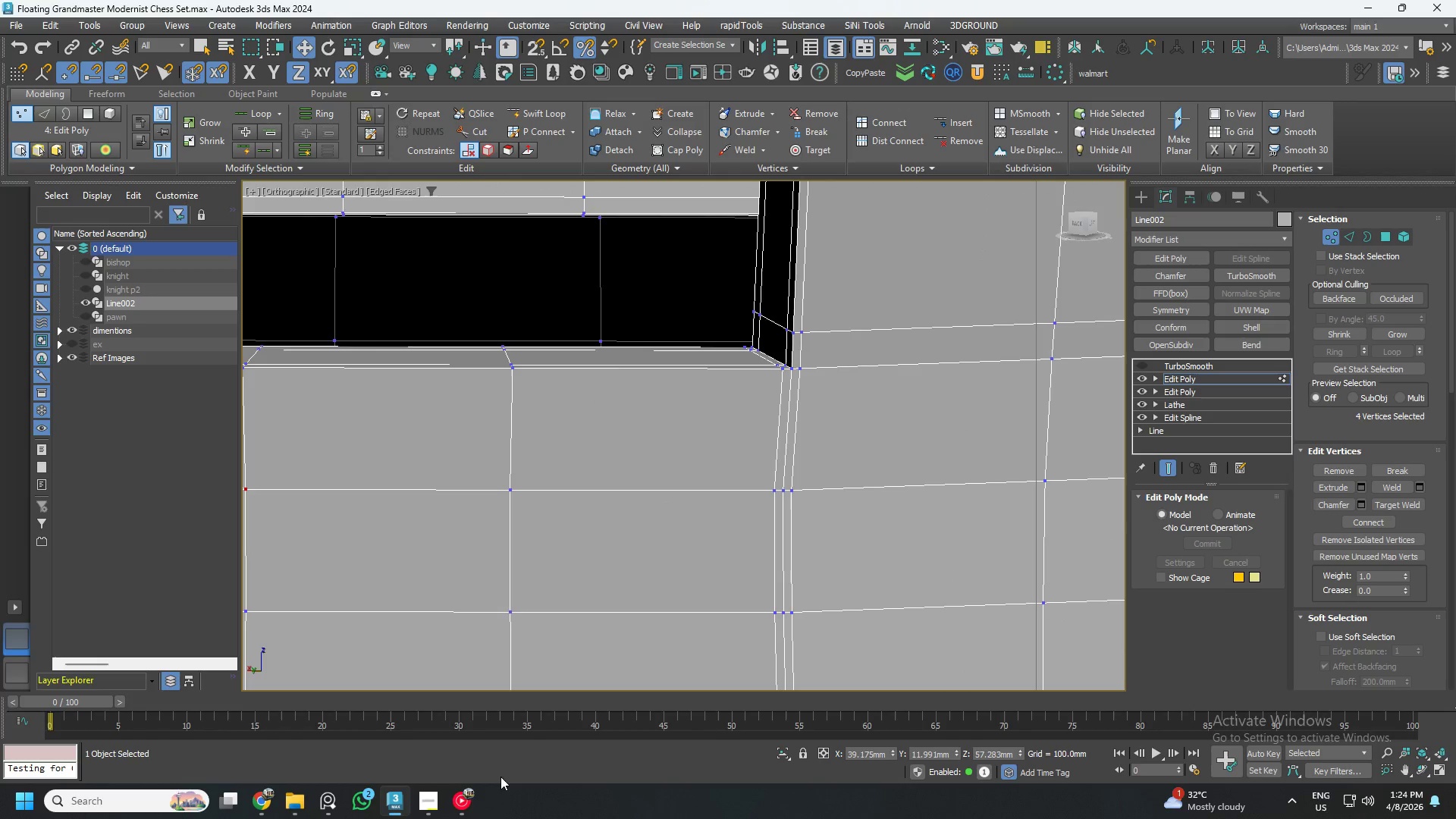 
left_click([452, 811])
 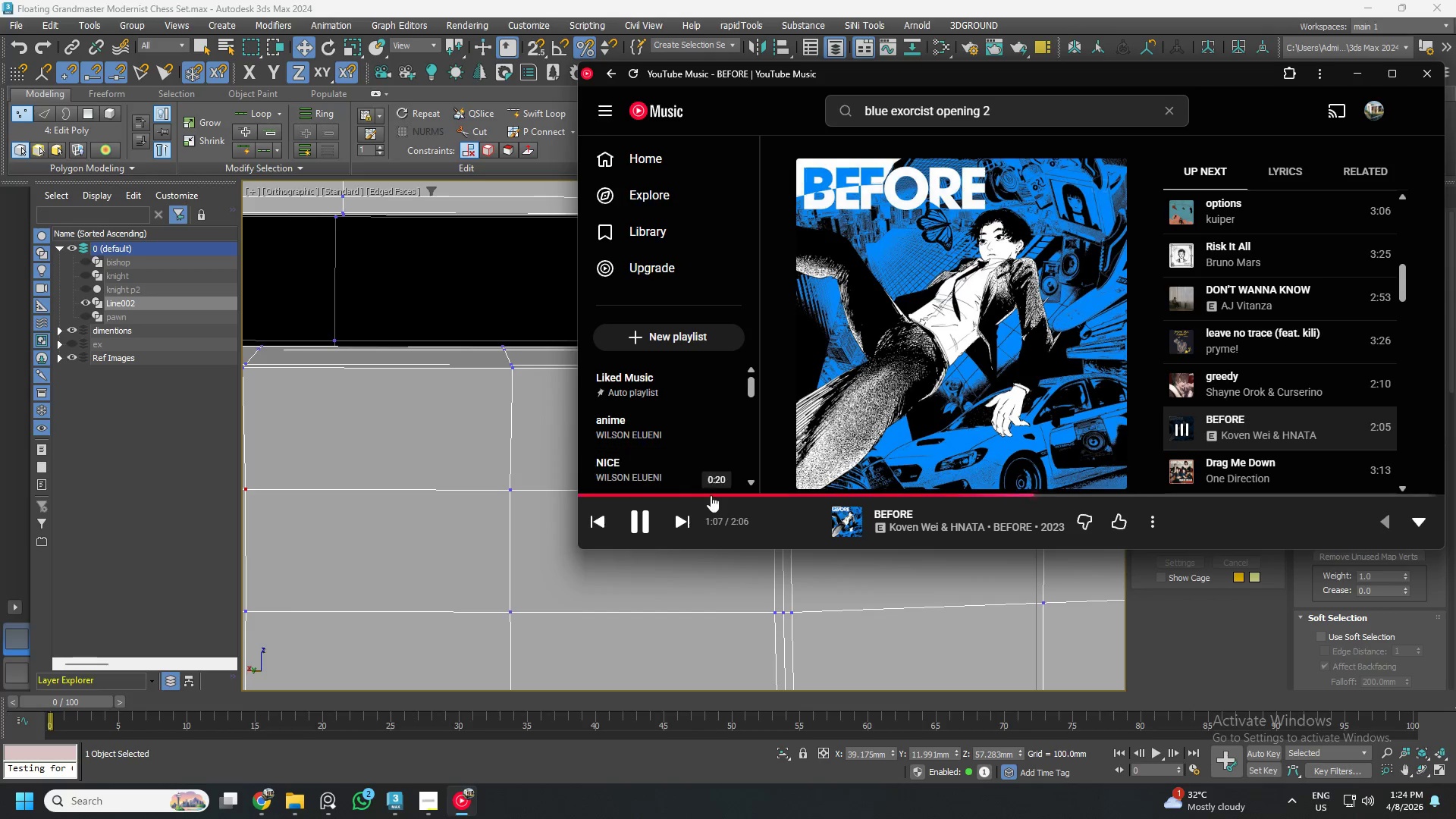 
left_click([679, 527])
 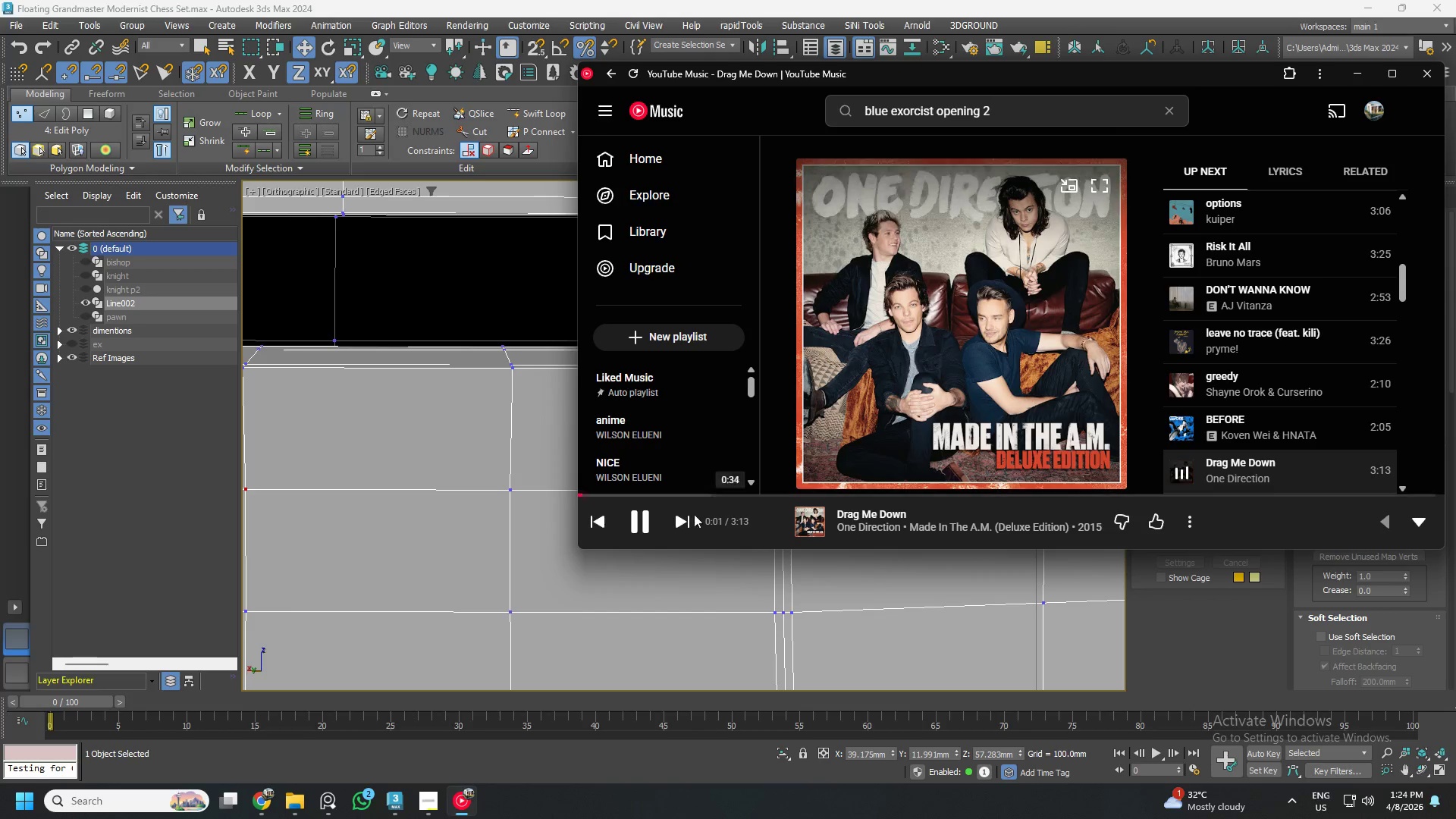 
left_click([652, 492])
 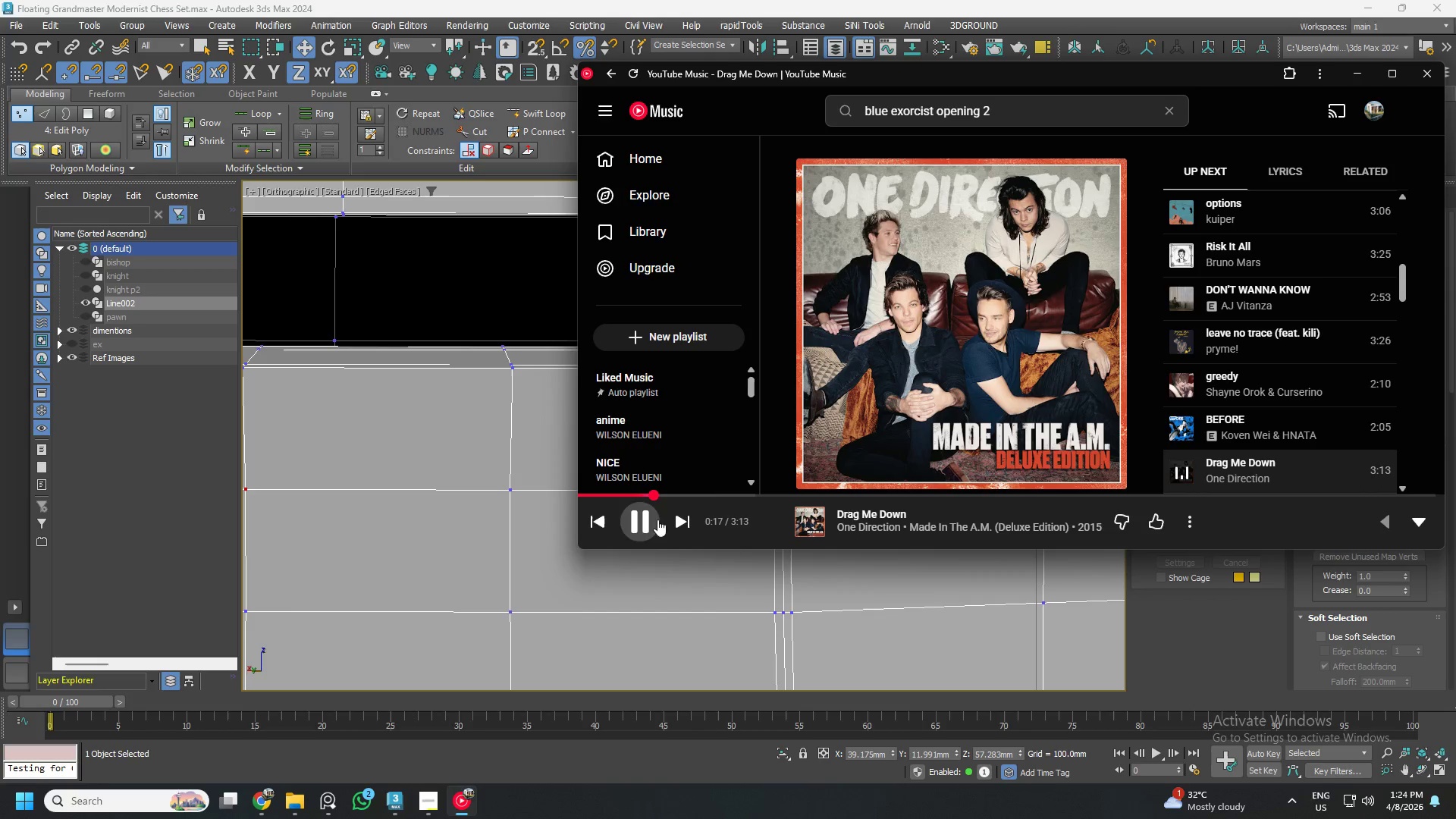 
left_click([677, 516])
 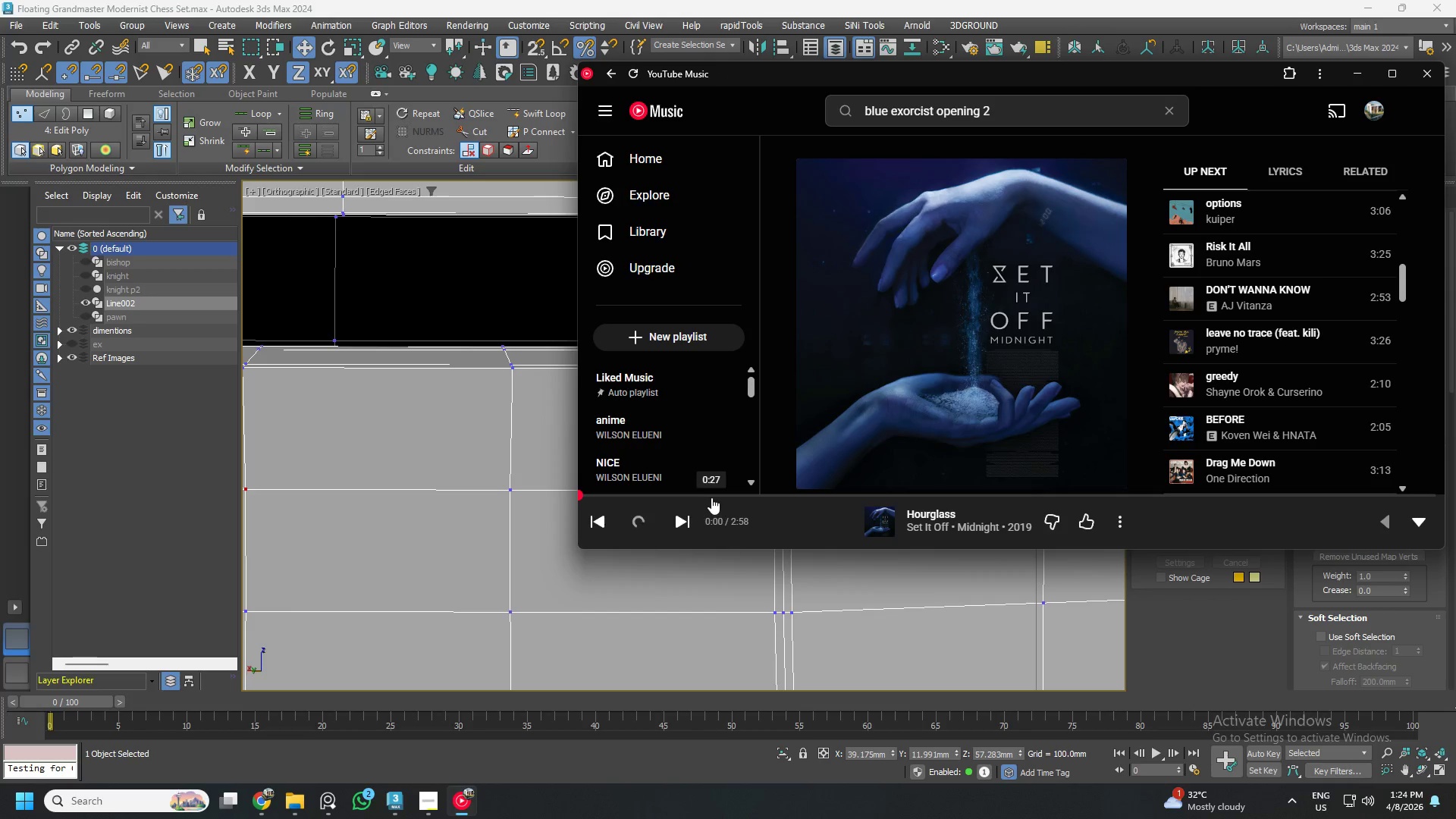 
left_click([681, 498])
 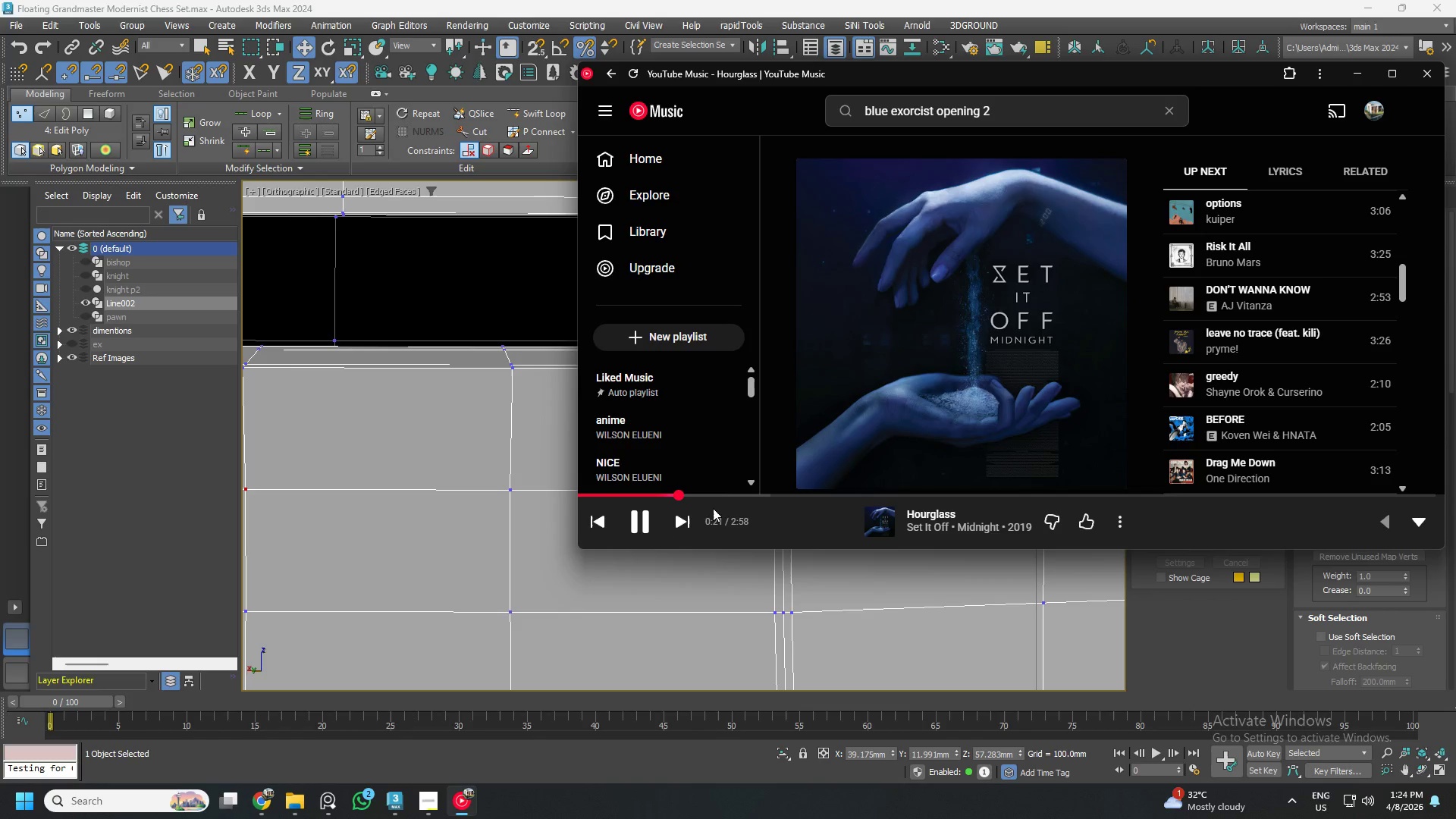 
scroll: coordinate [1235, 372], scroll_direction: down, amount: 3.0
 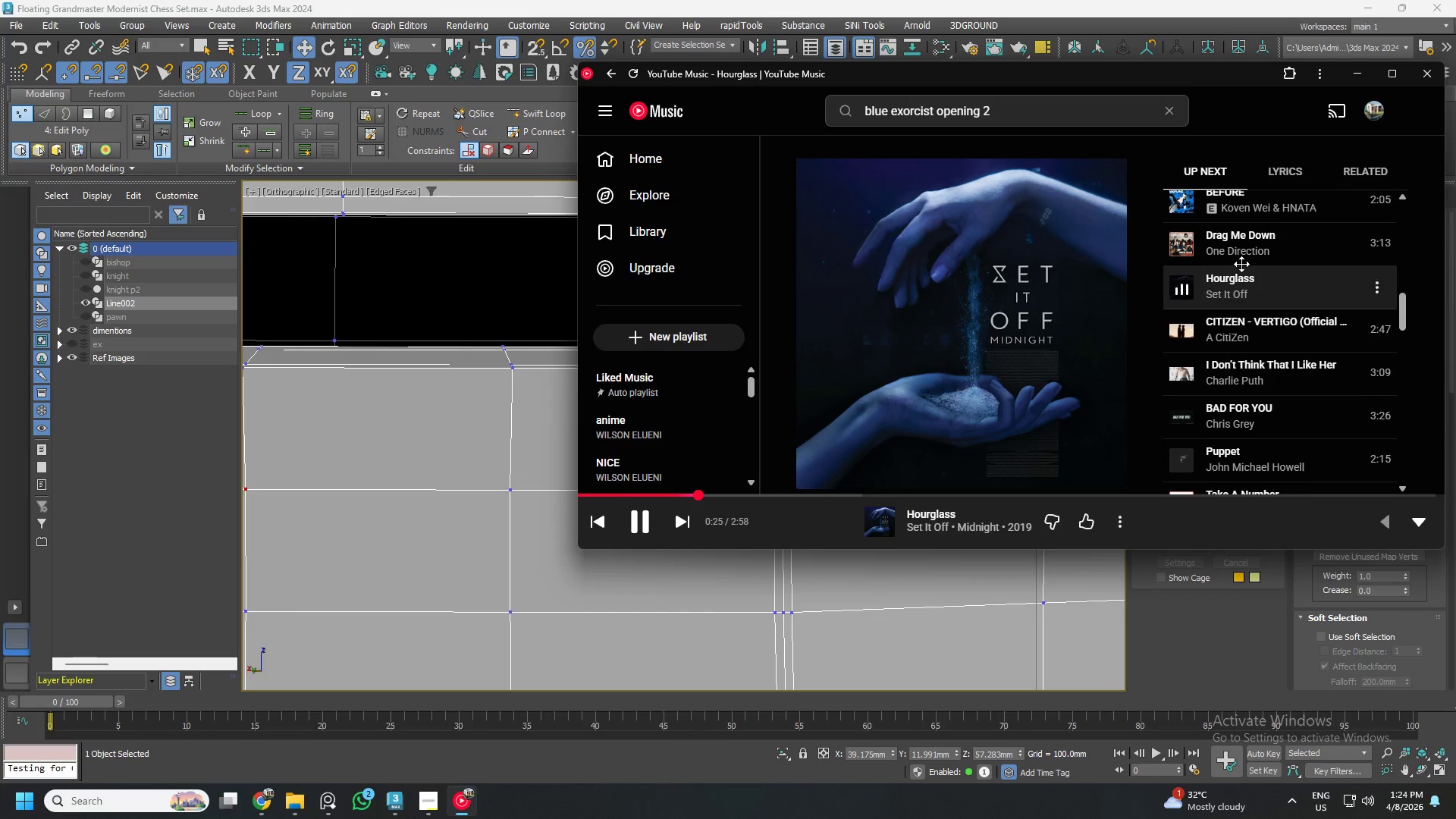 
left_click([687, 518])
 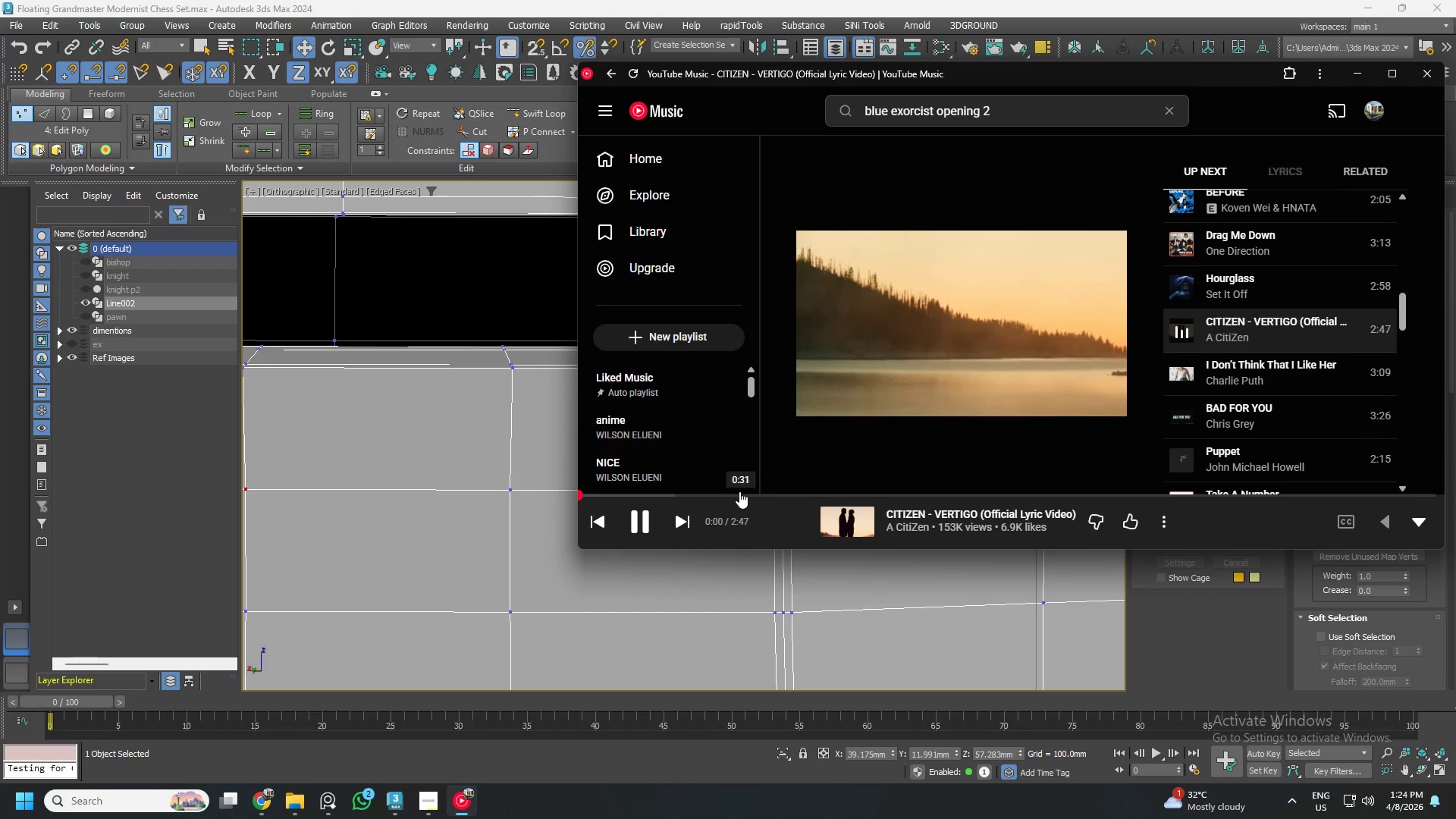 
left_click([672, 496])
 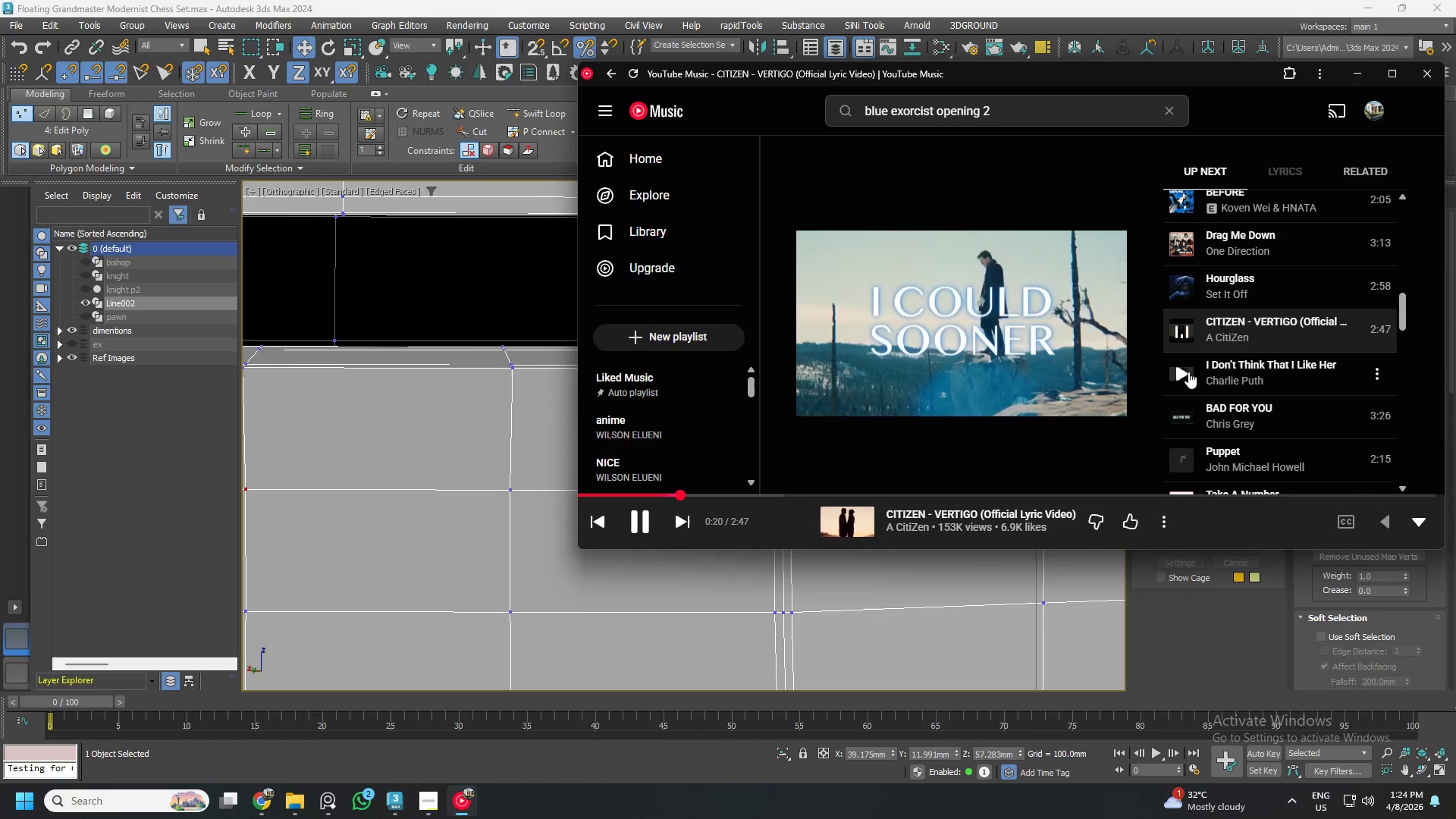 
left_click([1185, 372])
 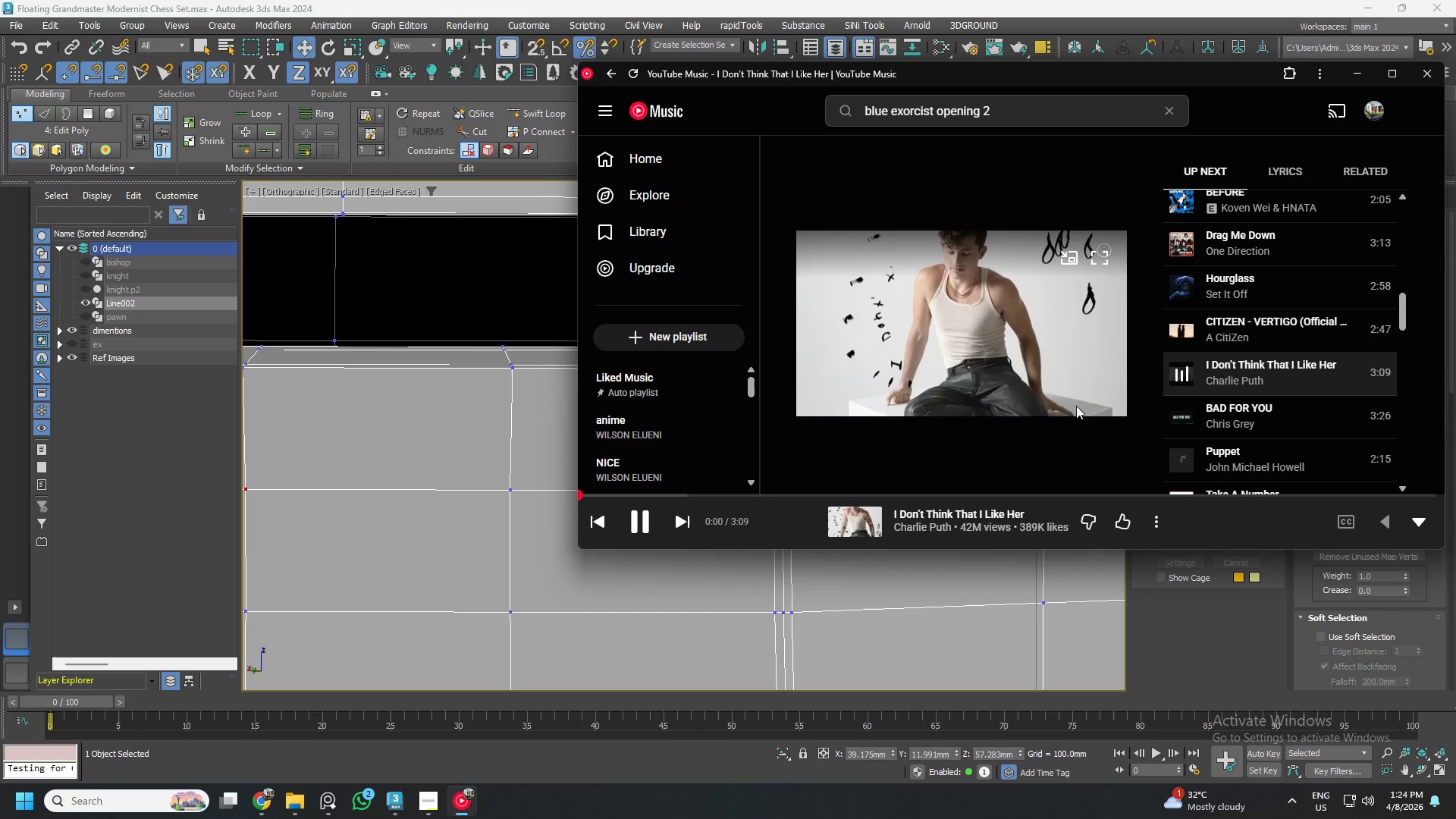 
left_click([1185, 415])
 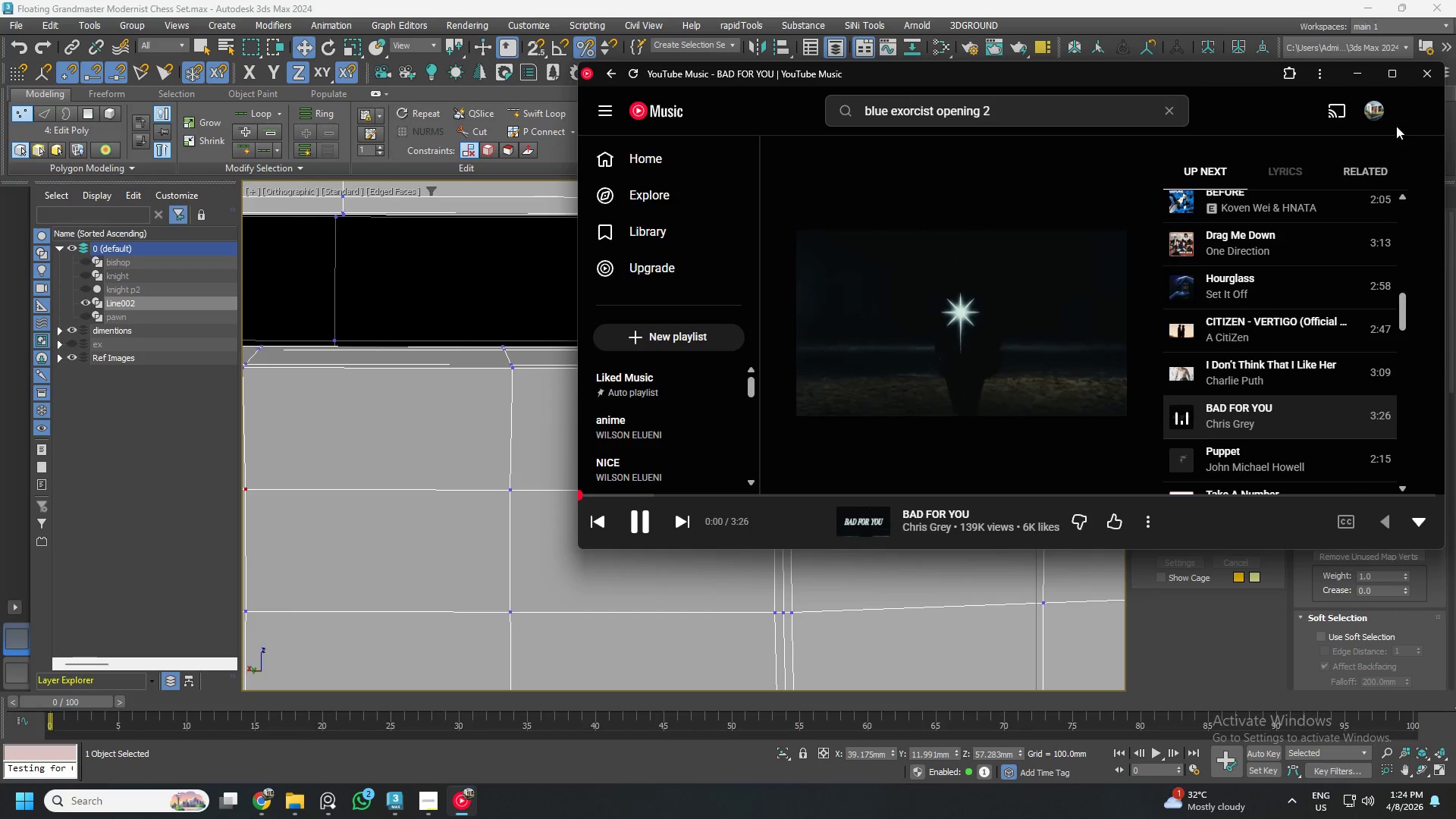 
left_click([1363, 75])
 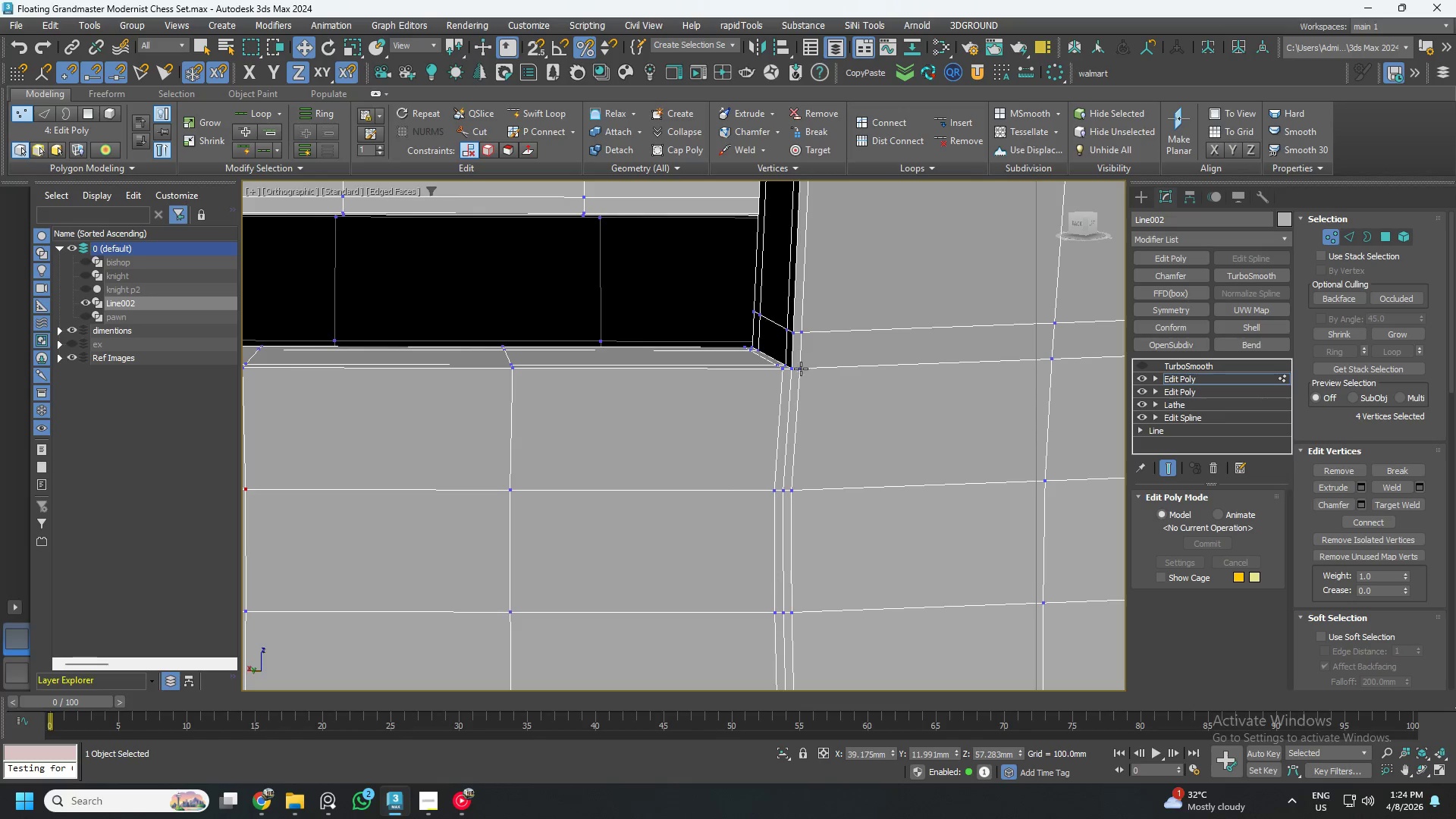 
left_click([783, 369])
 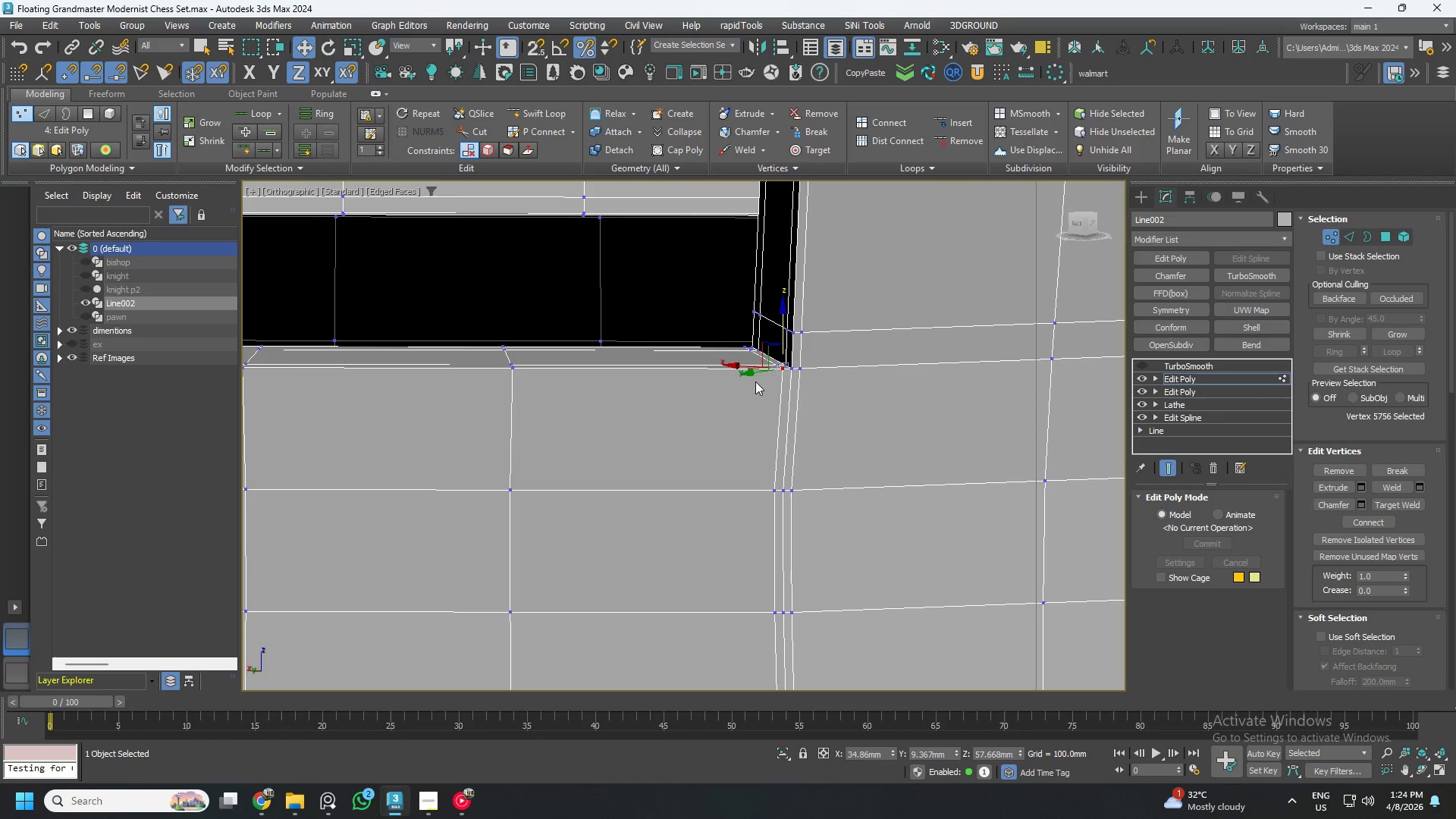 
hold_key(key=ControlLeft, duration=0.97)
left_click([511, 487])
 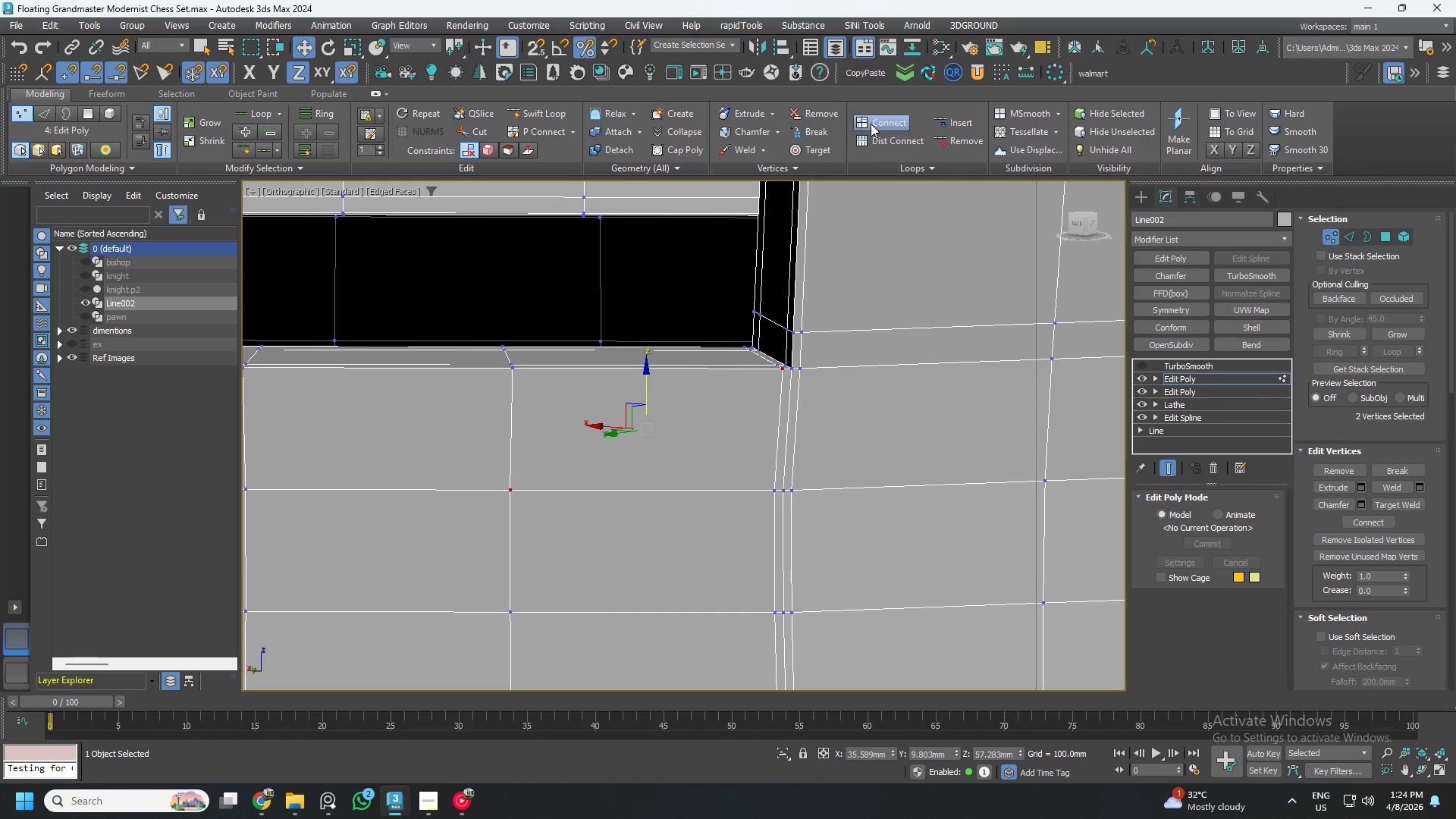 
left_click([893, 124])
 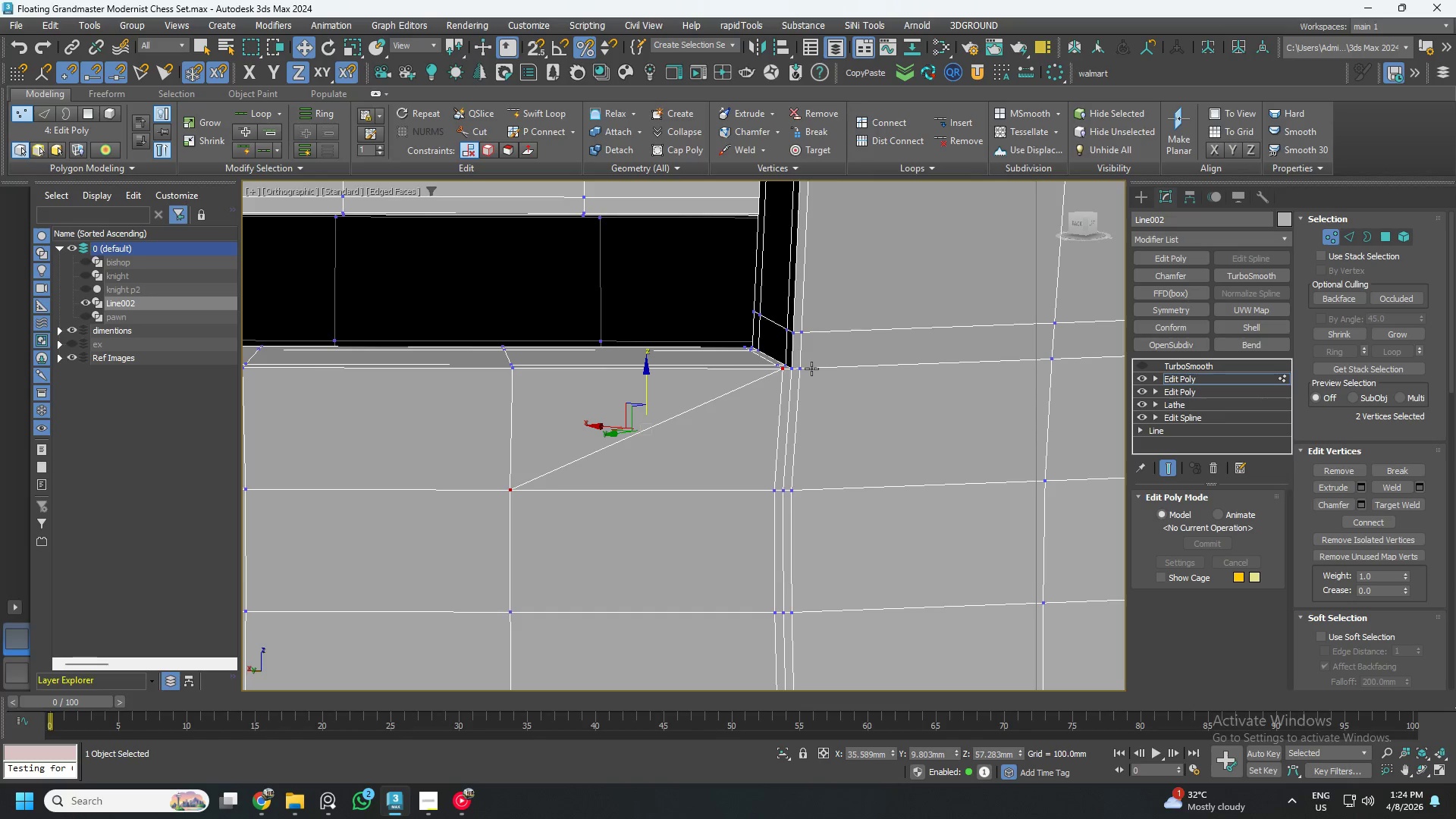 
left_click([806, 372])
 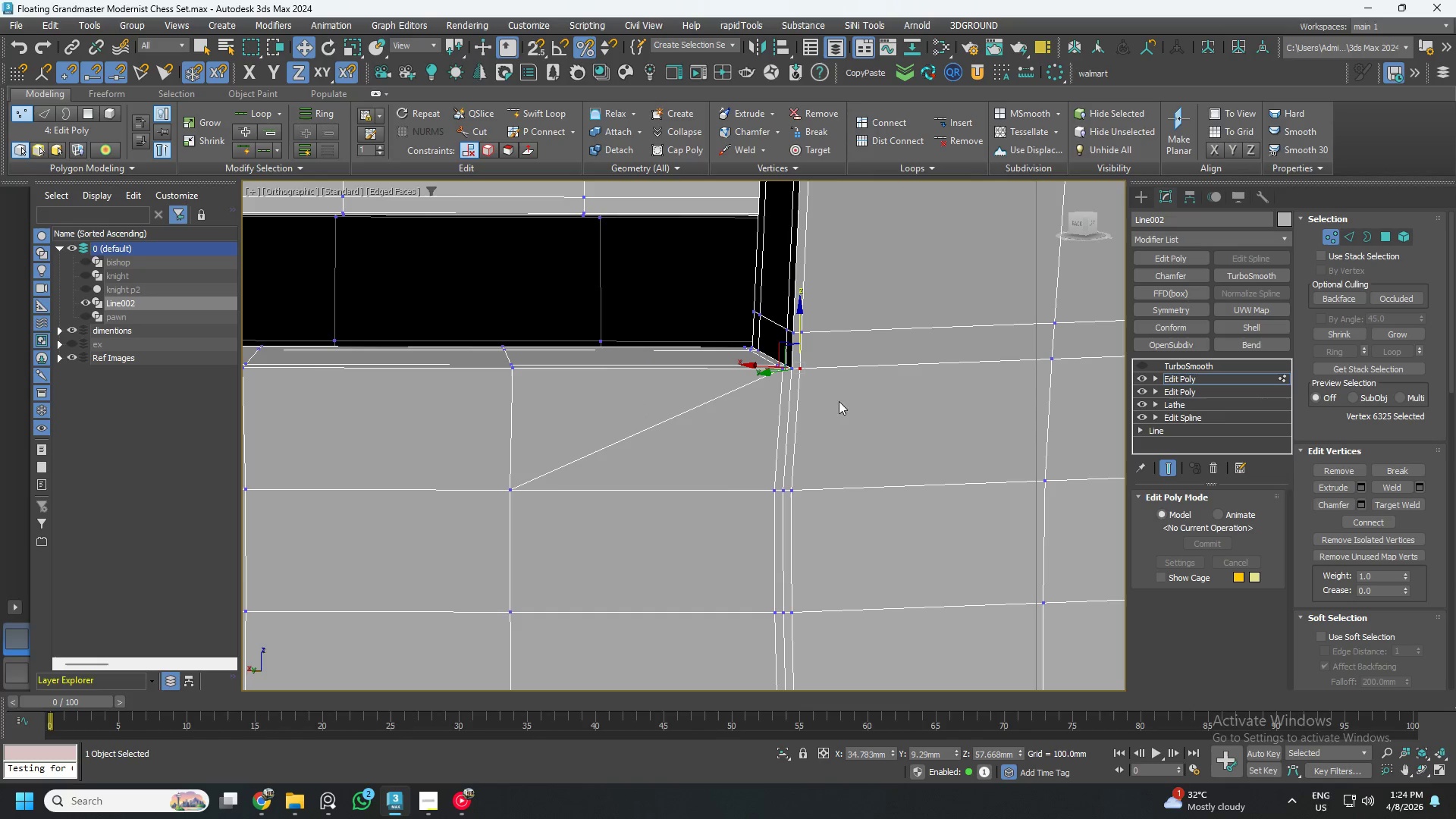 
hold_key(key=ControlLeft, duration=0.81)
left_click([1044, 472])
 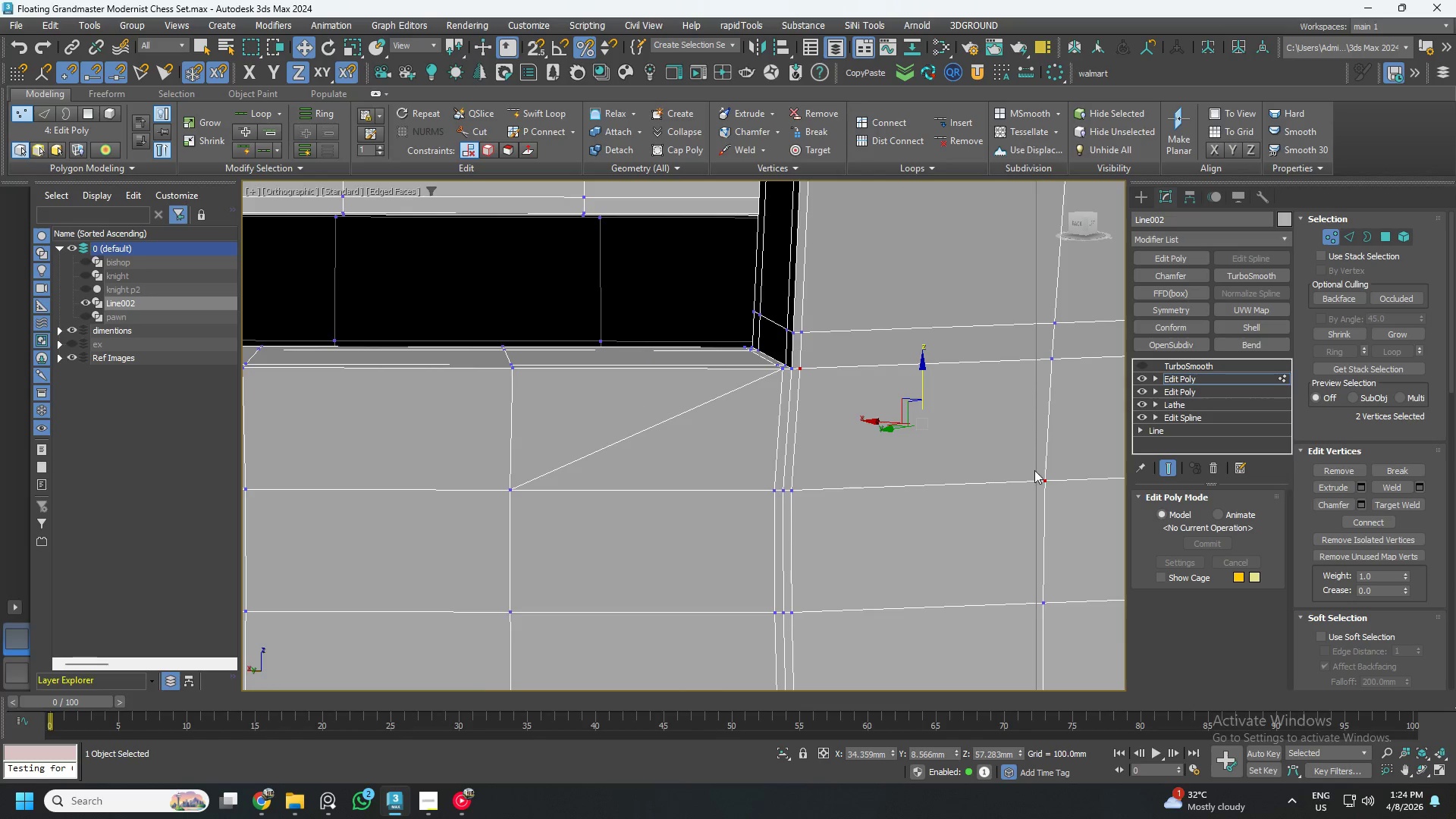 
scroll: coordinate [979, 439], scroll_direction: down, amount: 2.0
 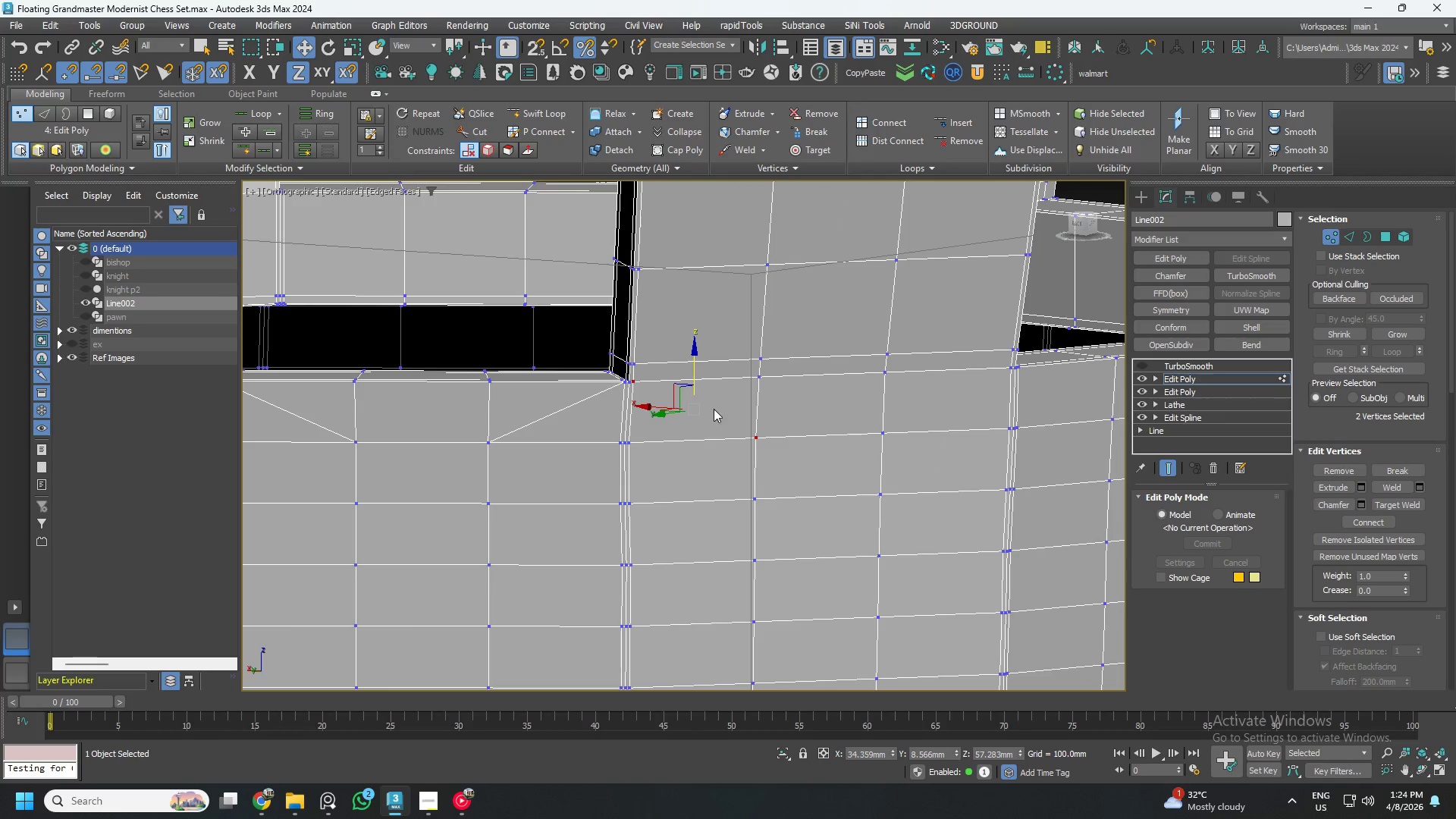 
wait(5.8)
 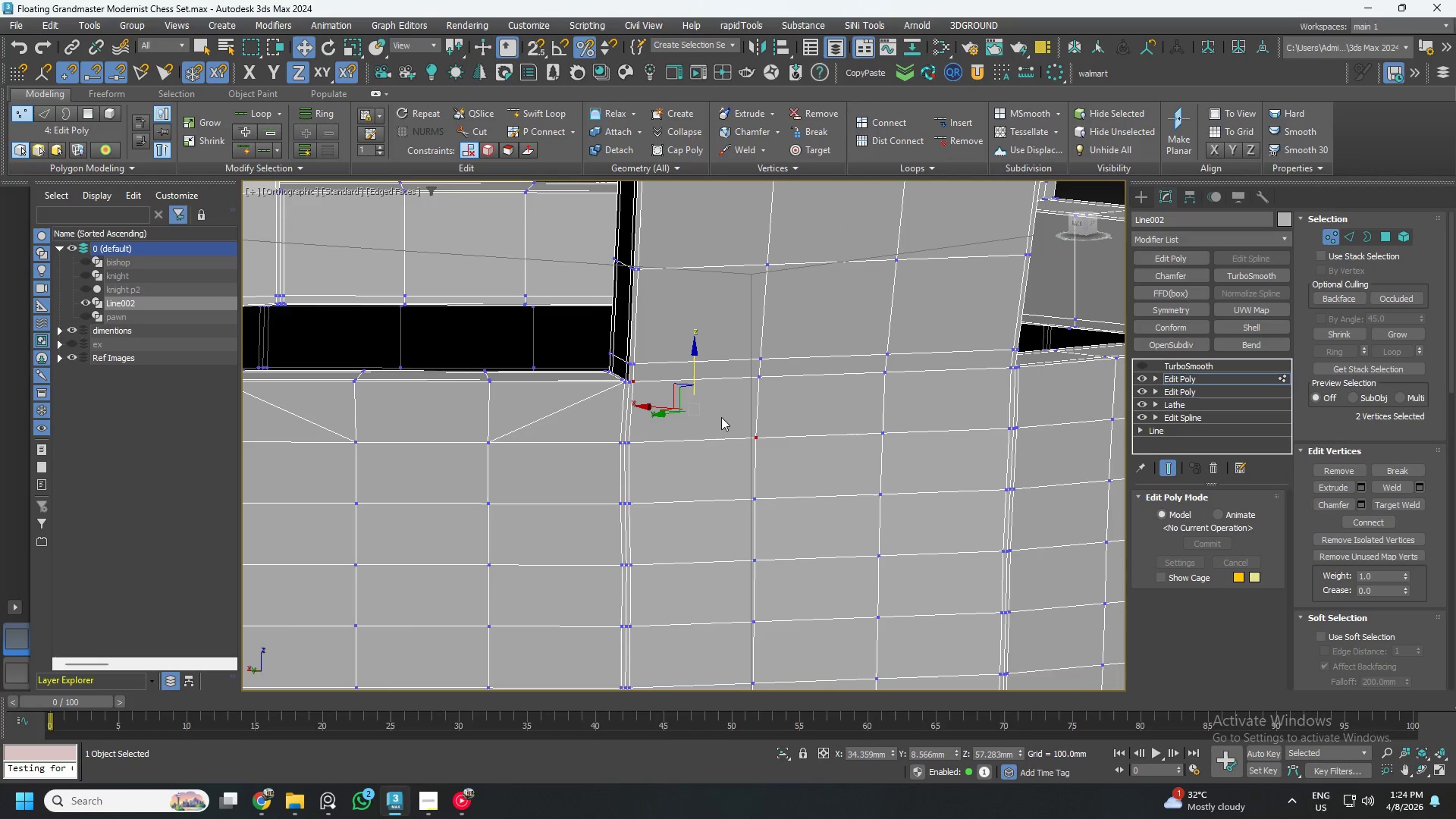 
left_click([886, 124])
 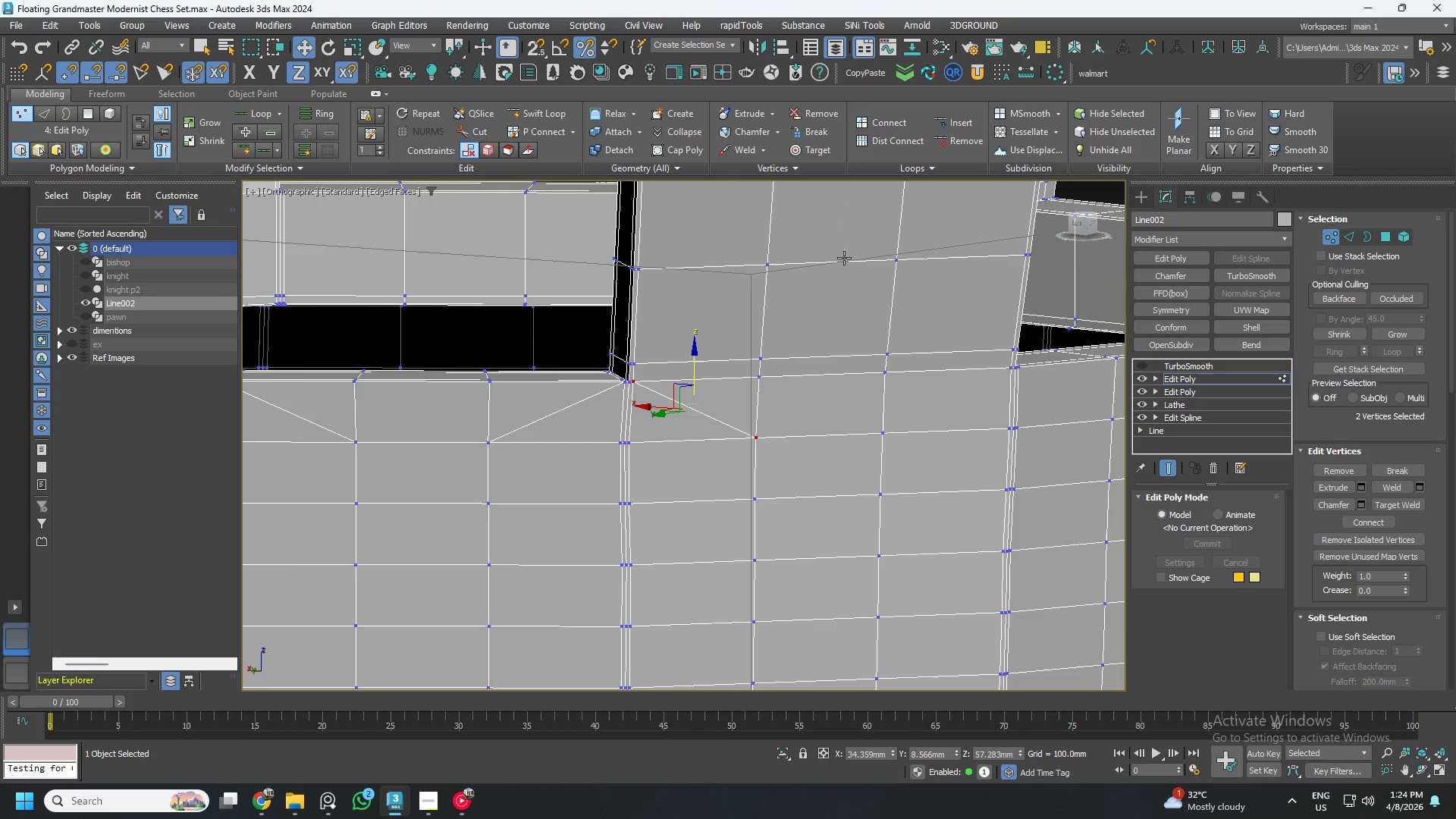 
hold_key(key=AltLeft, duration=0.66)
 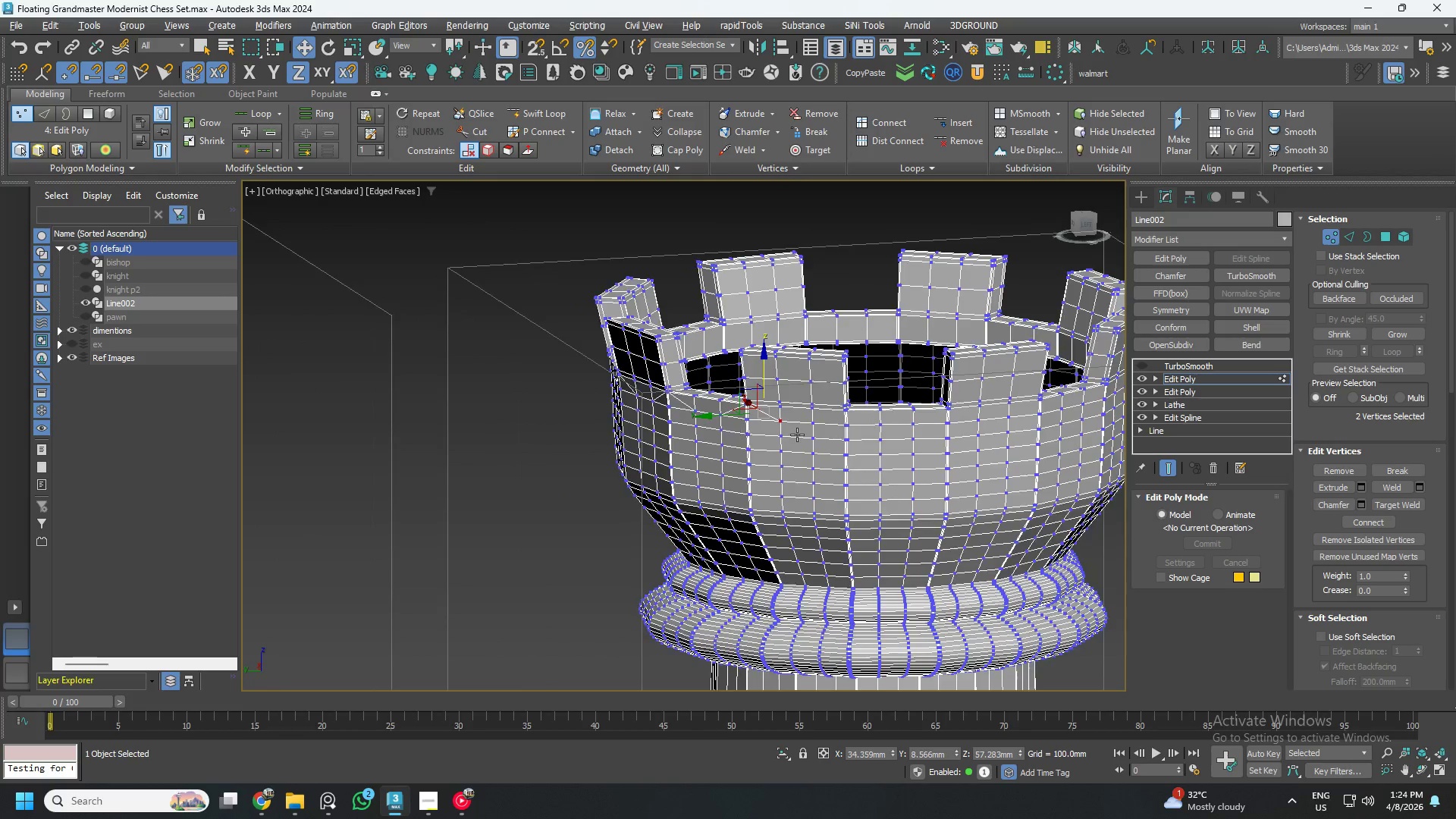 
scroll: coordinate [786, 417], scroll_direction: down, amount: 4.0
 